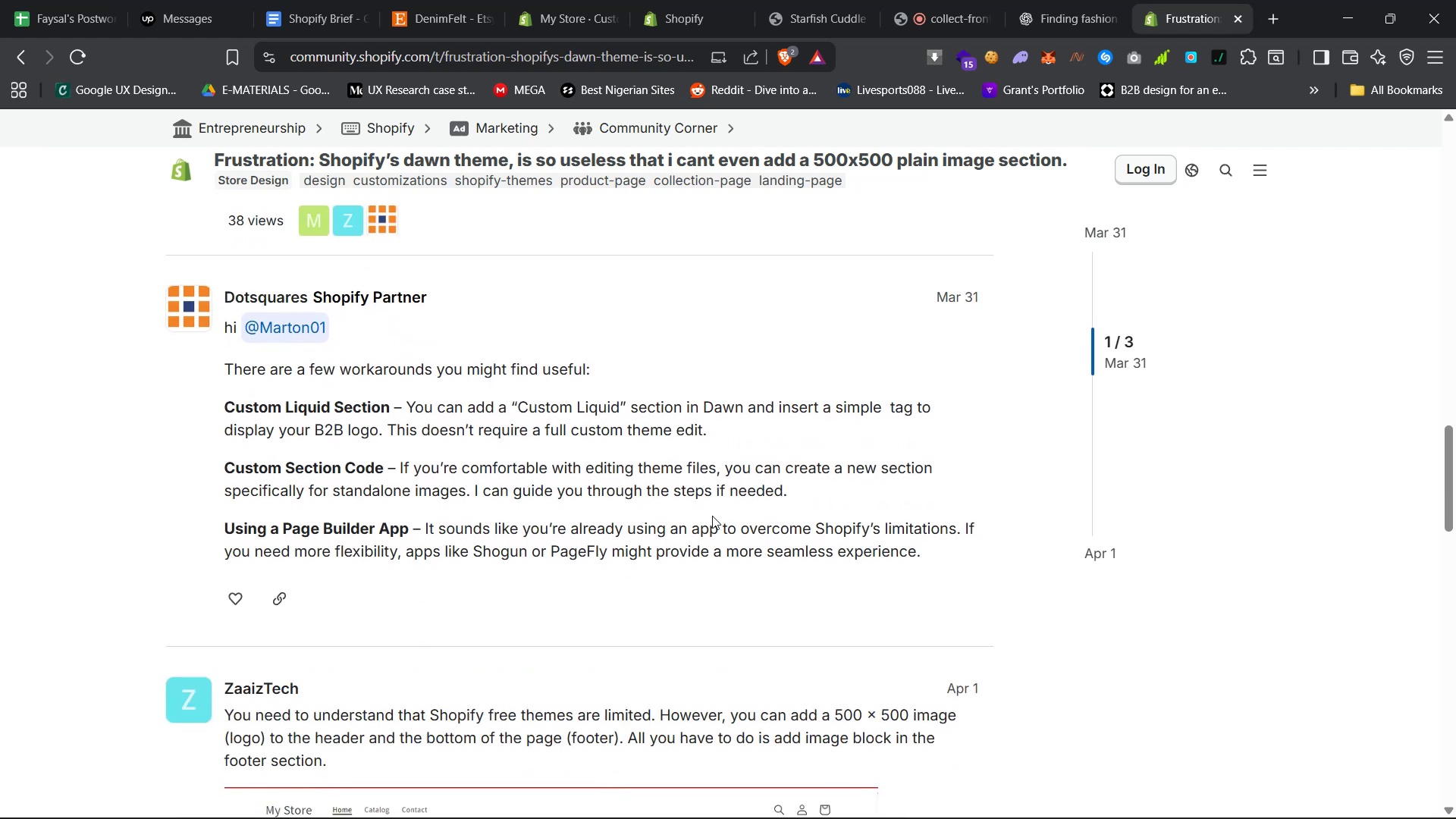 
left_click([1271, 15])
 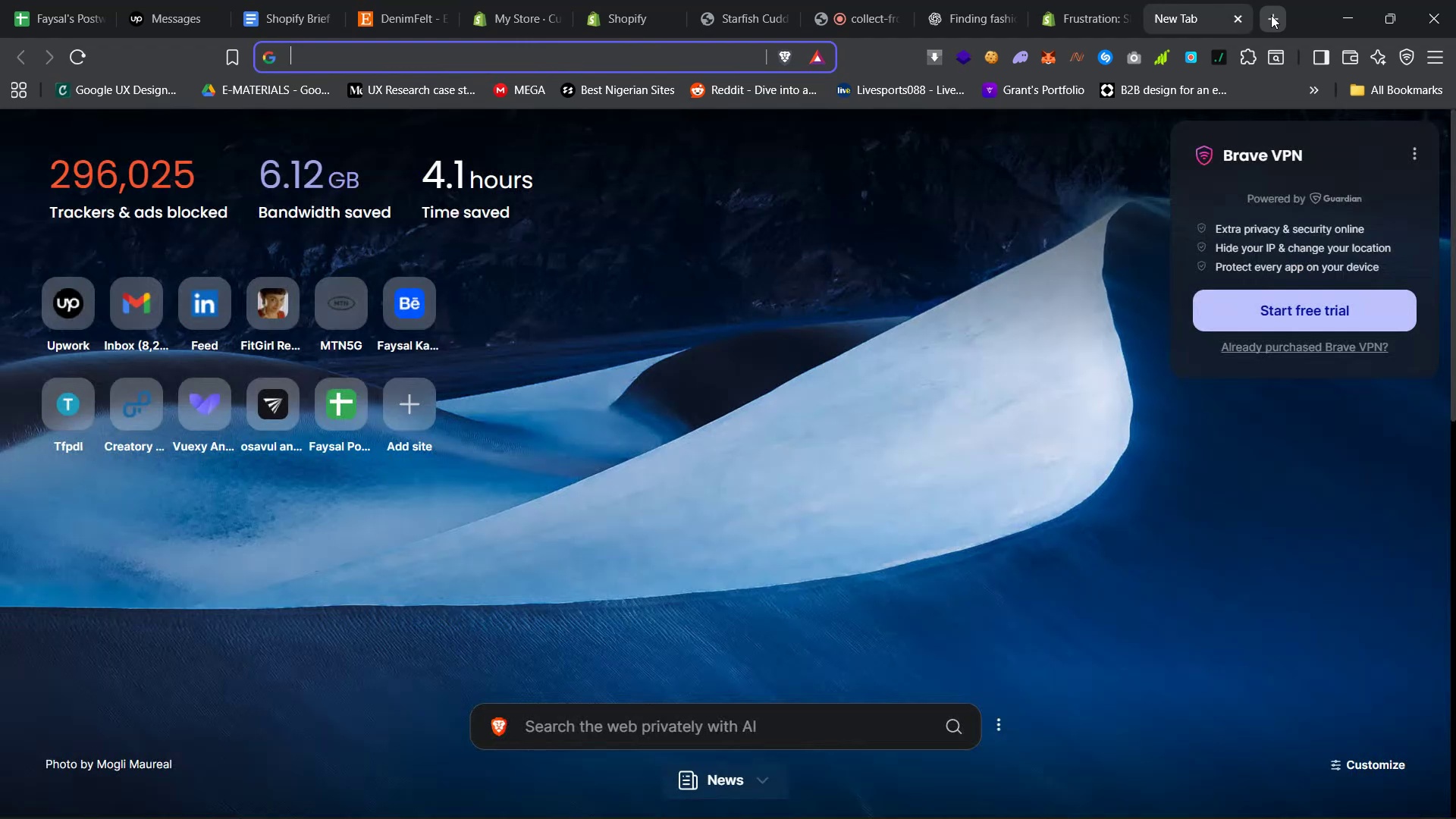 
type(shopify page builder like elementor)
 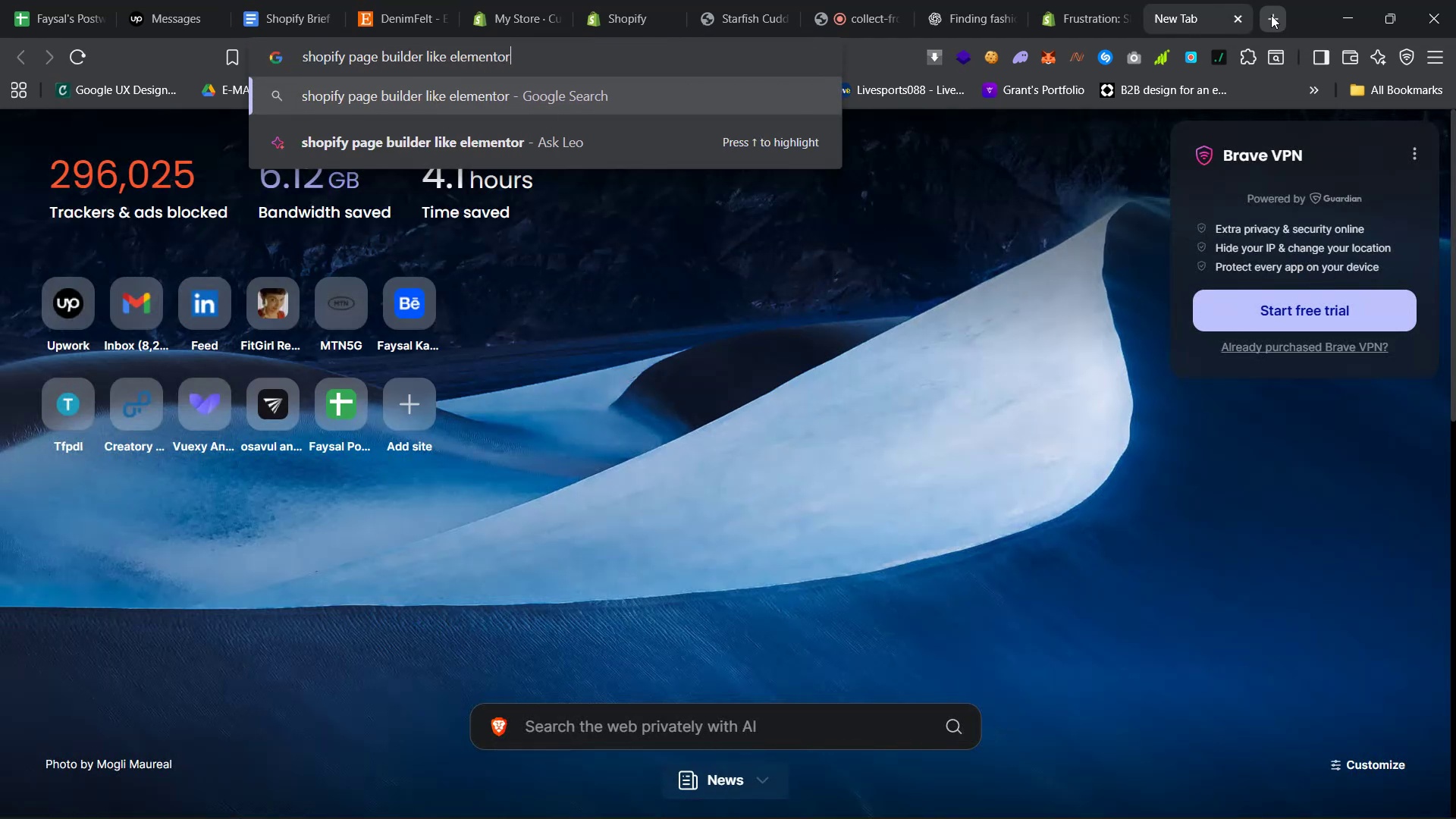 
key(Enter)
 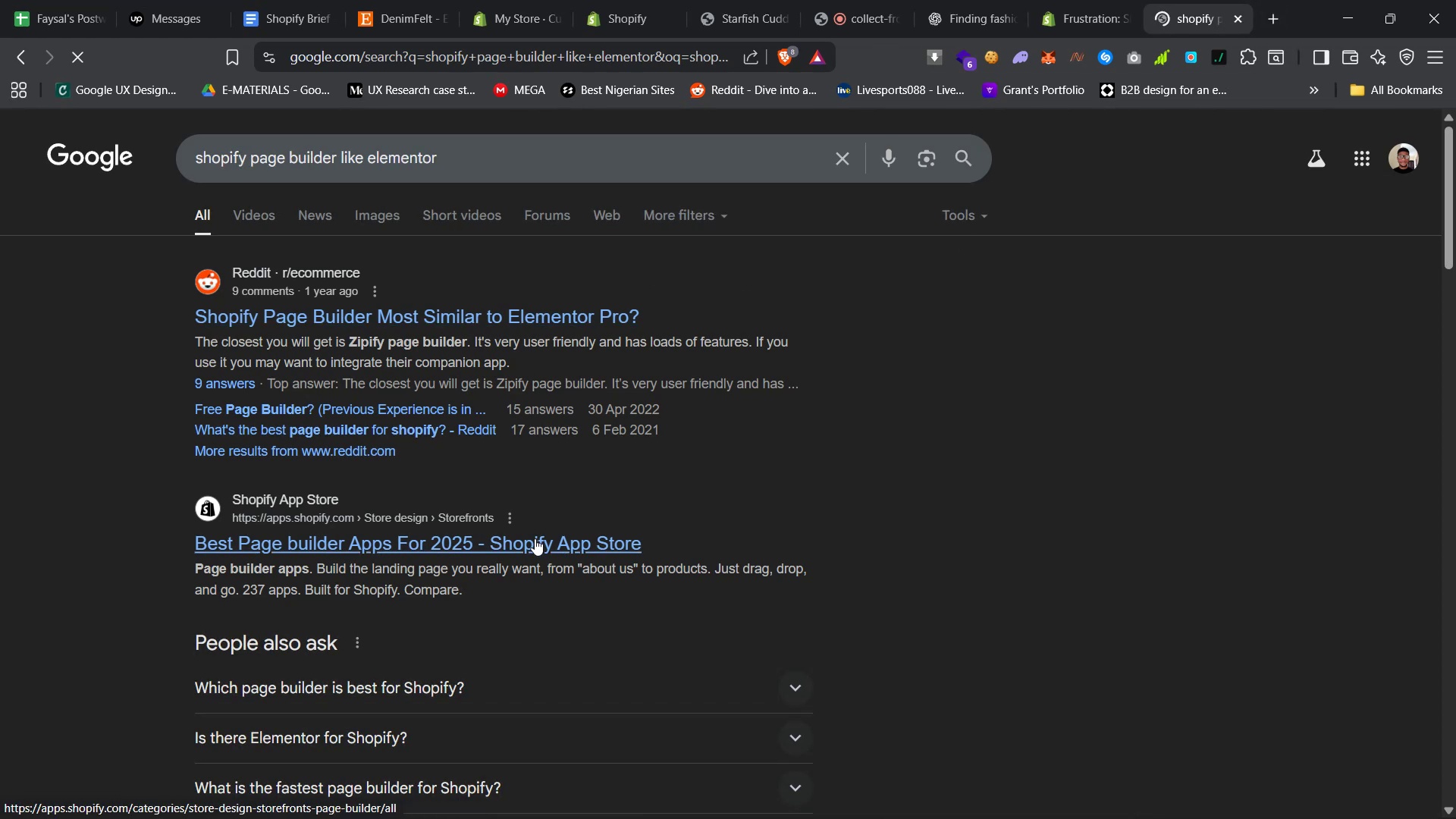 
wait(10.98)
 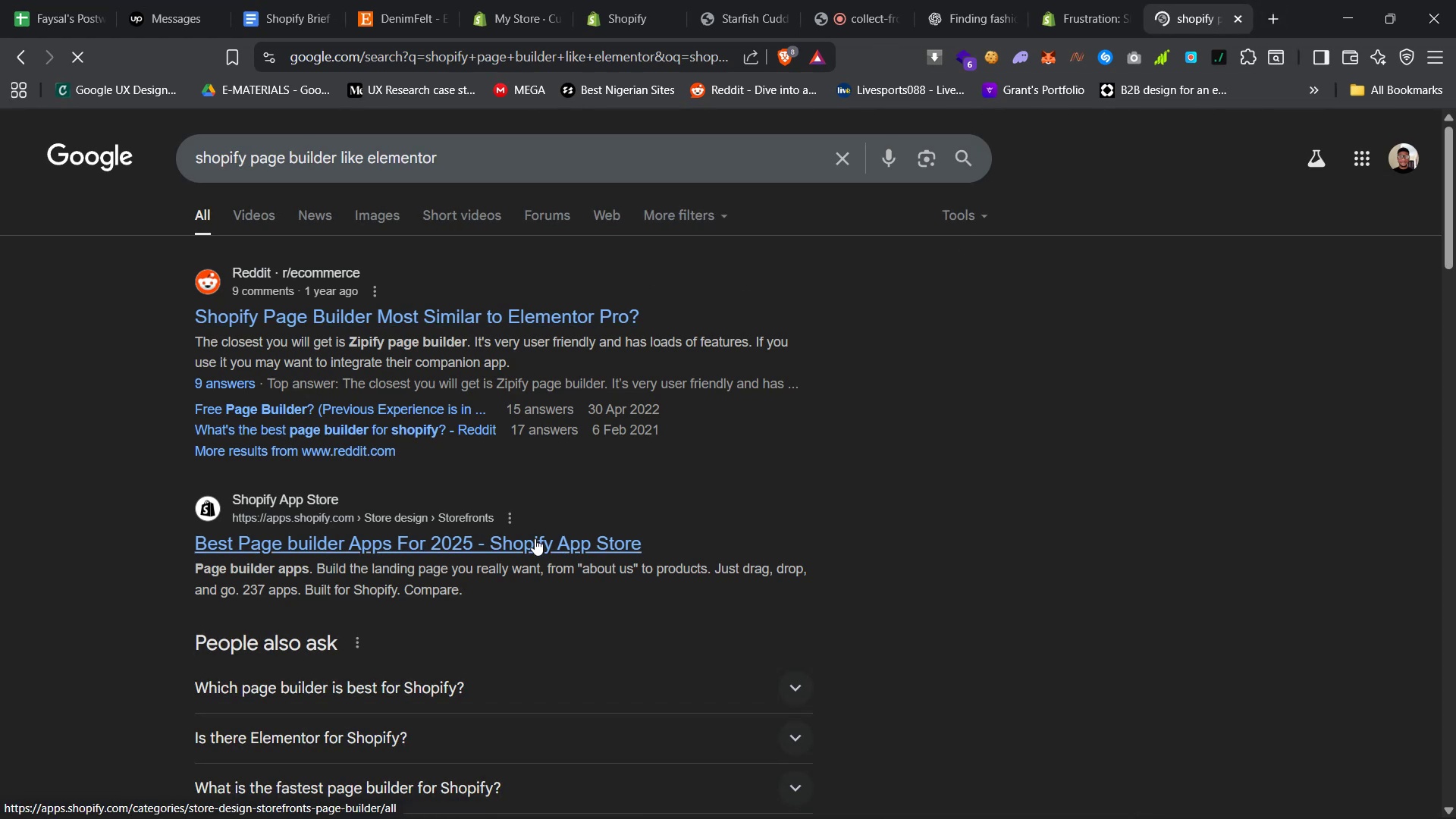 
mouse_move([391, 362])
 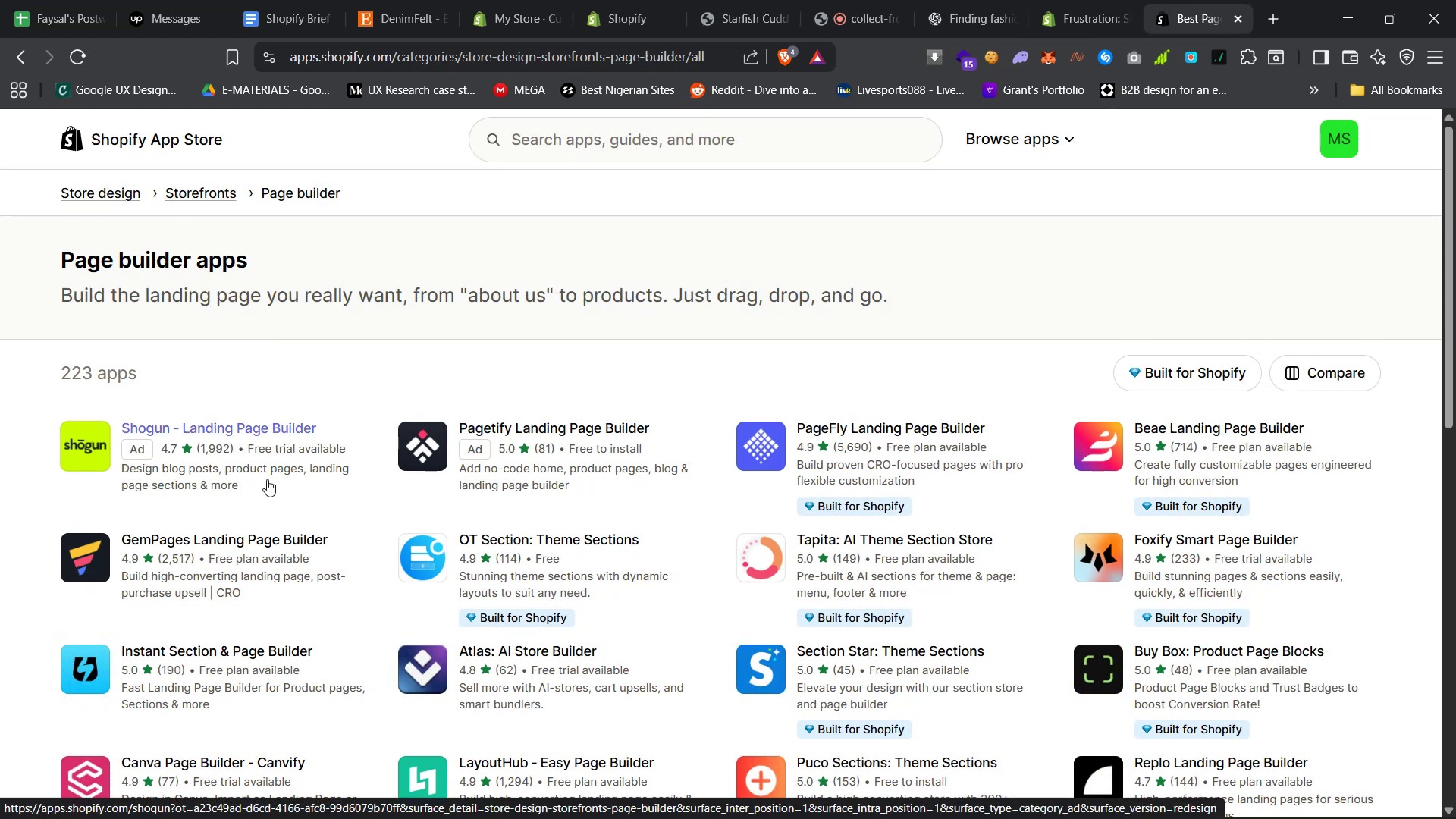 
wait(6.43)
 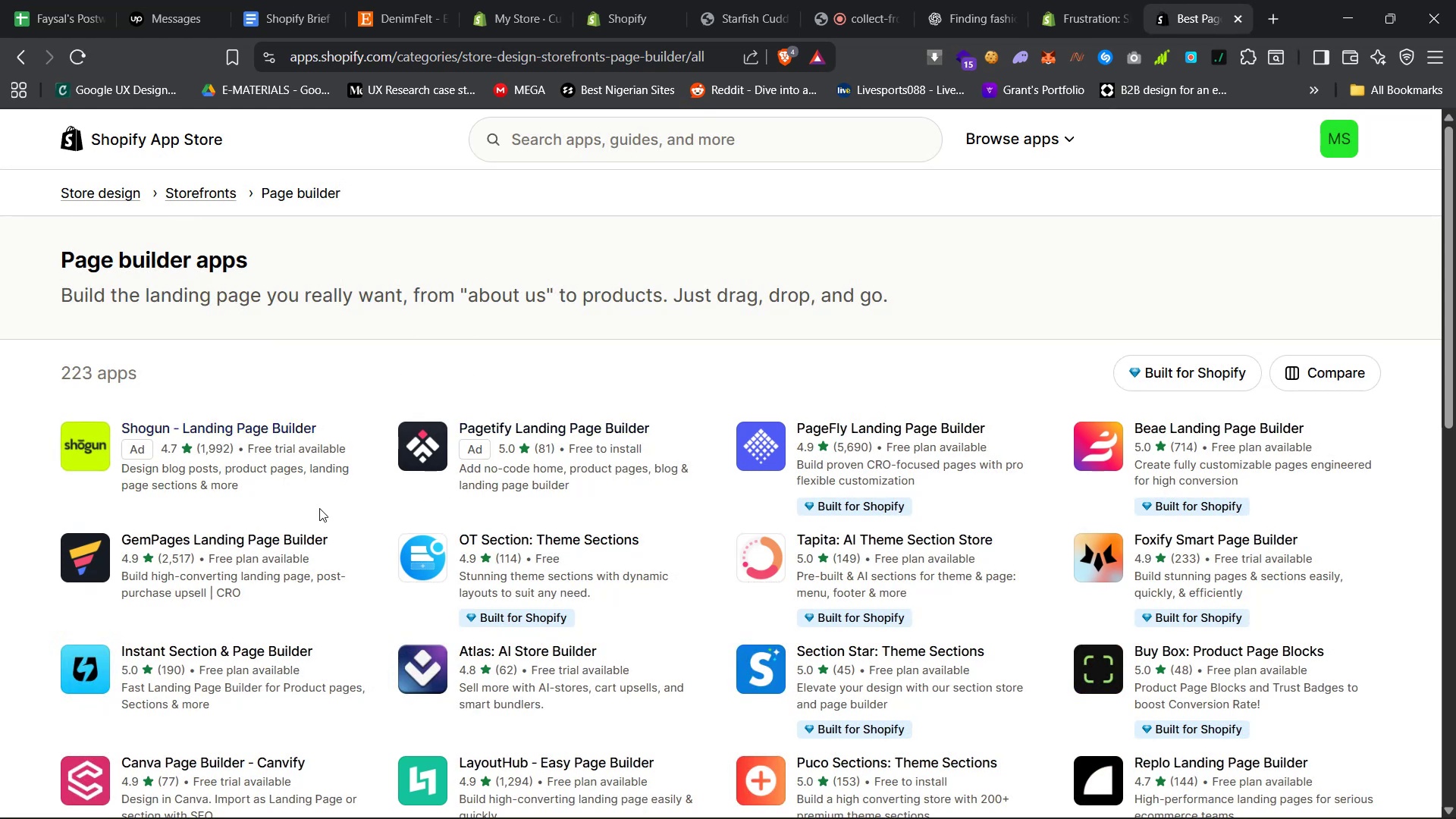 
left_click([263, 415])
 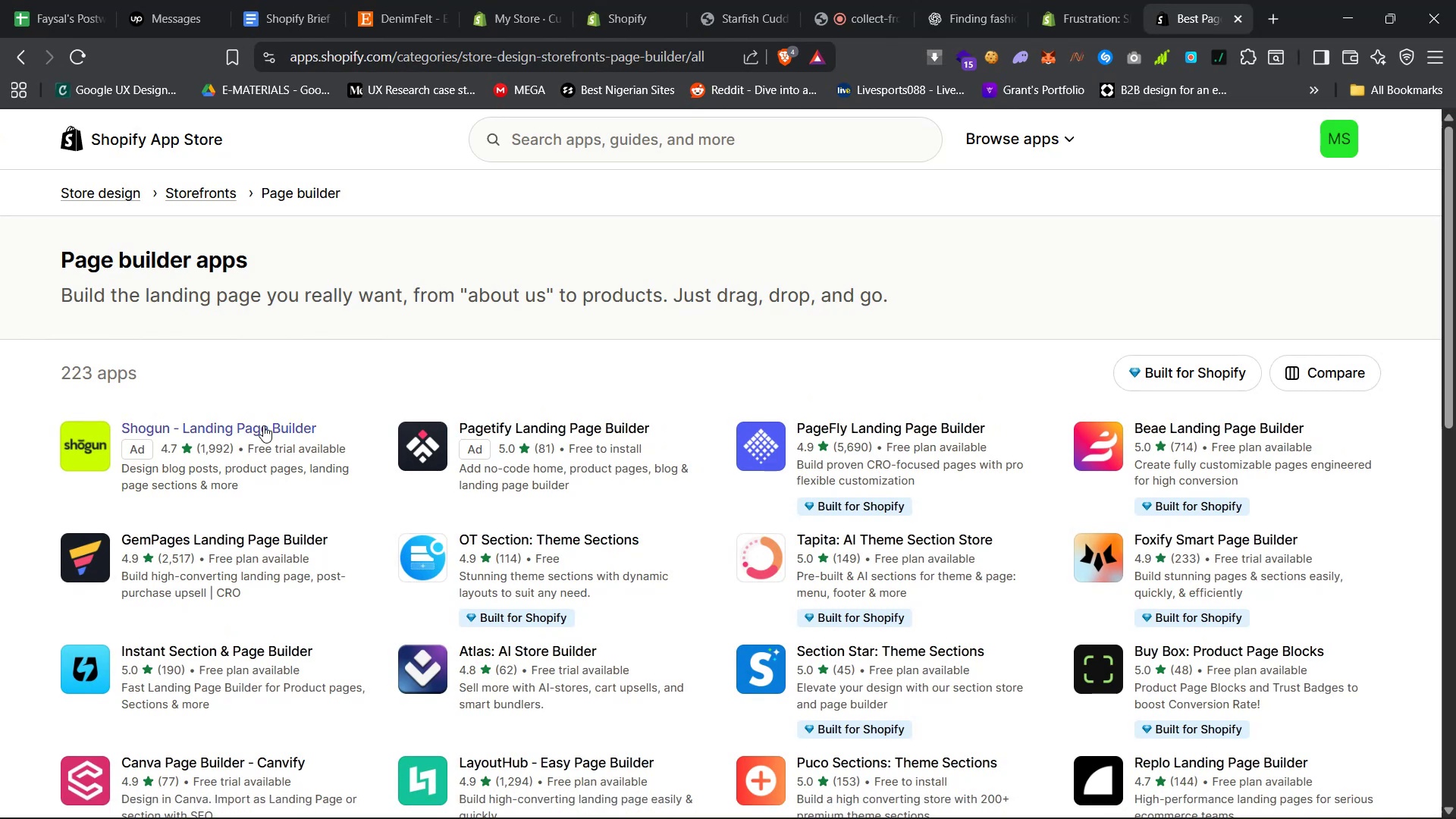 
left_click([263, 425])
 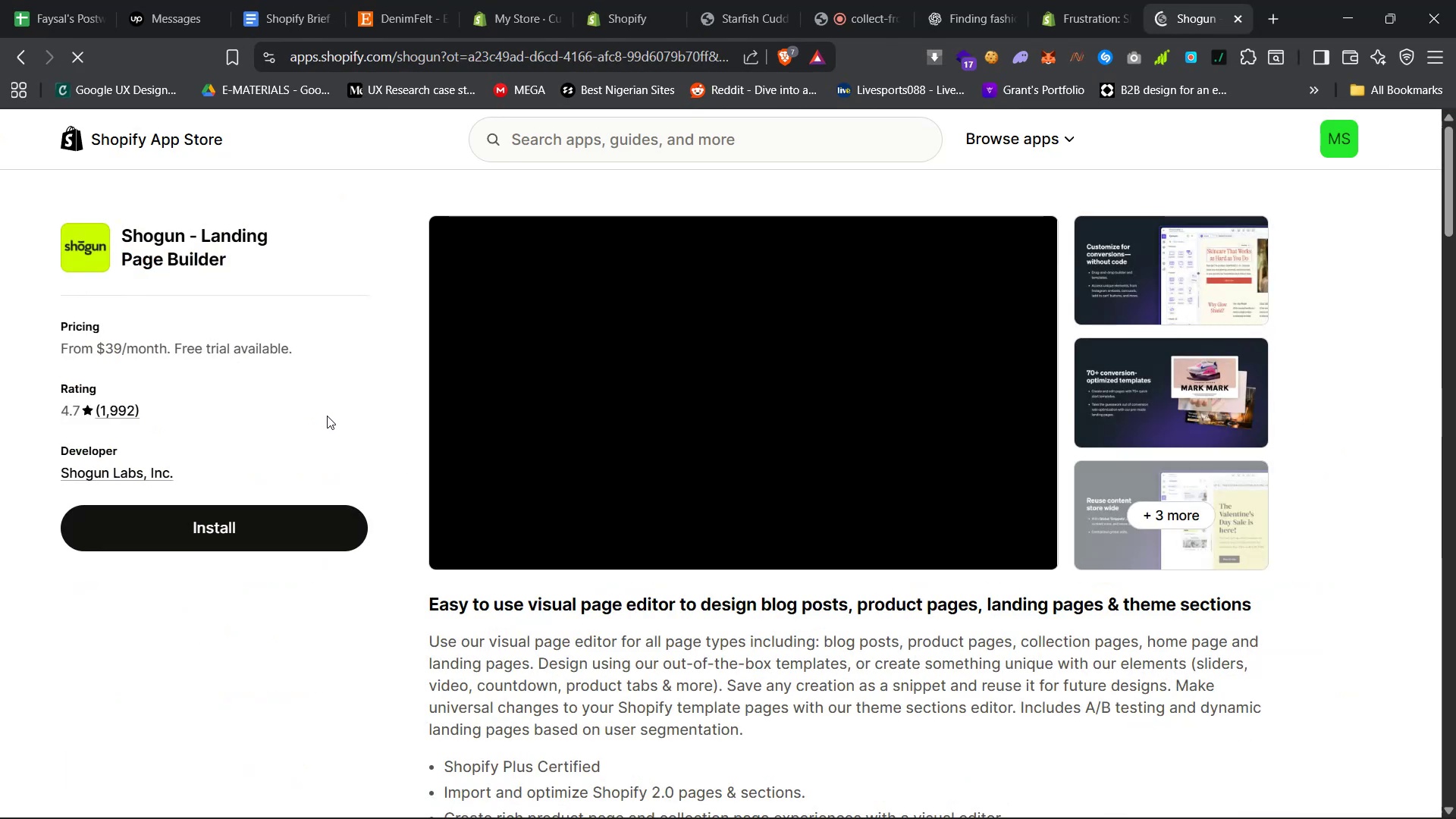 
left_click([1097, 278])
 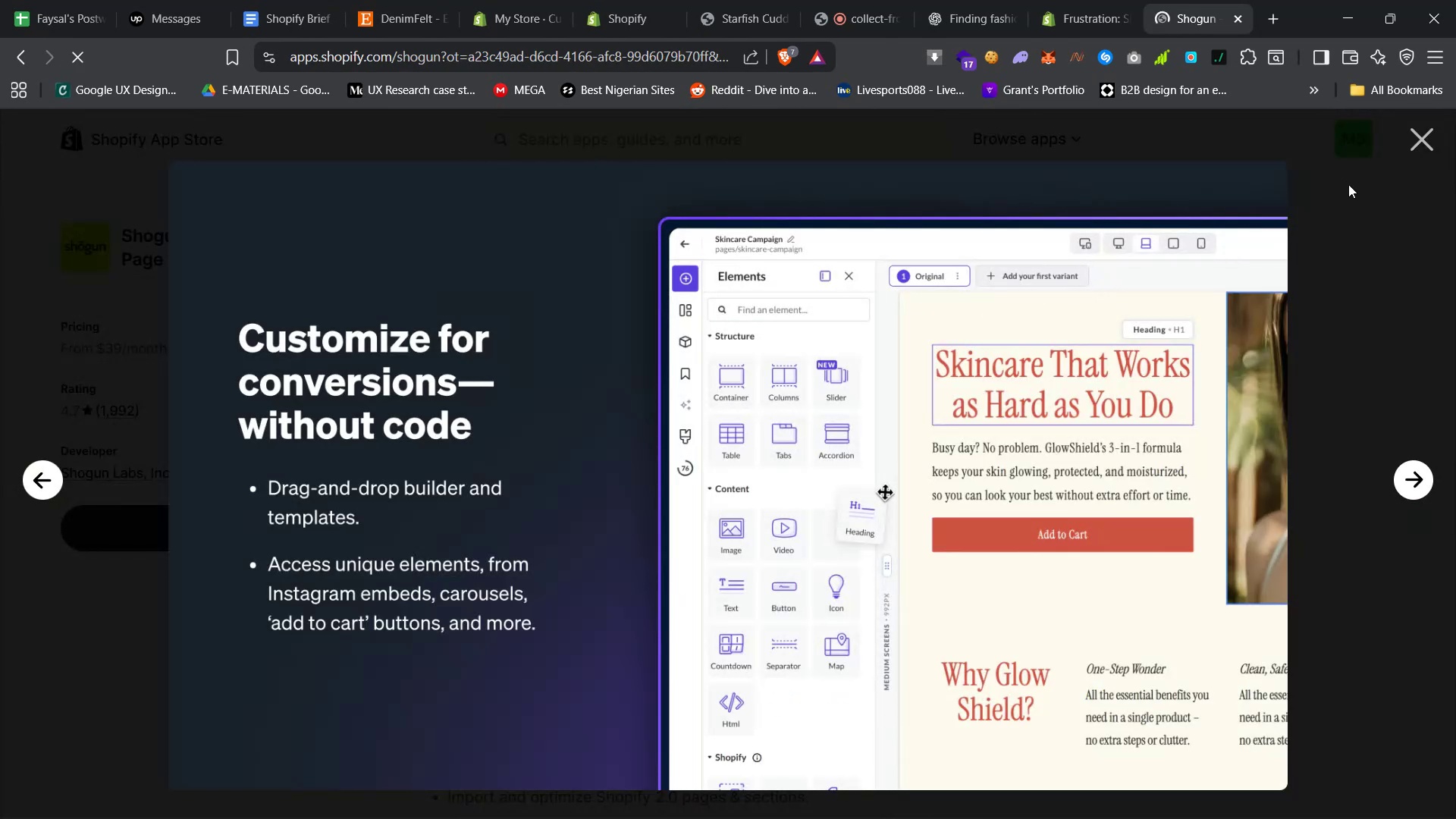 
left_click([1417, 145])
 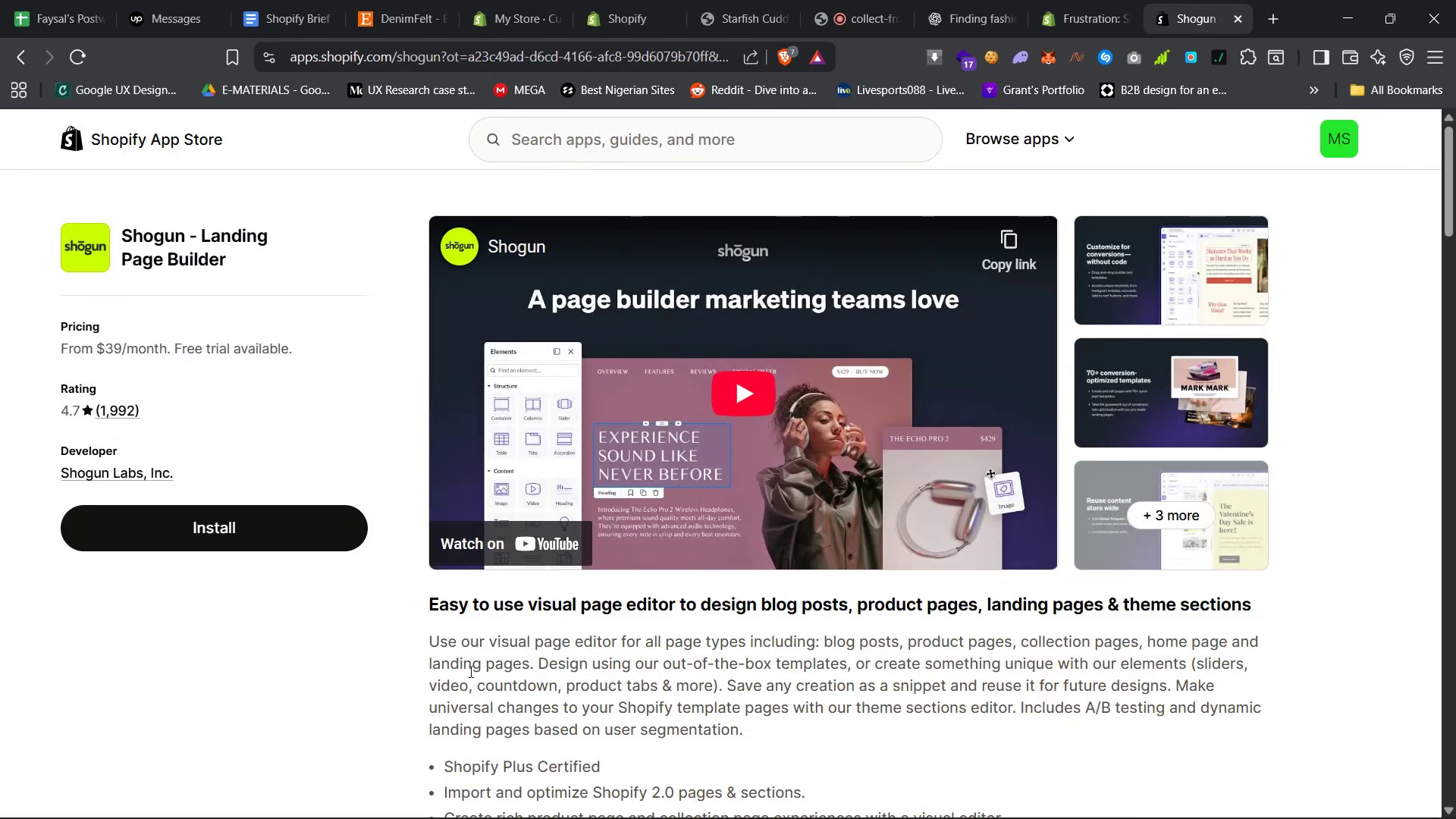 
scroll: coordinate [484, 633], scroll_direction: down, amount: 12.0
 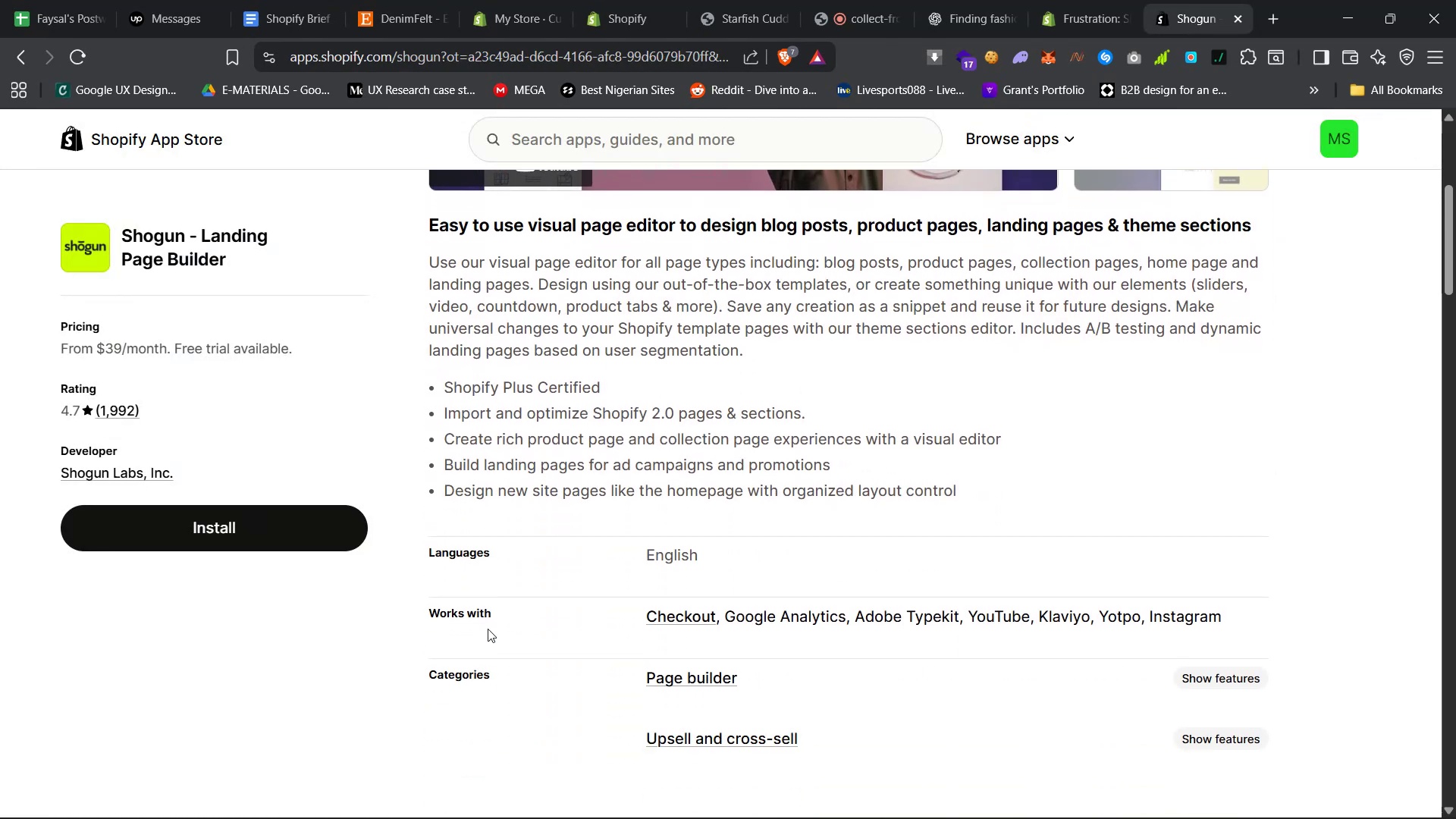 
scroll: coordinate [488, 632], scroll_direction: up, amount: 18.0
 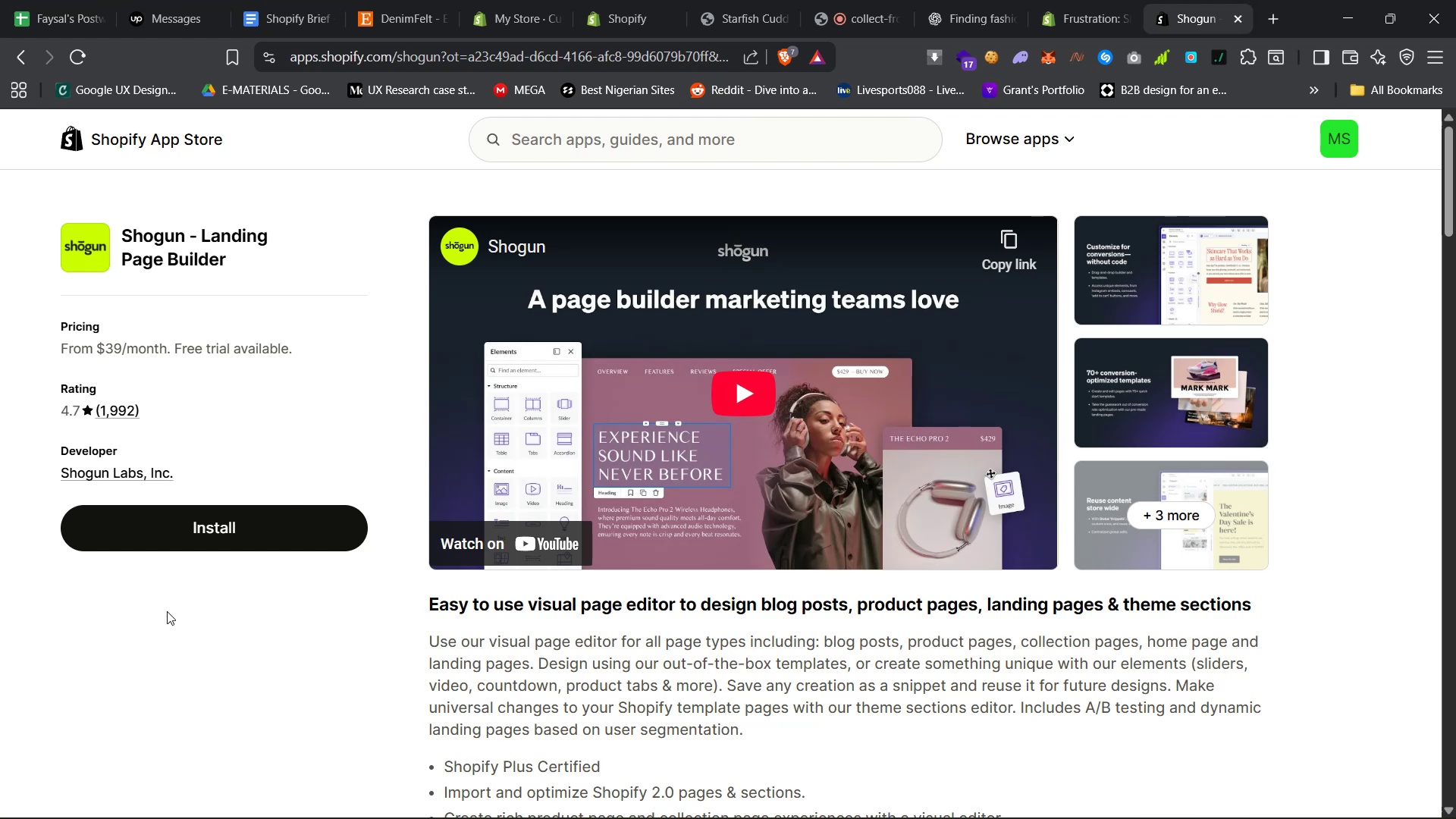 
left_click([188, 516])
 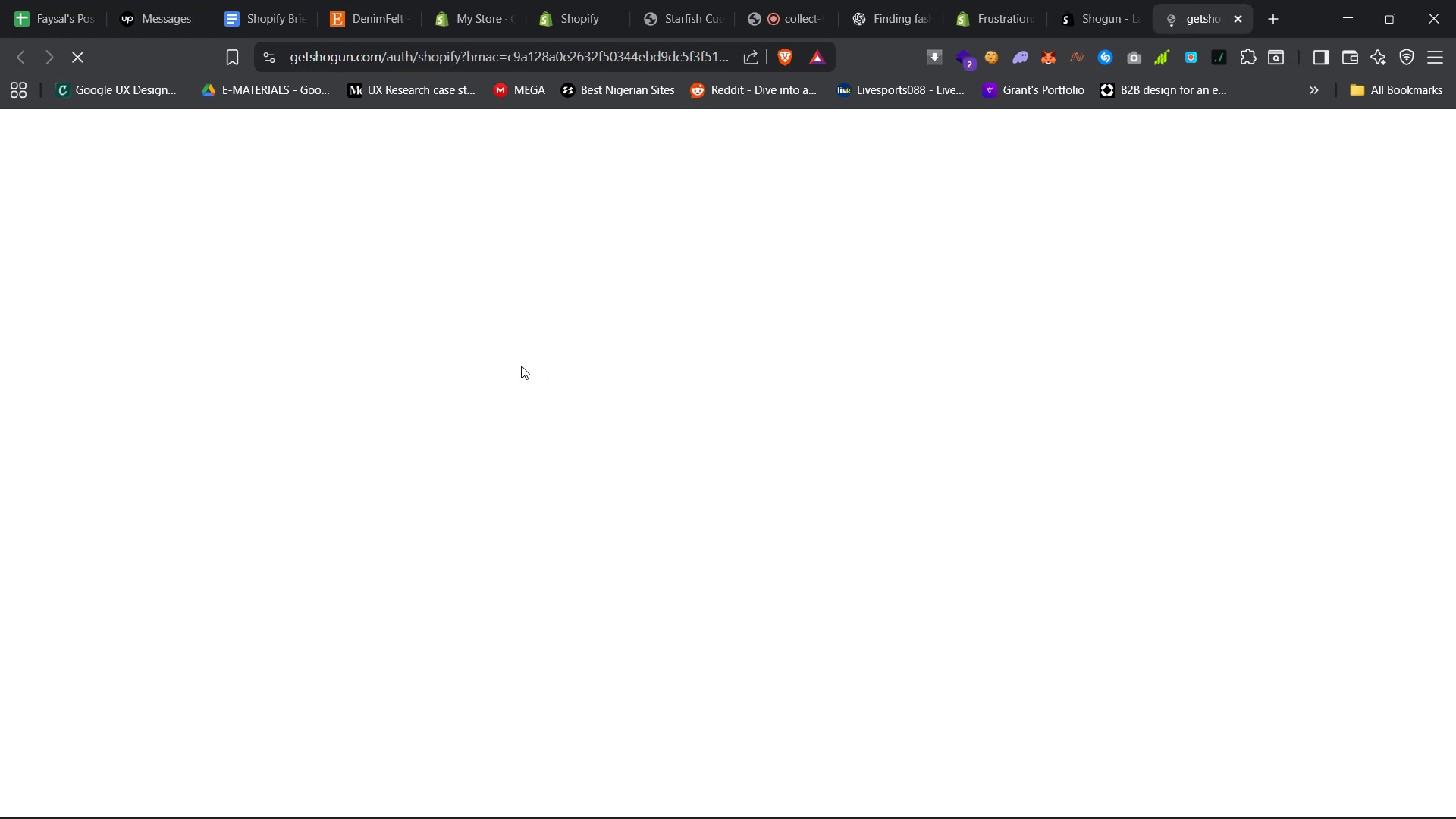 
wait(13.07)
 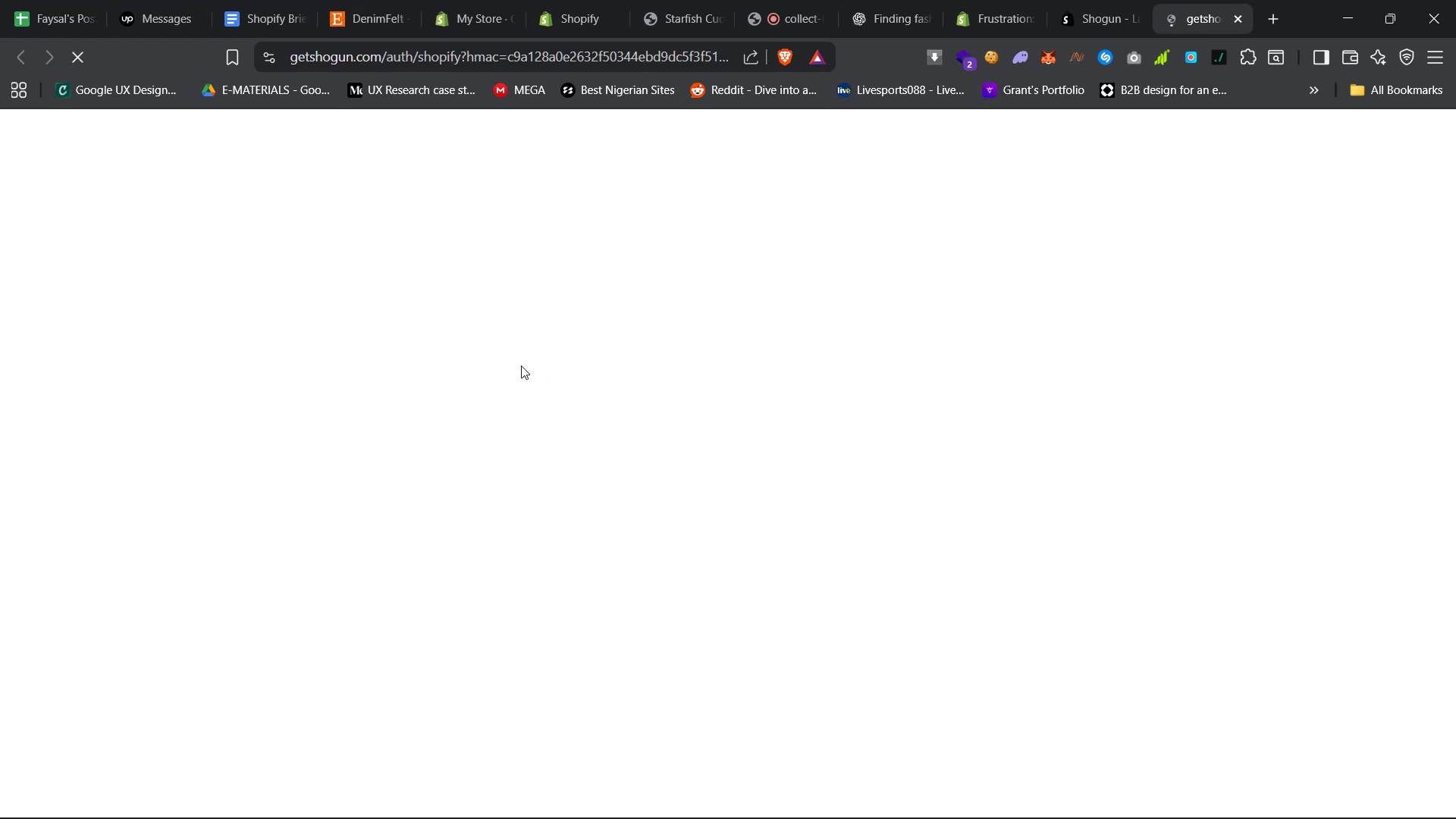 
left_click([889, 792])
 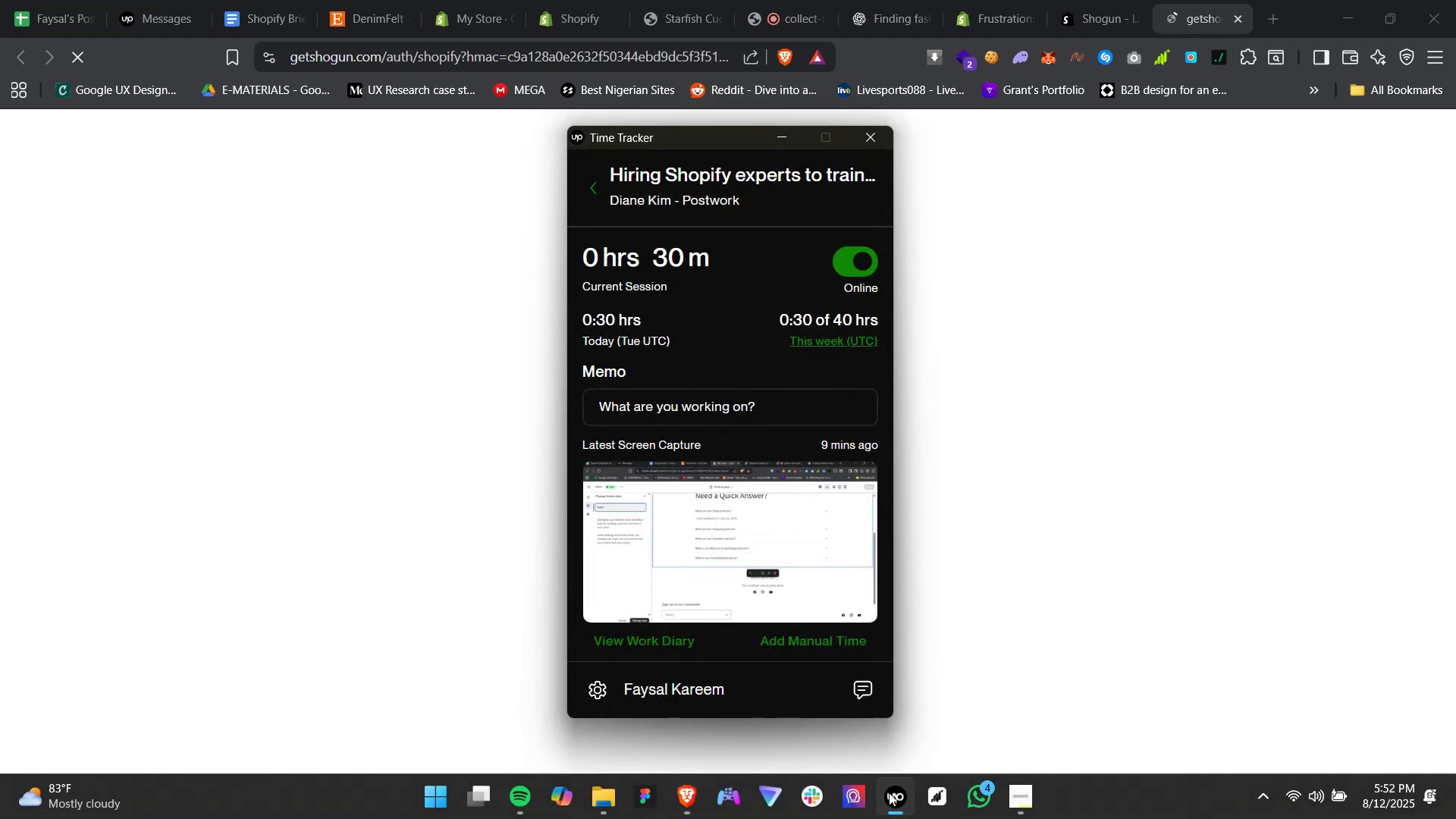 
left_click([889, 792])
 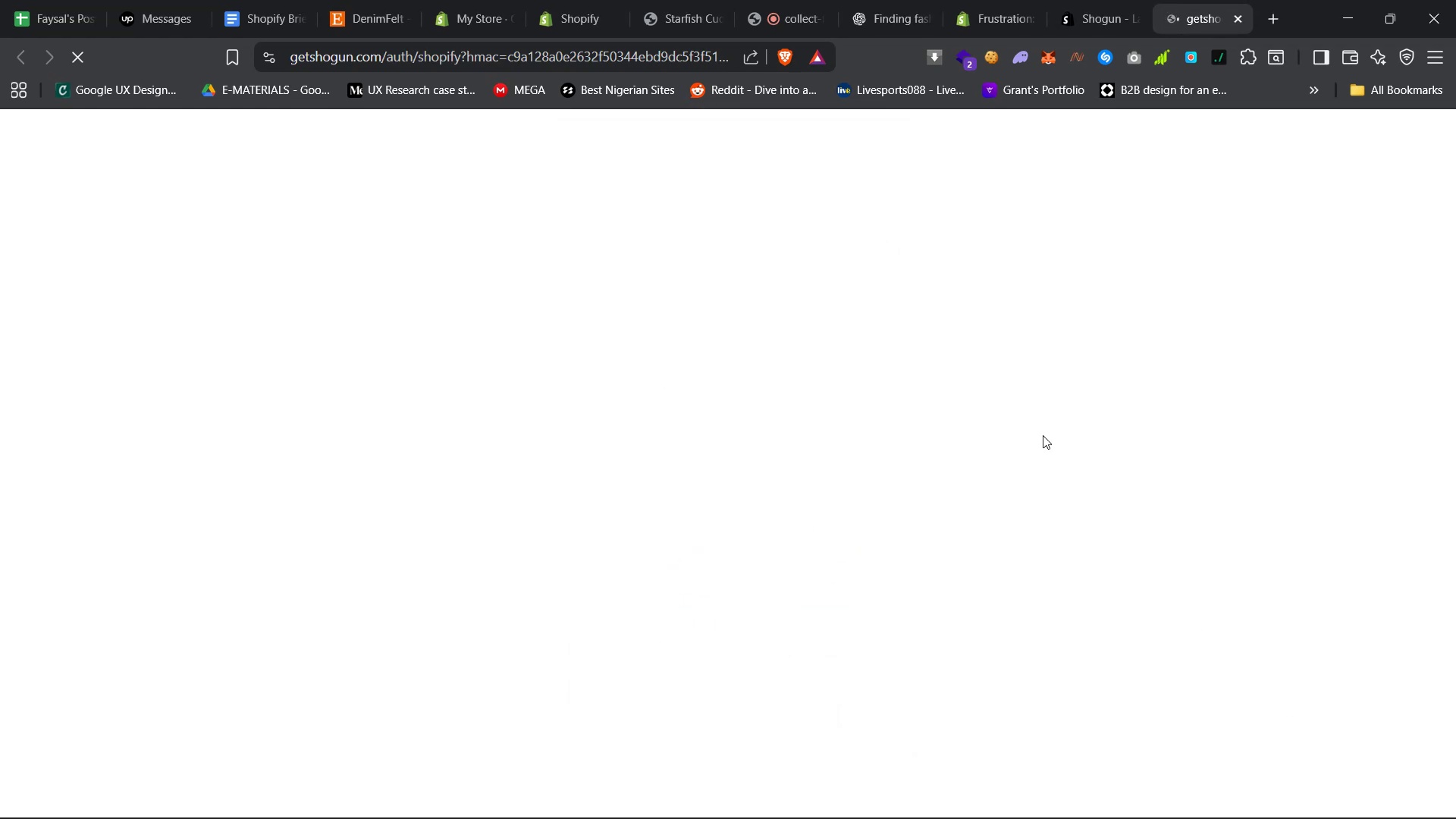 
wait(6.43)
 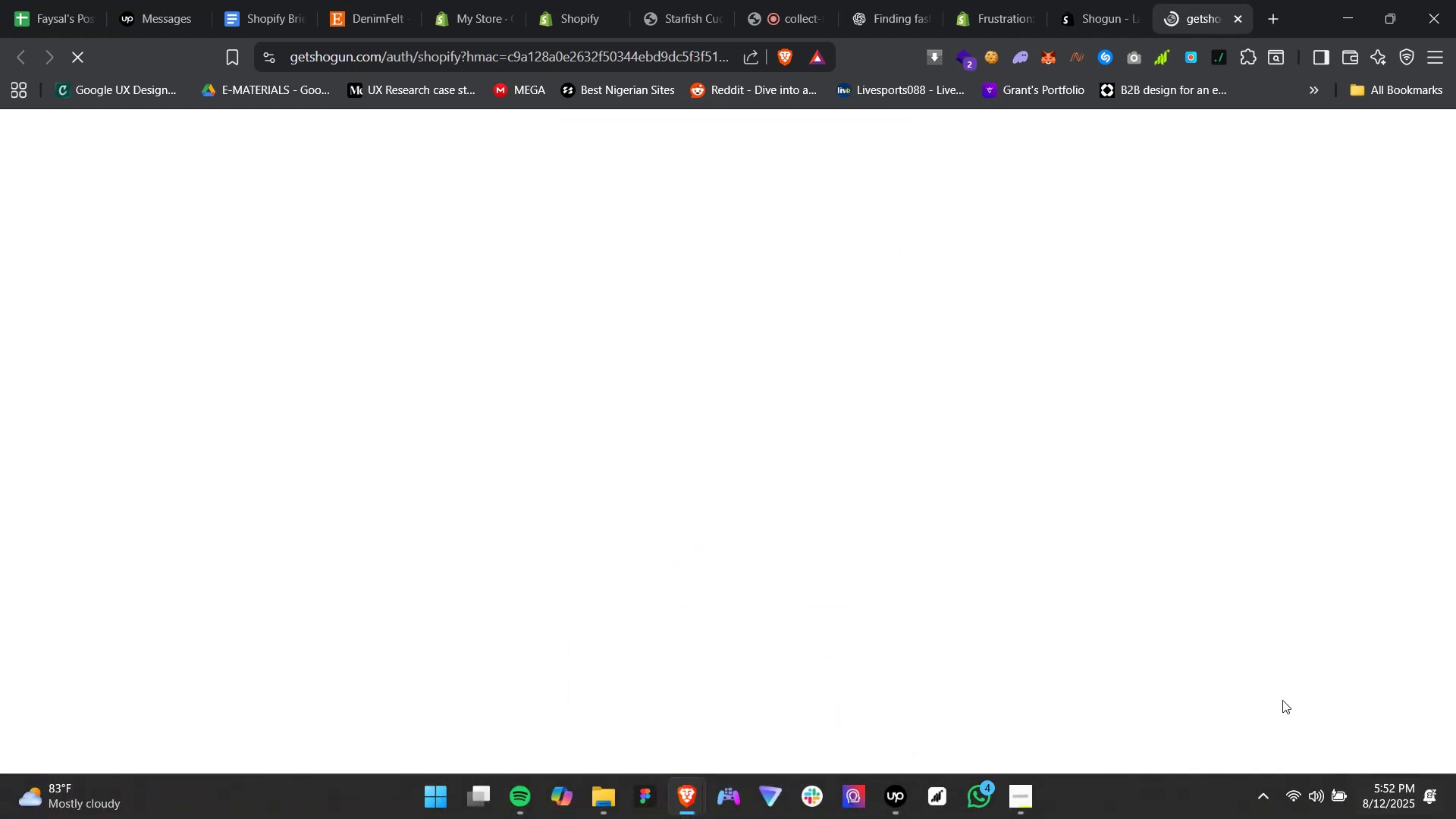 
left_click([357, 0])
 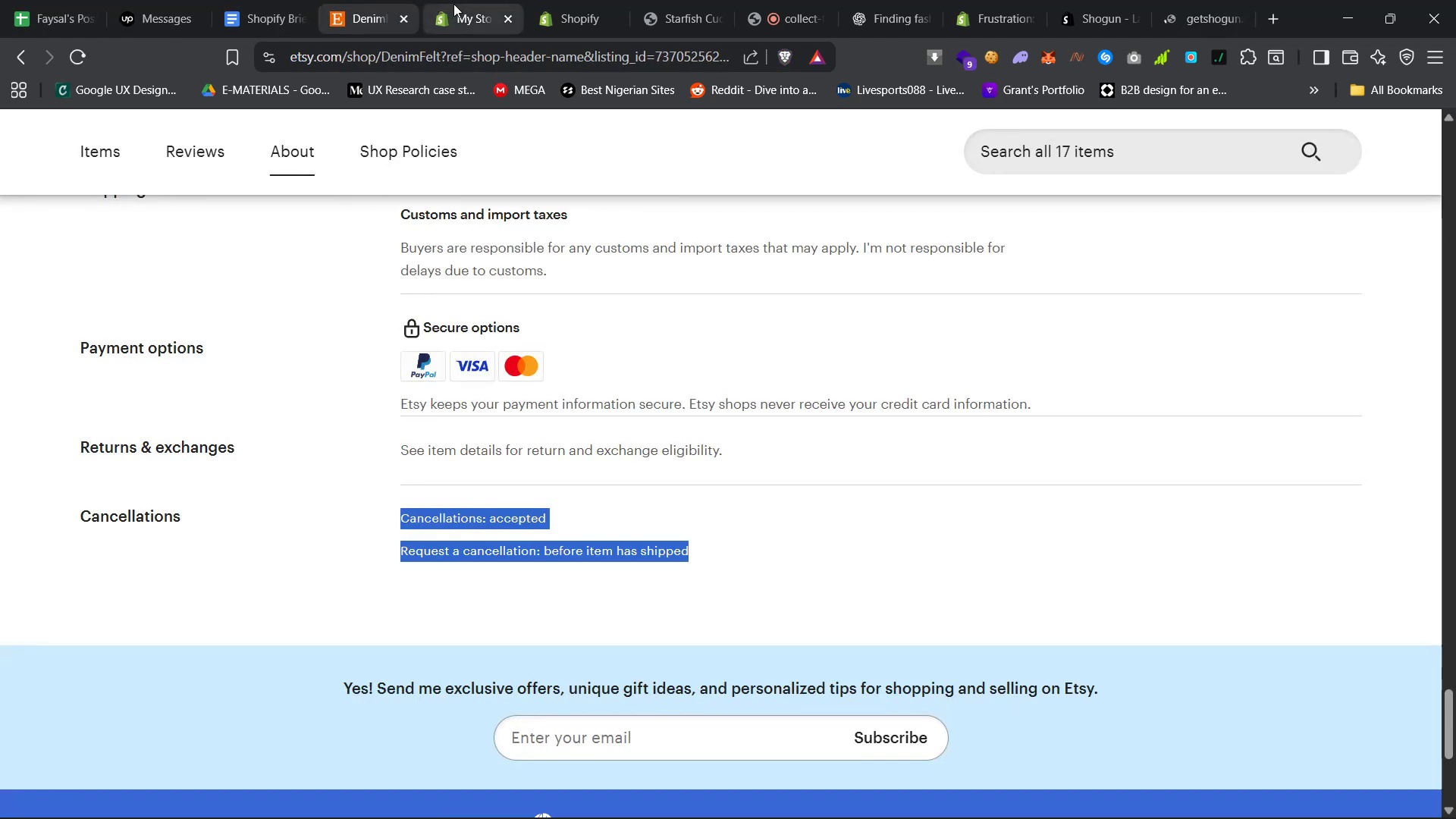 
left_click([463, 0])
 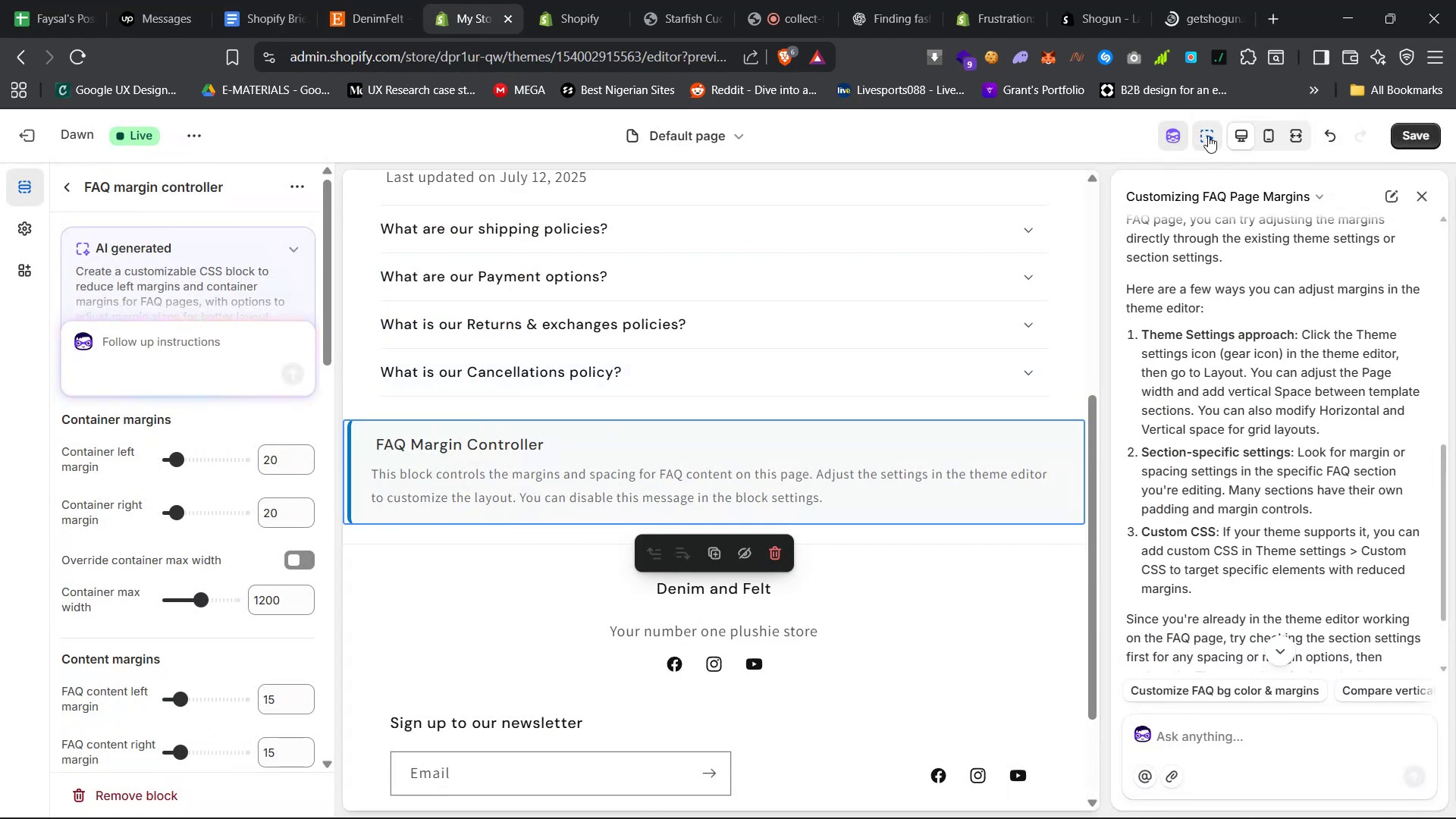 
wait(5.79)
 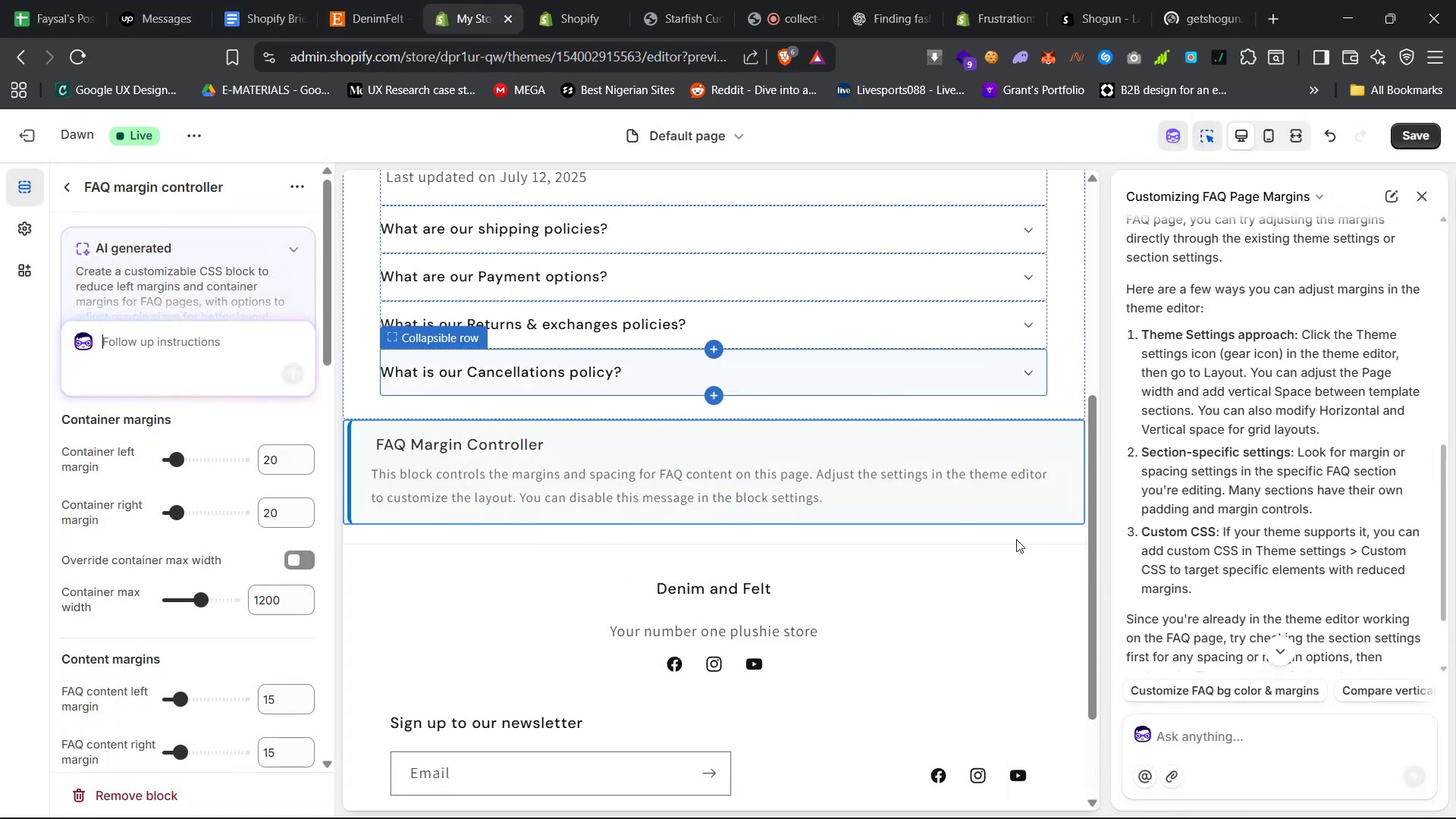 
left_click([1175, 132])
 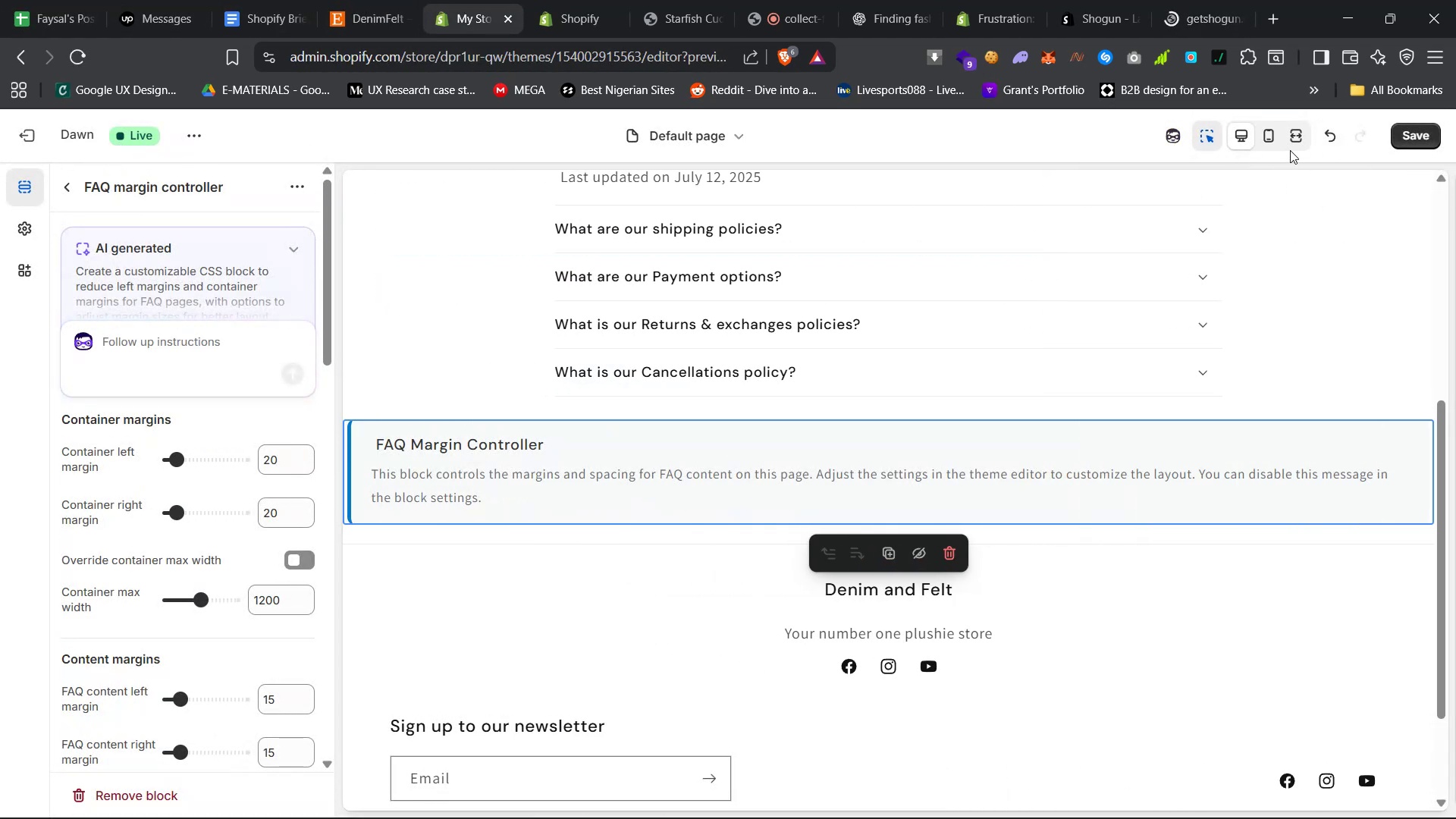 
left_click([1297, 146])
 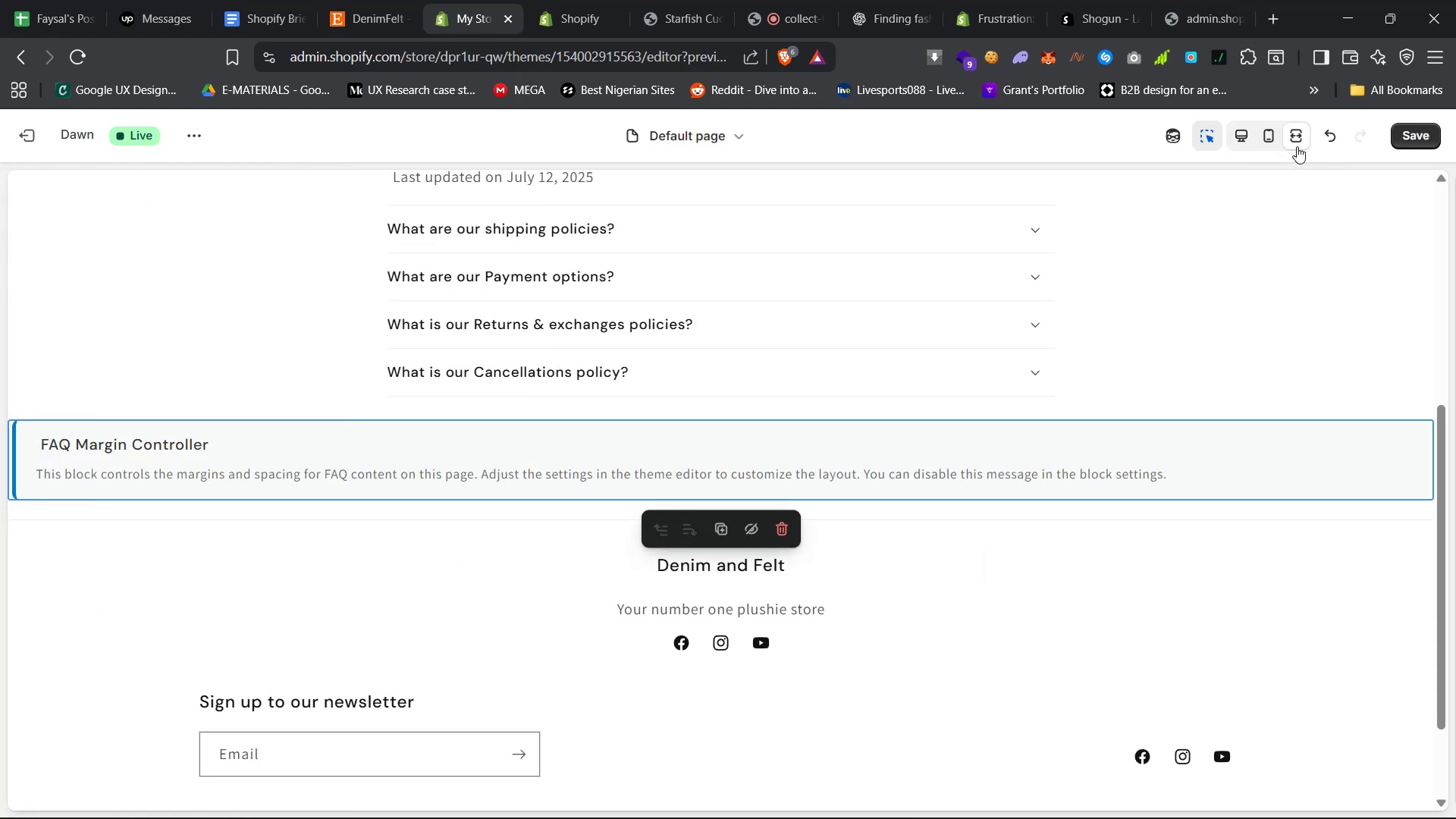 
left_click([1297, 146])
 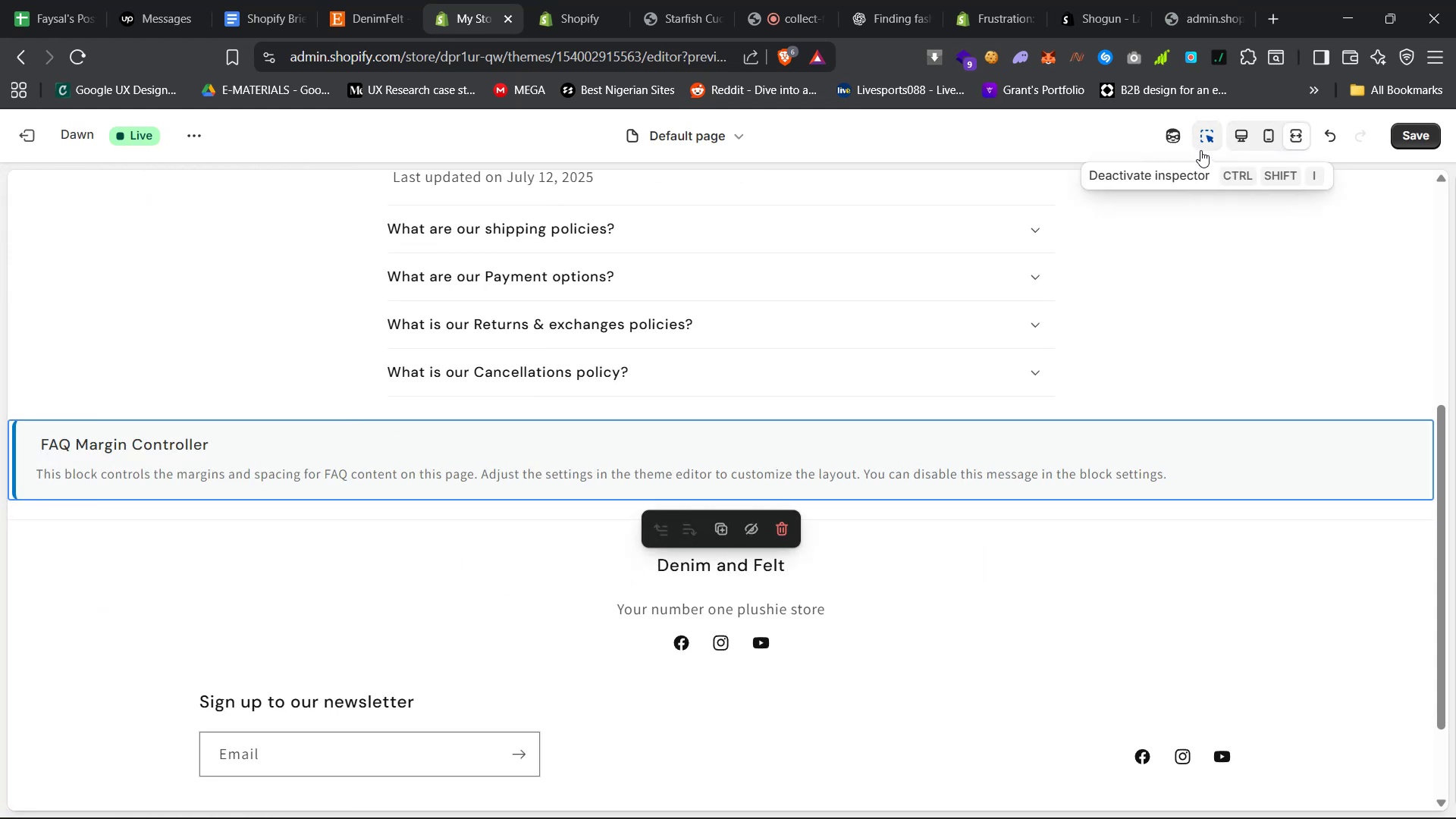 
left_click([1241, 144])
 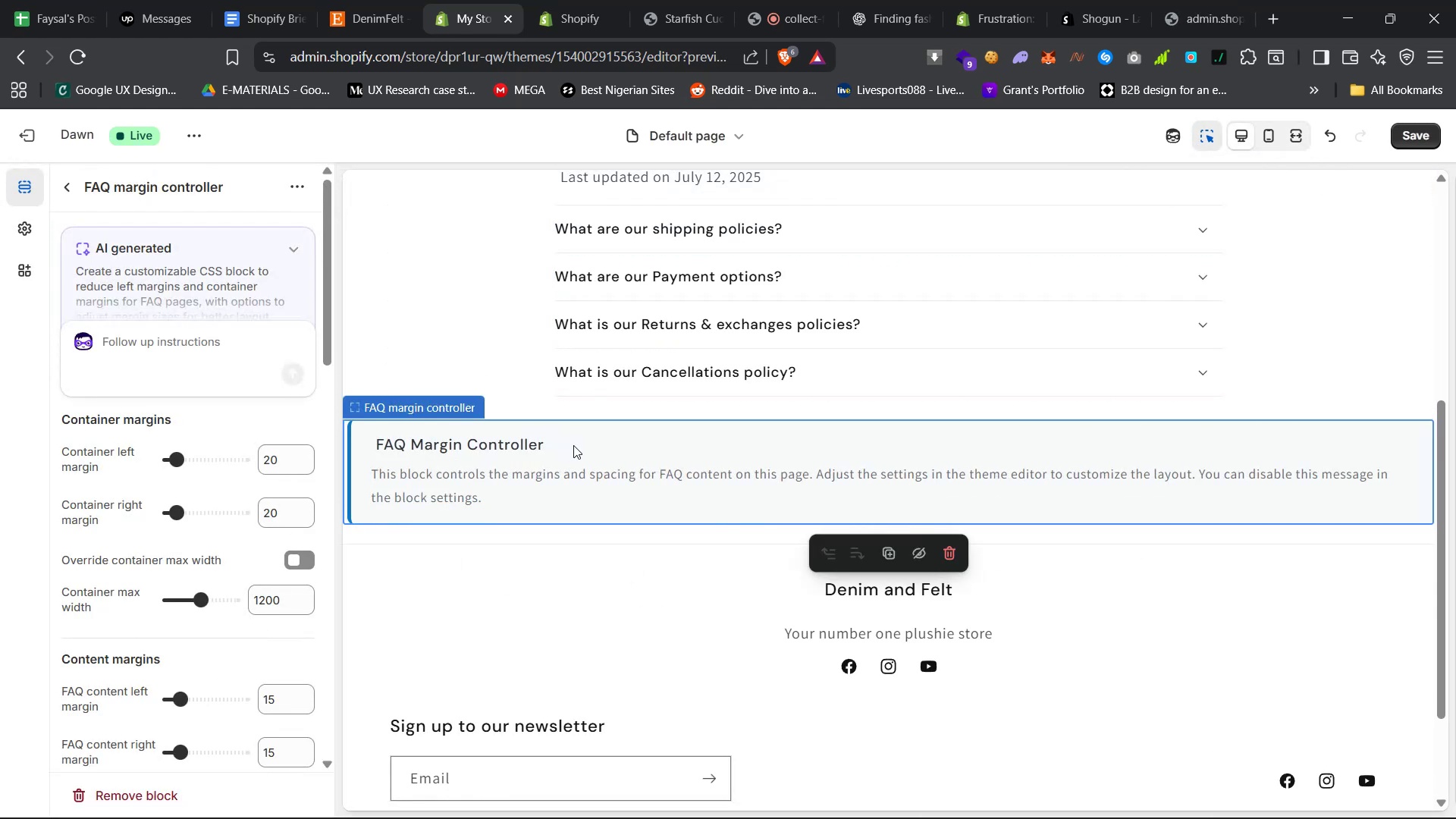 
left_click([607, 468])
 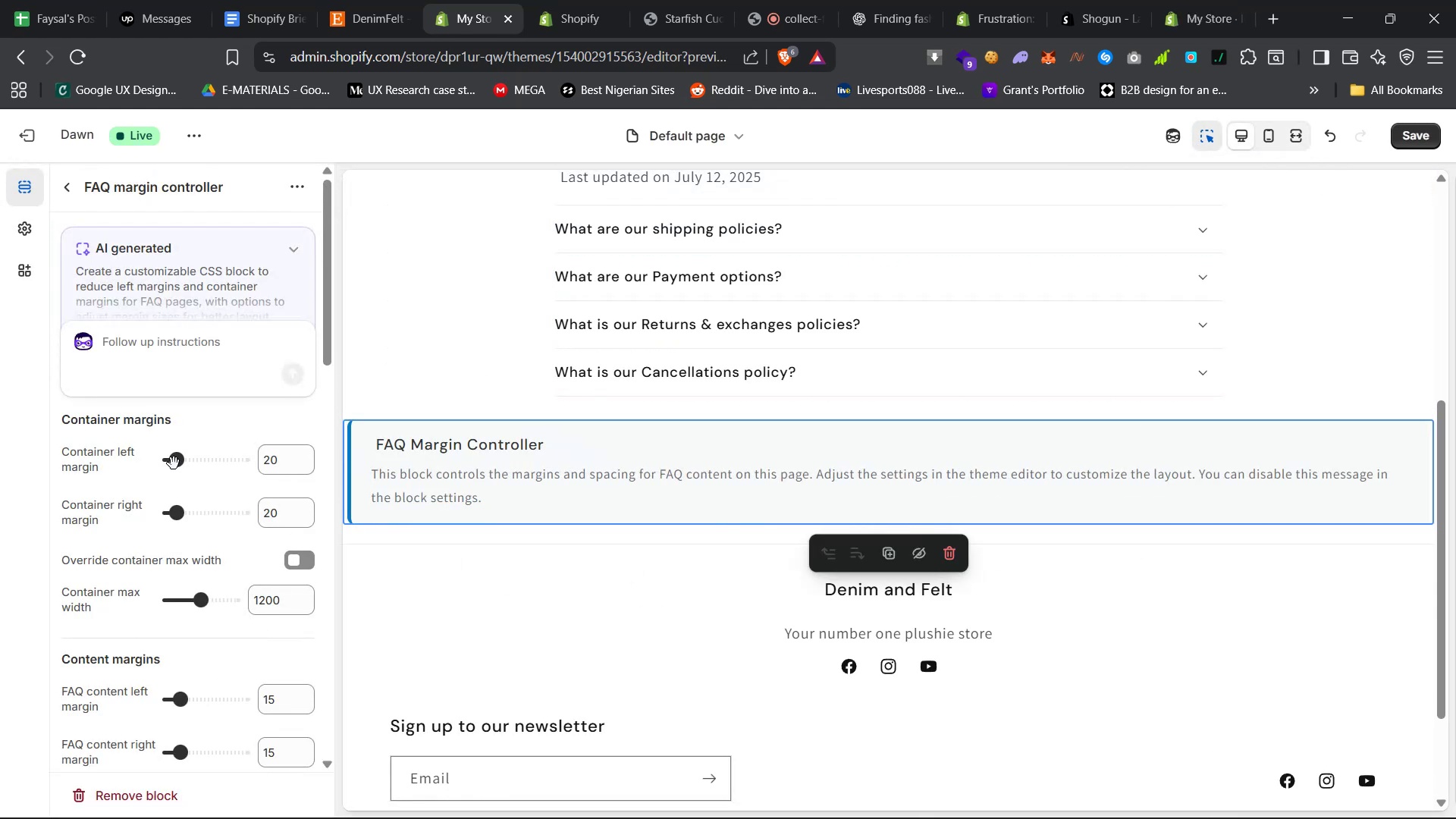 
left_click_drag(start_coordinate=[174, 463], to_coordinate=[190, 466])
 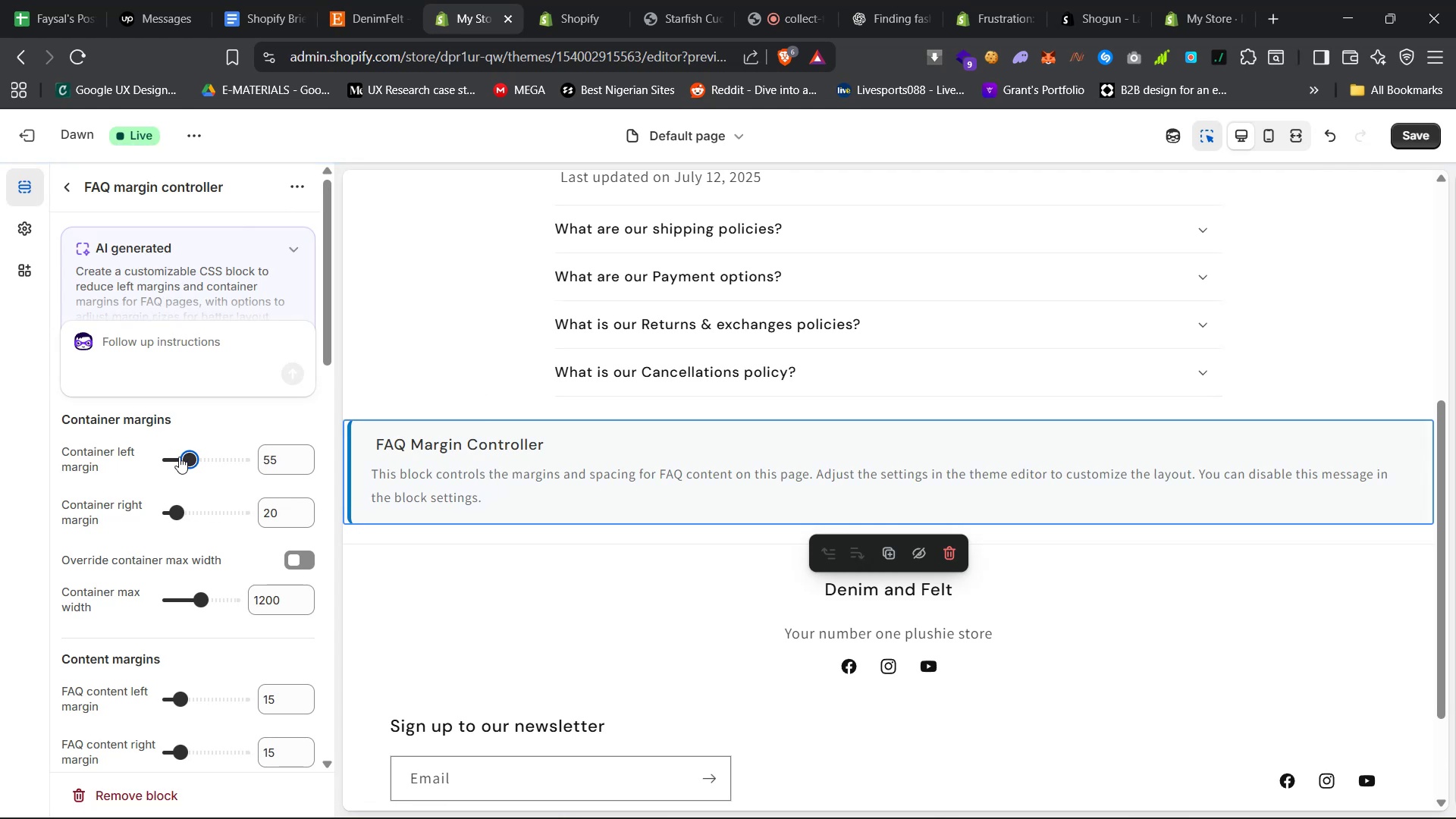 
wait(5.57)
 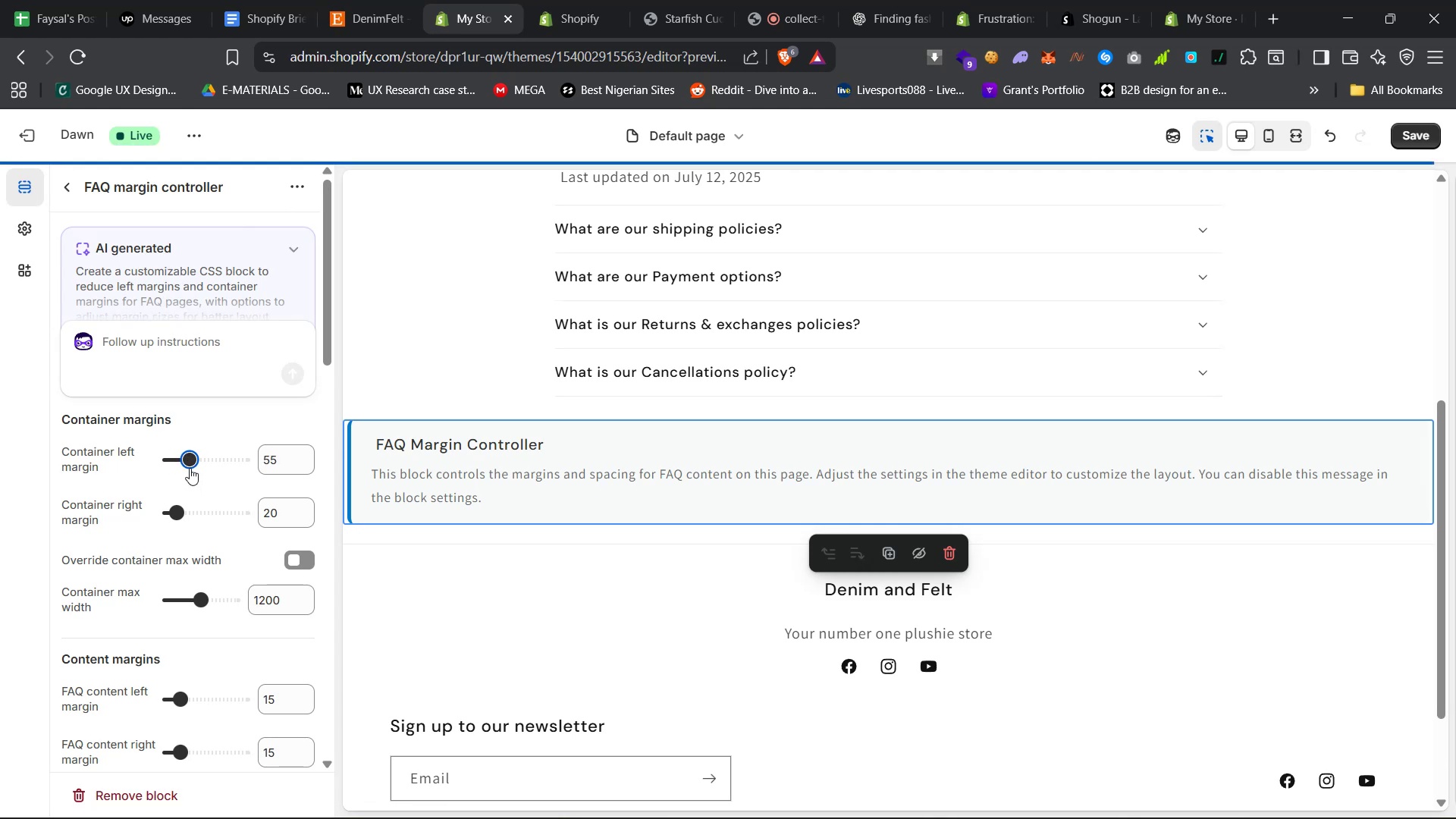 
left_click_drag(start_coordinate=[179, 457], to_coordinate=[212, 458])
 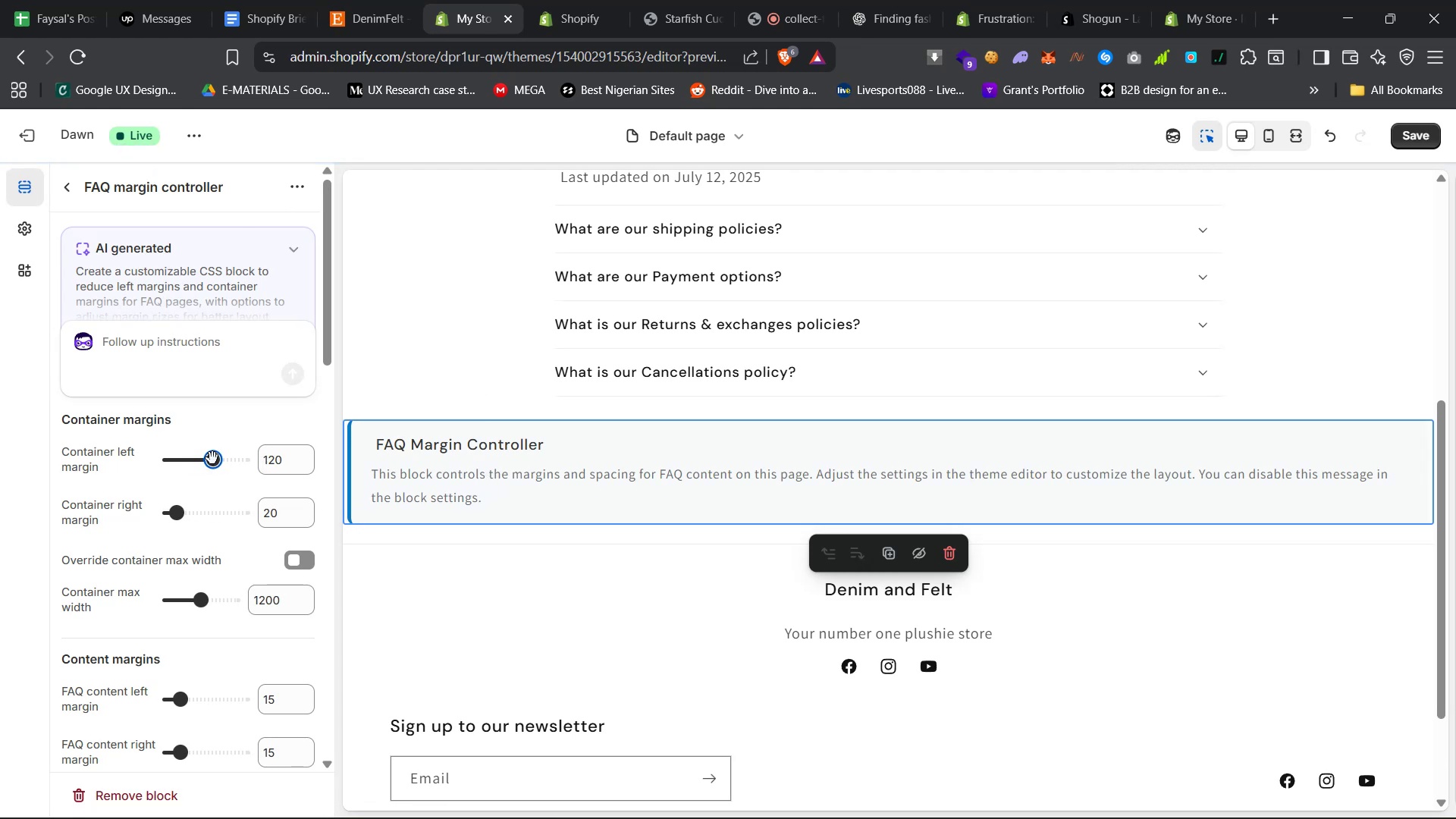 
mouse_move([494, 453])
 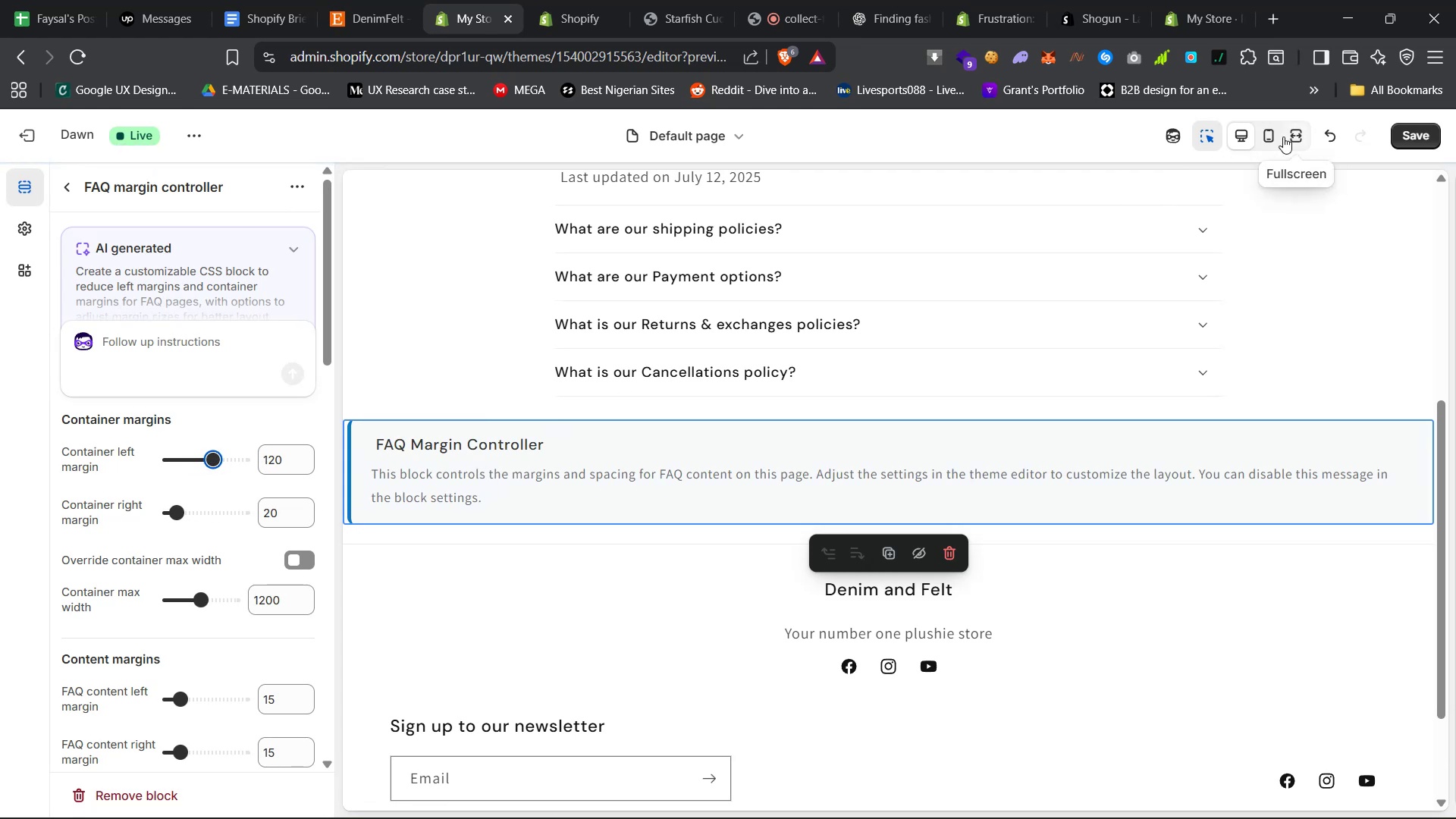 
left_click([1298, 132])
 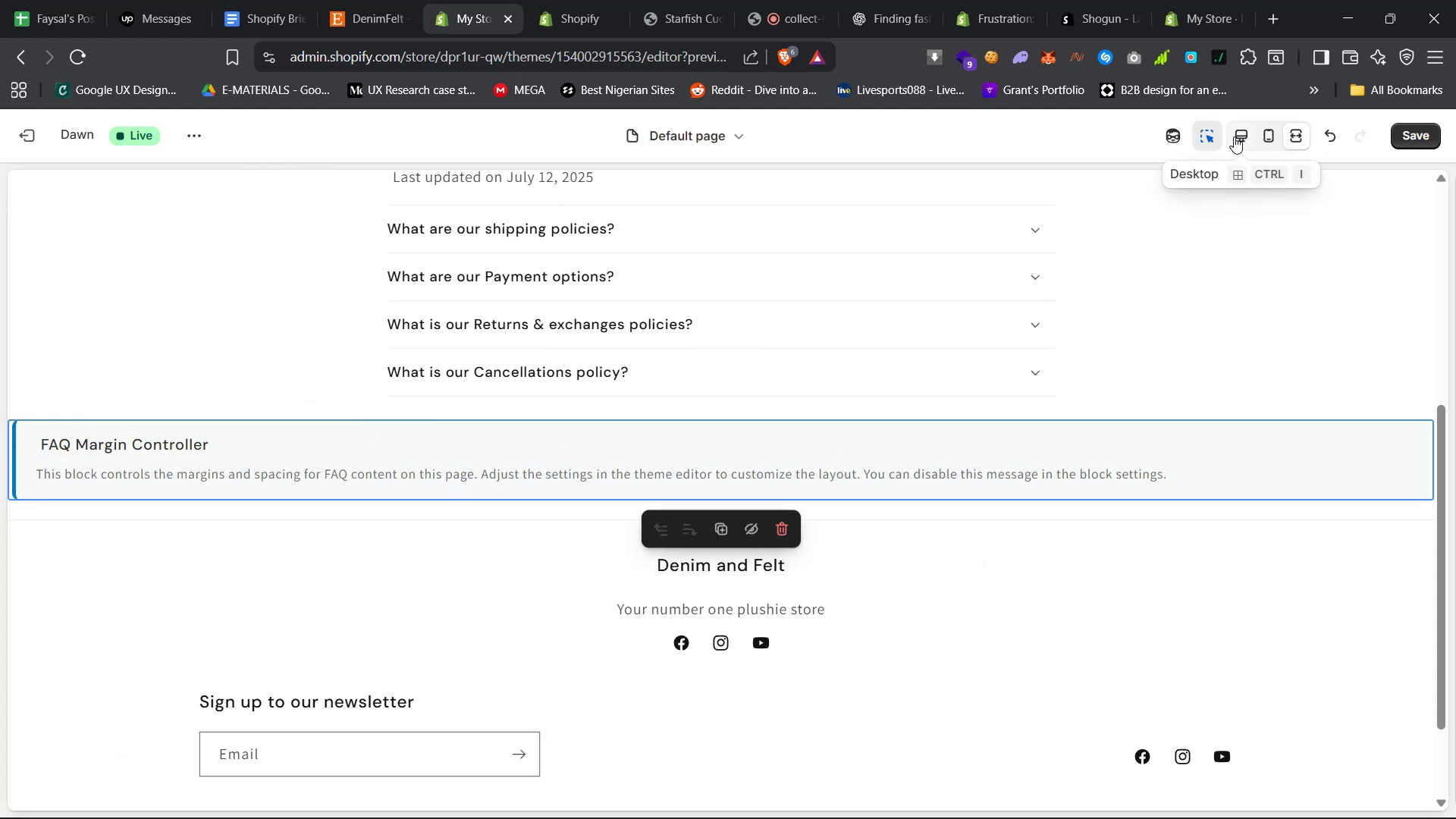 
left_click([1232, 136])
 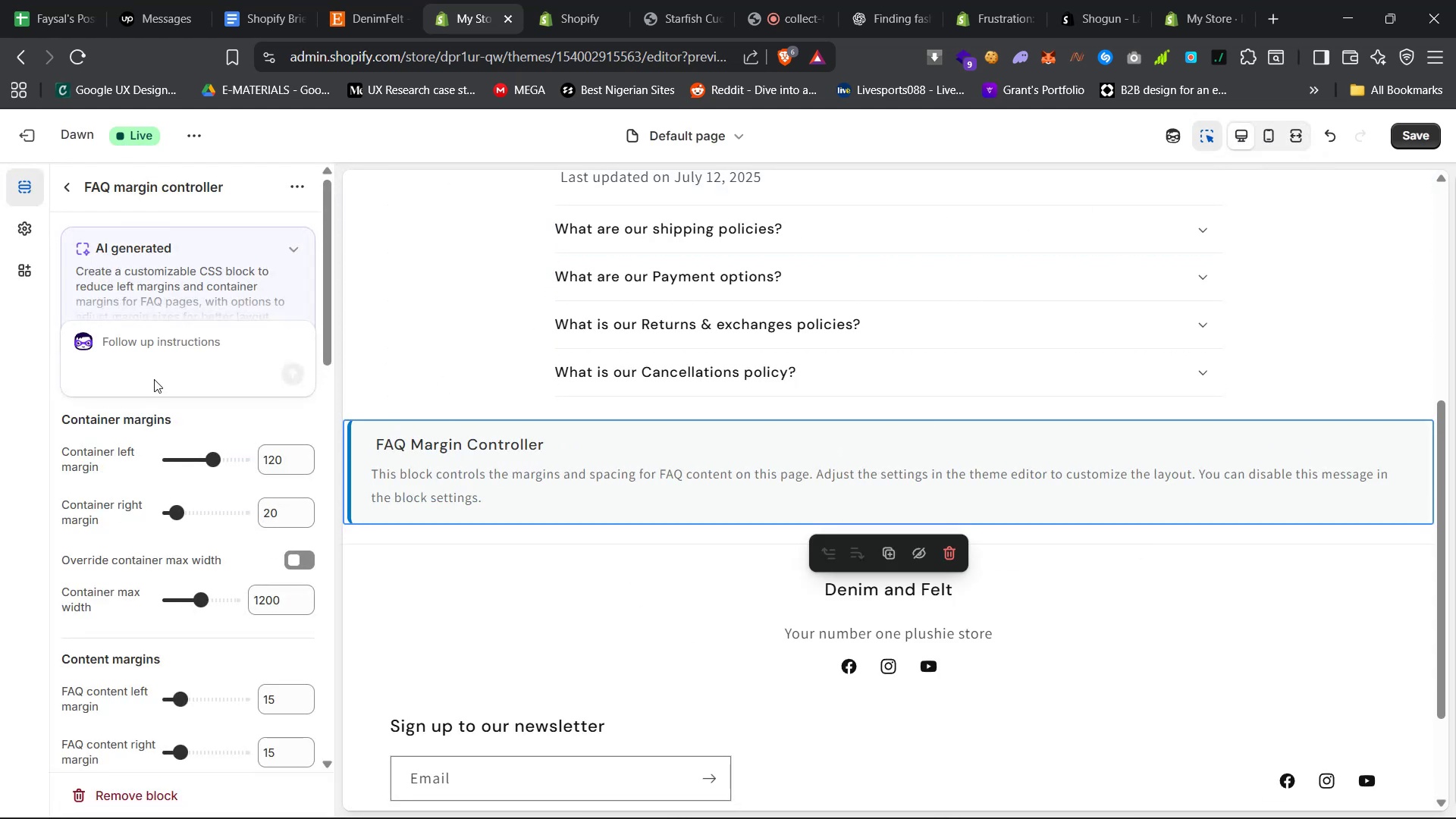 
scroll: coordinate [211, 473], scroll_direction: down, amount: 18.0
 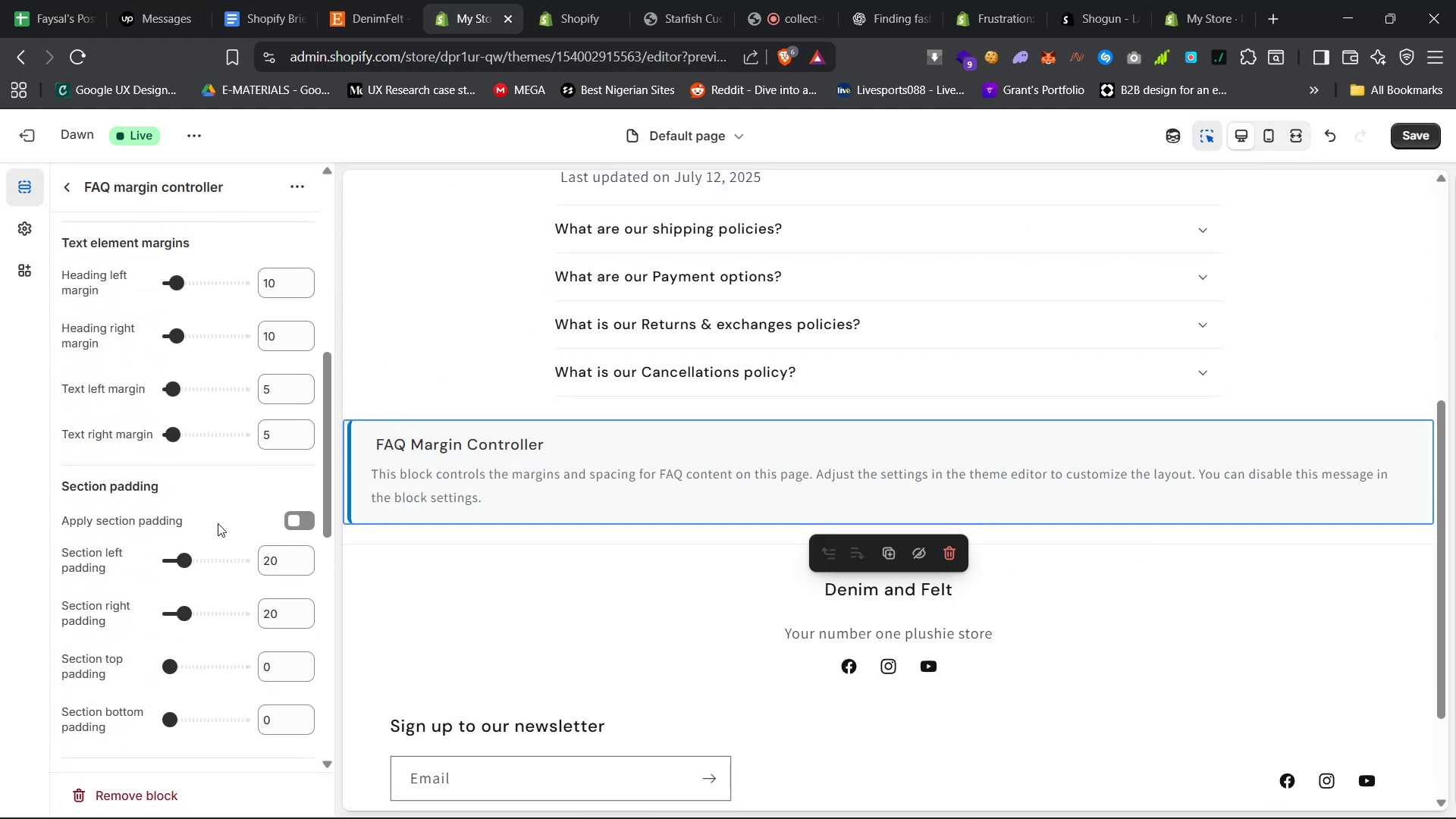 
scroll: coordinate [215, 508], scroll_direction: up, amount: 18.0
 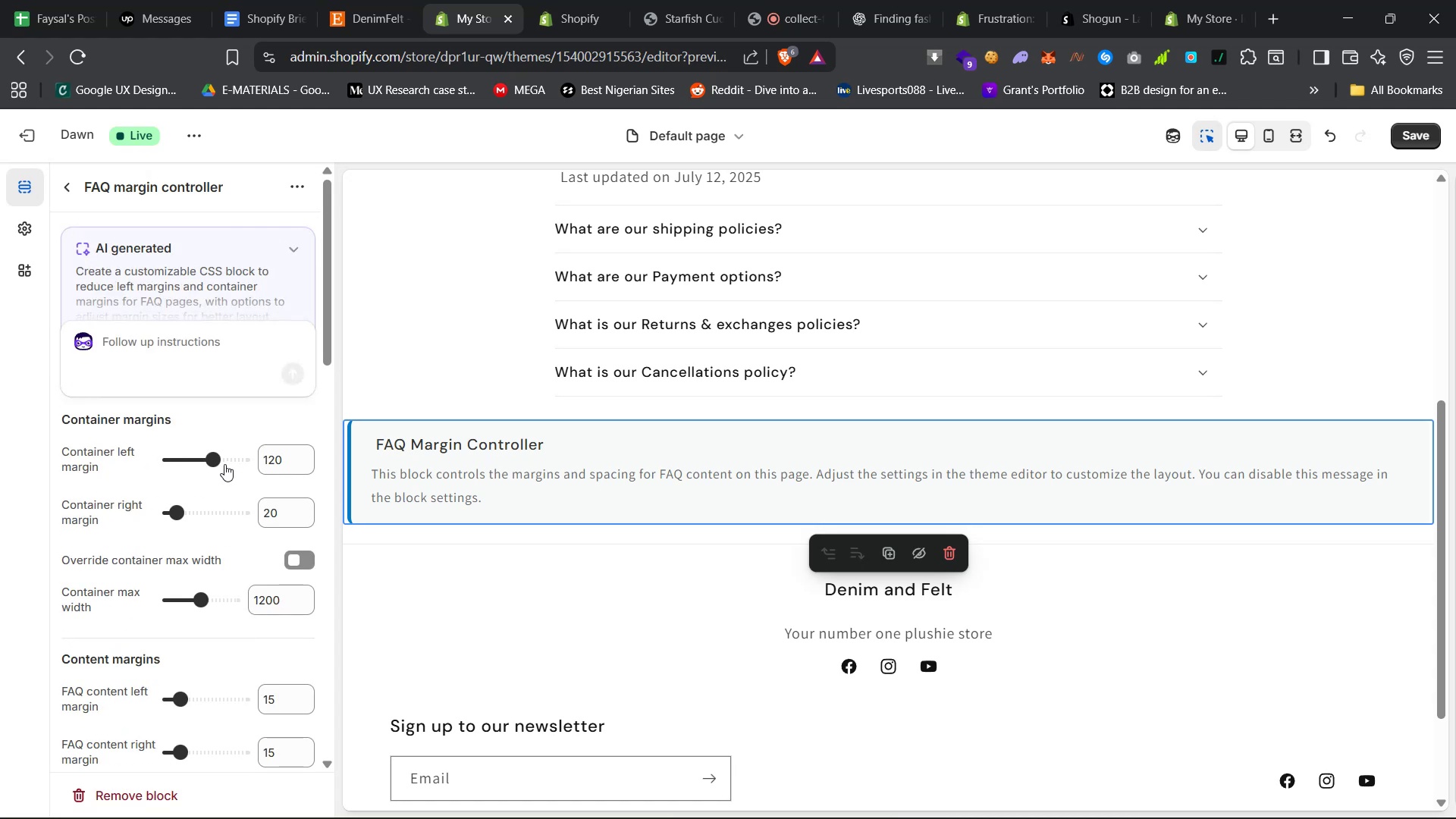 
left_click_drag(start_coordinate=[218, 462], to_coordinate=[191, 460])
 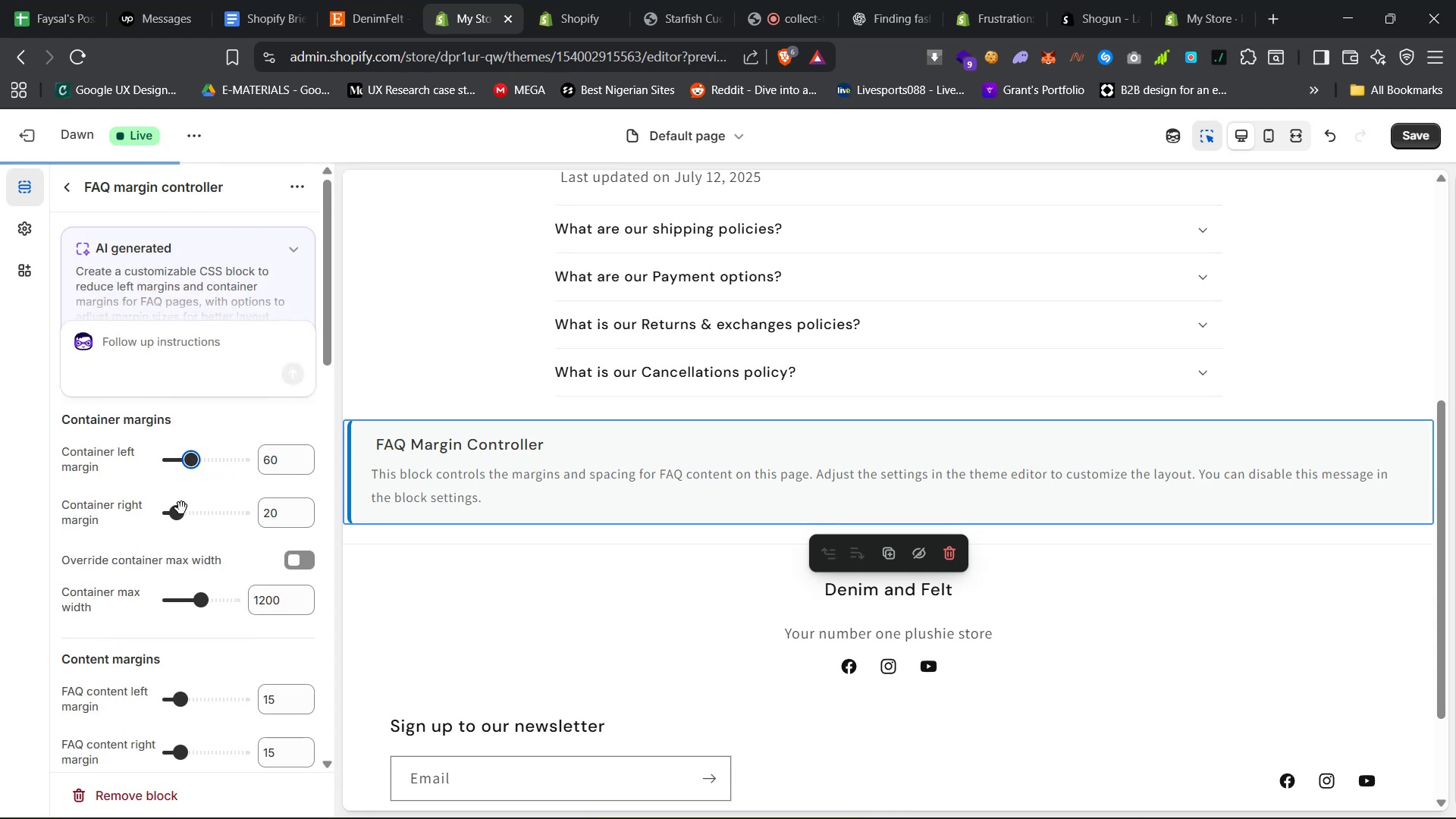 
scroll: coordinate [181, 508], scroll_direction: down, amount: 6.0
 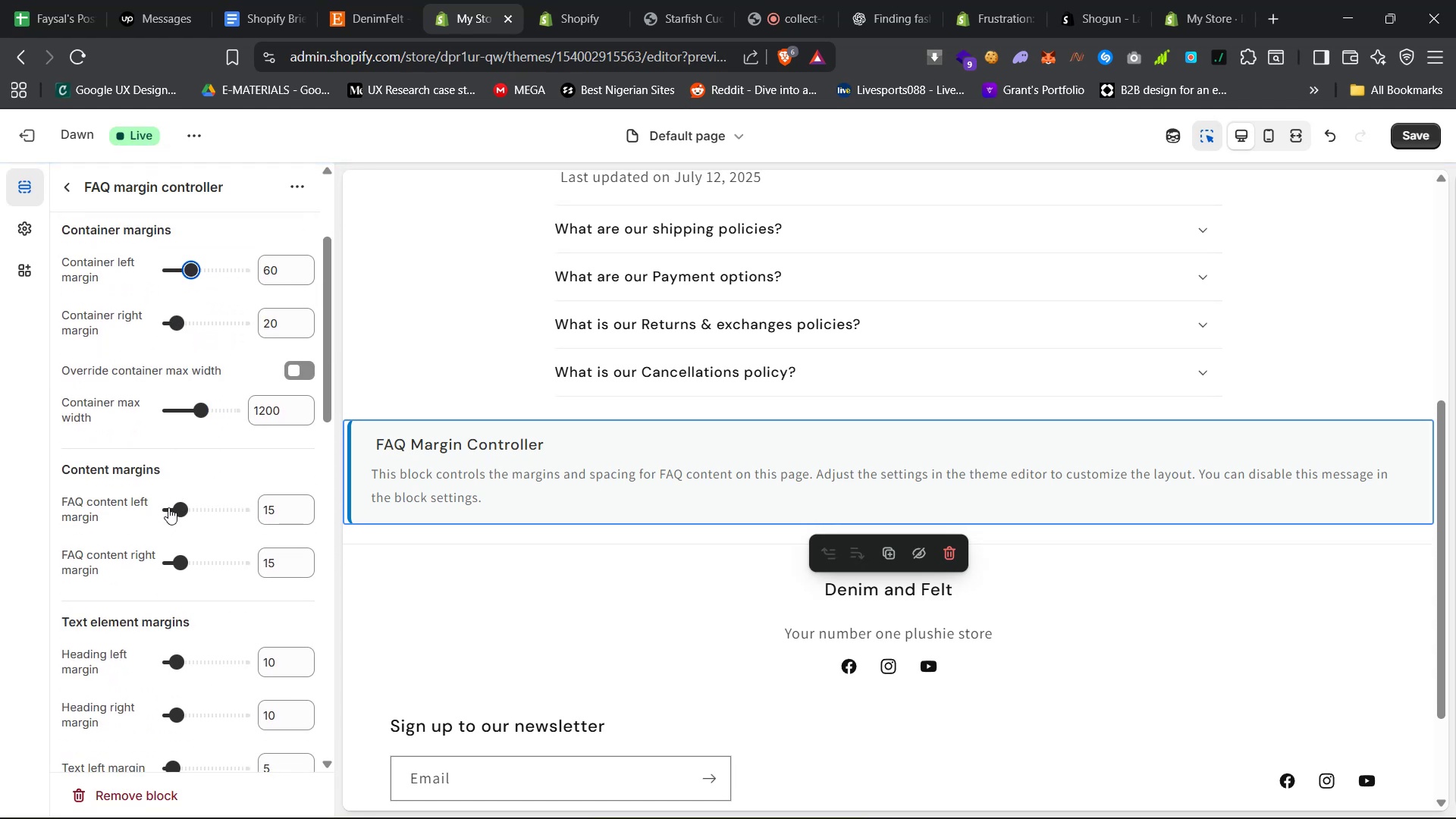 
left_click_drag(start_coordinate=[186, 509], to_coordinate=[206, 511])
 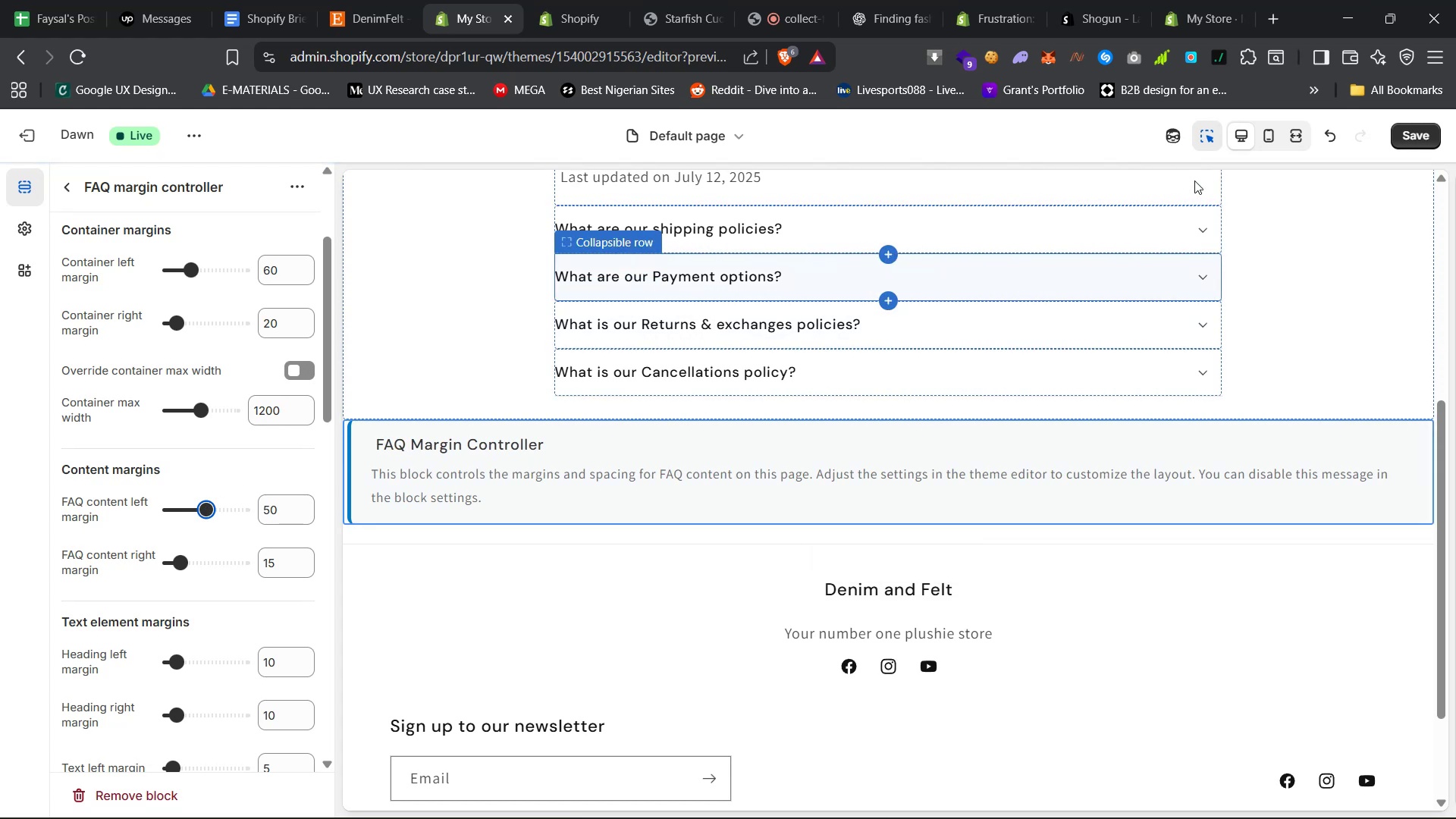 
wait(5.66)
 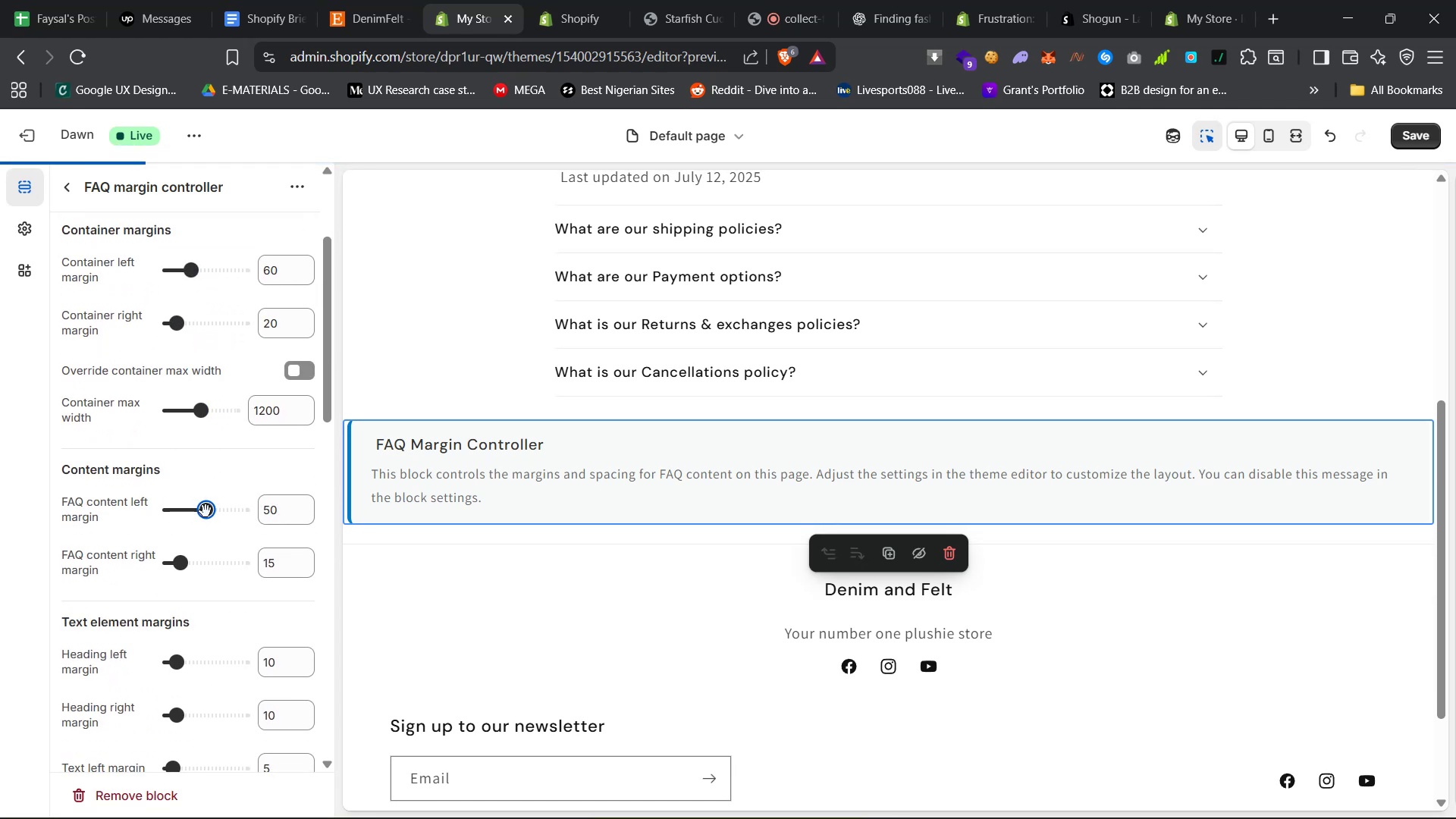 
left_click([1294, 133])
 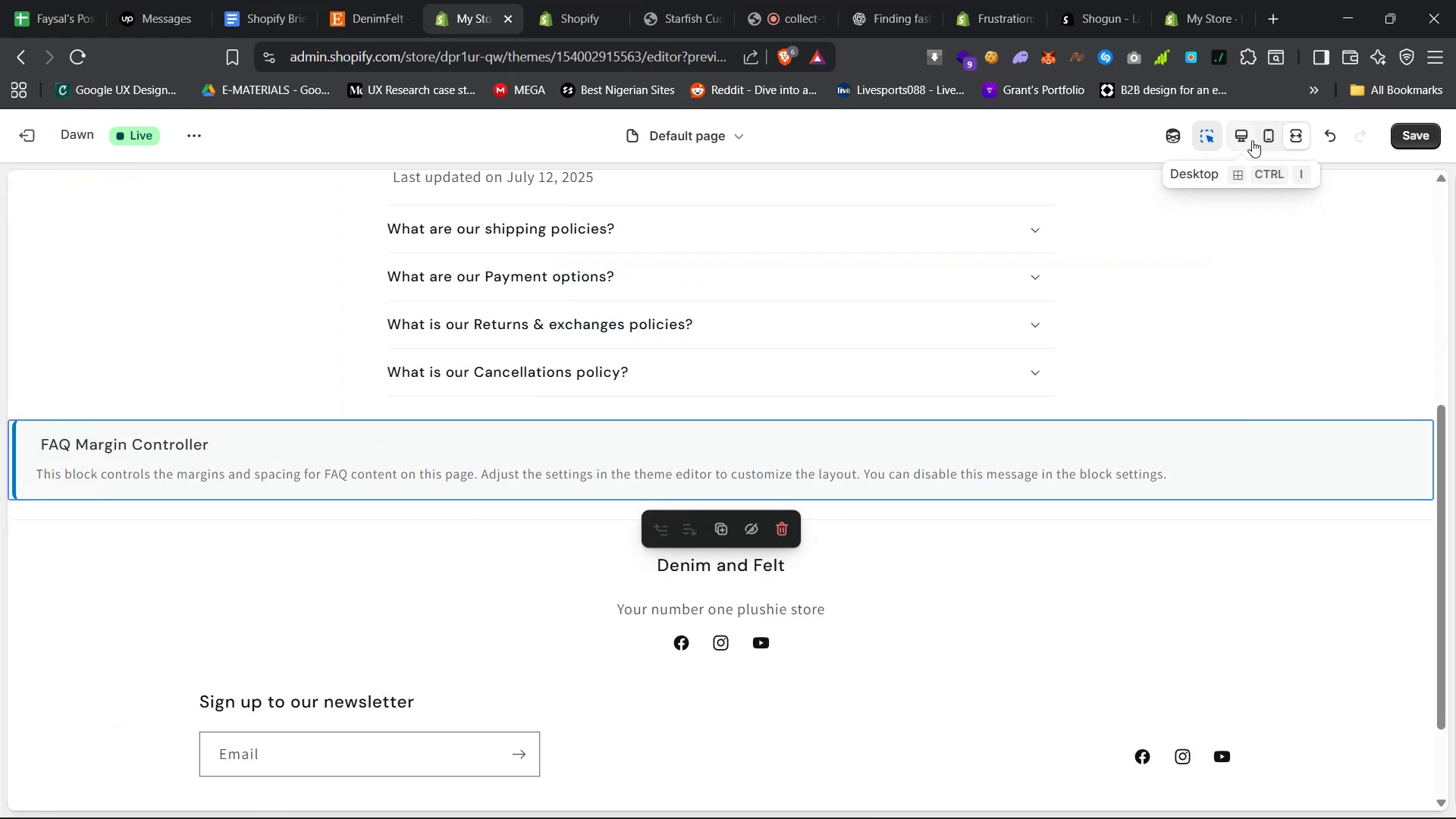 
left_click([1242, 142])
 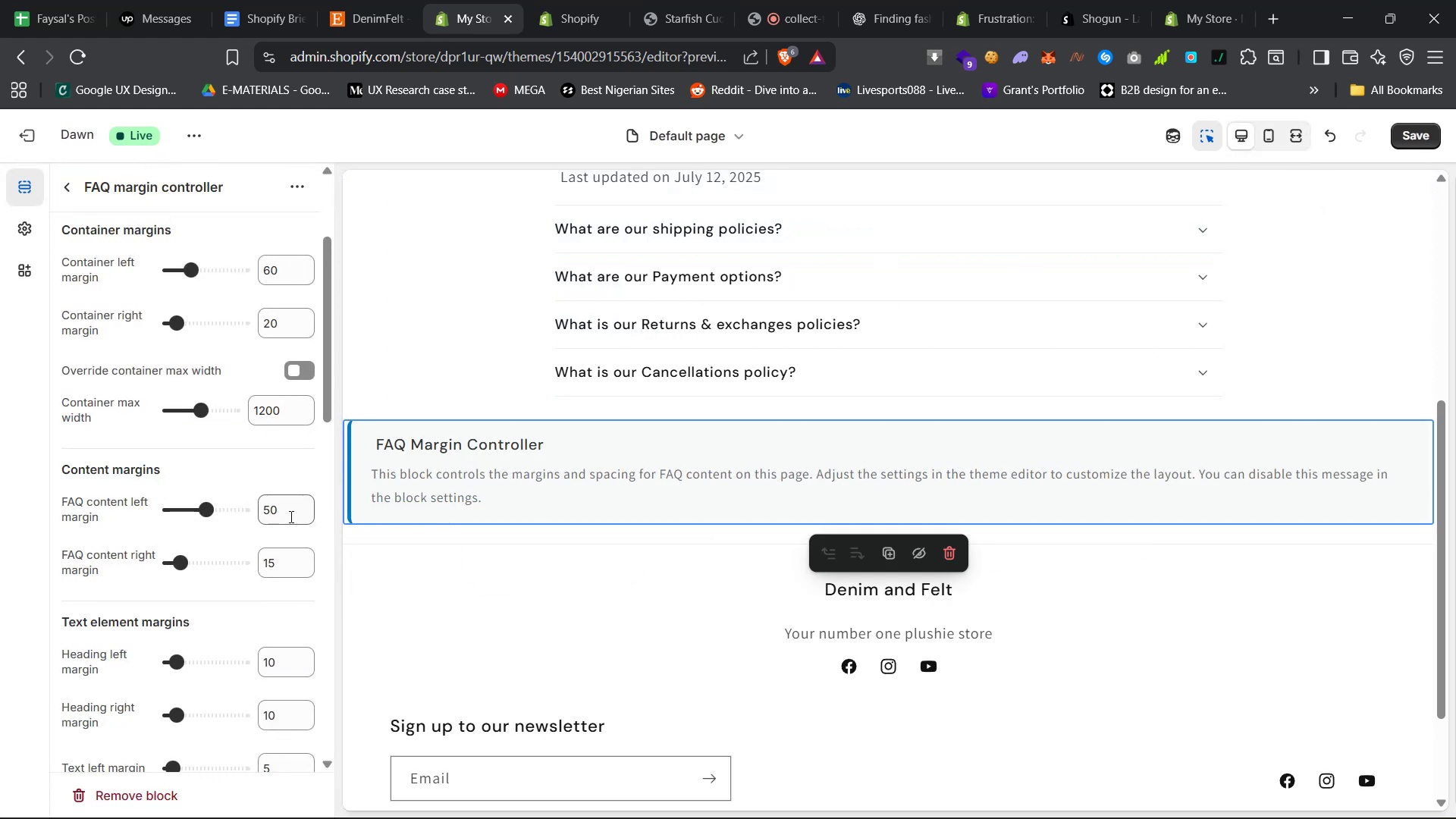 
double_click([281, 512])
 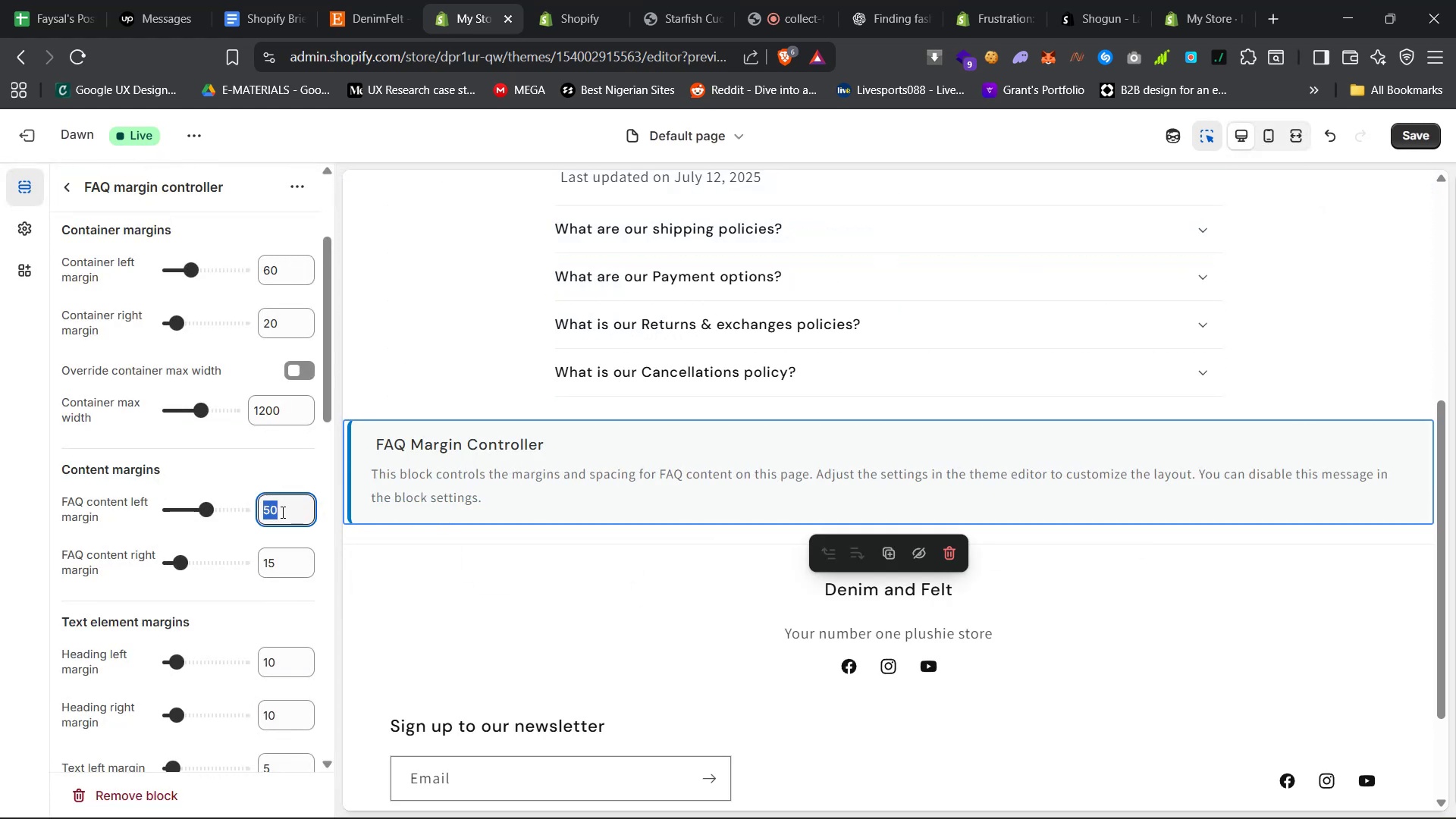 
type(15)
 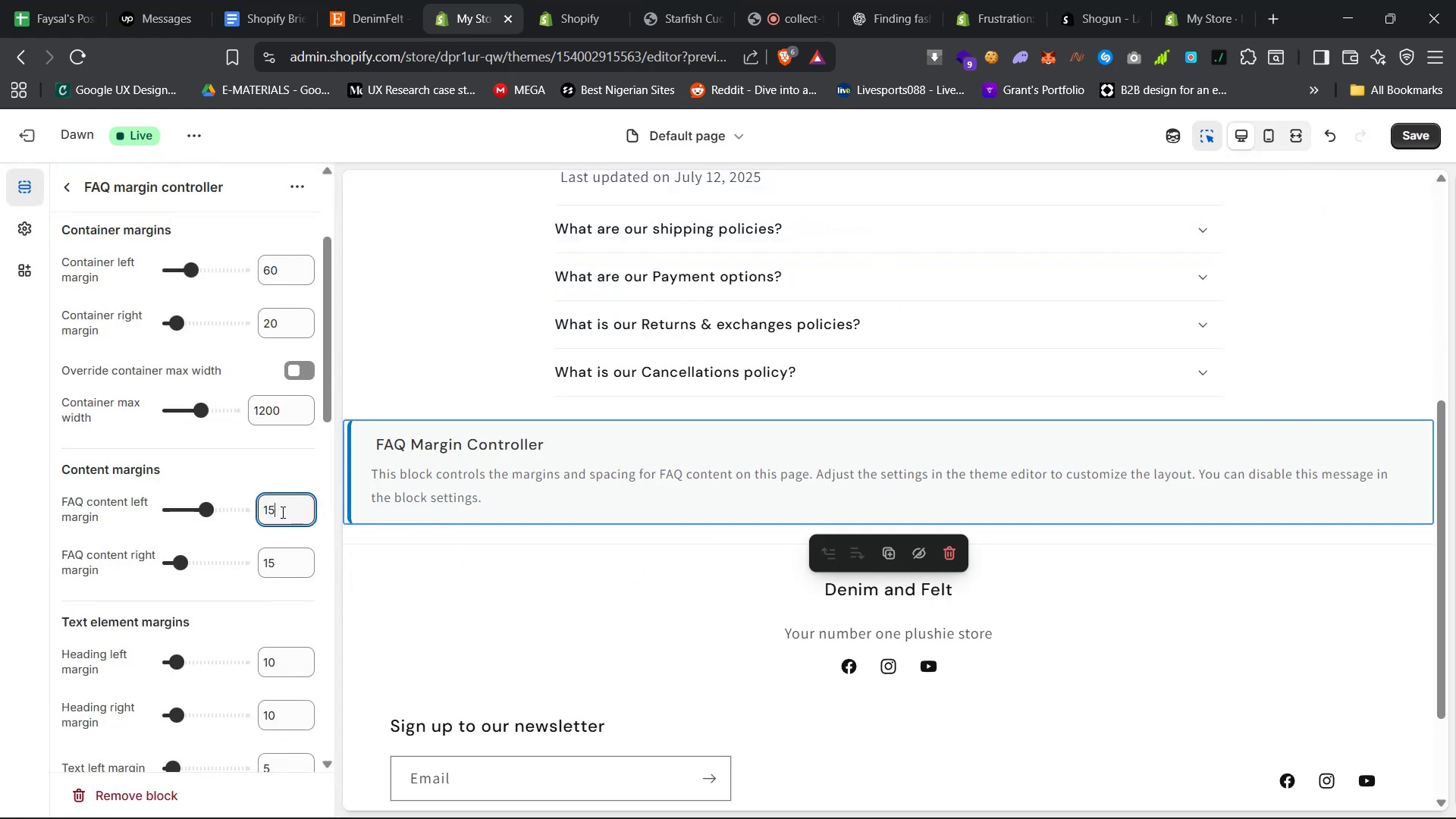 
key(Enter)
 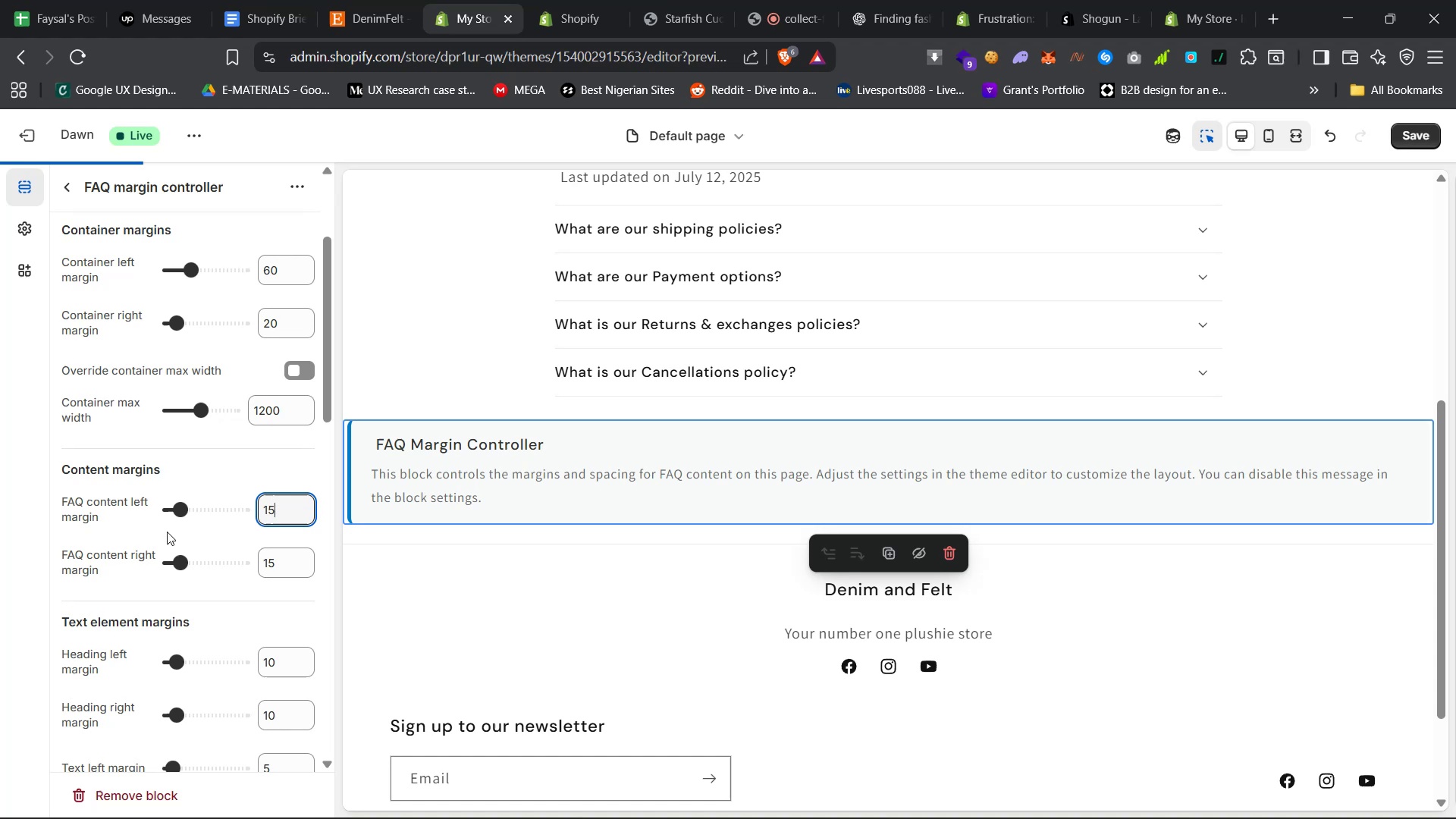 
scroll: coordinate [146, 488], scroll_direction: down, amount: 6.0
 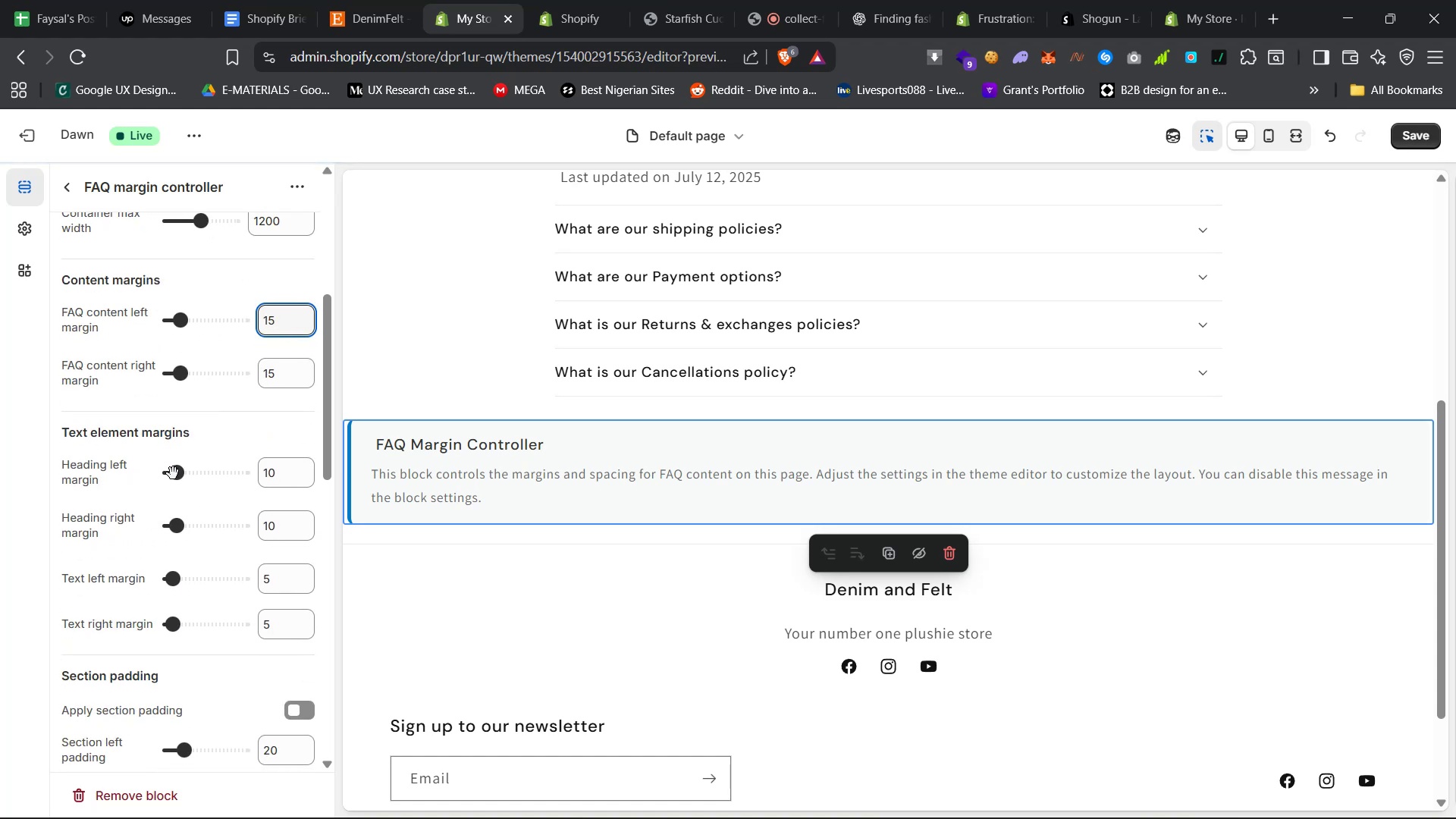 
left_click_drag(start_coordinate=[176, 472], to_coordinate=[236, 472])
 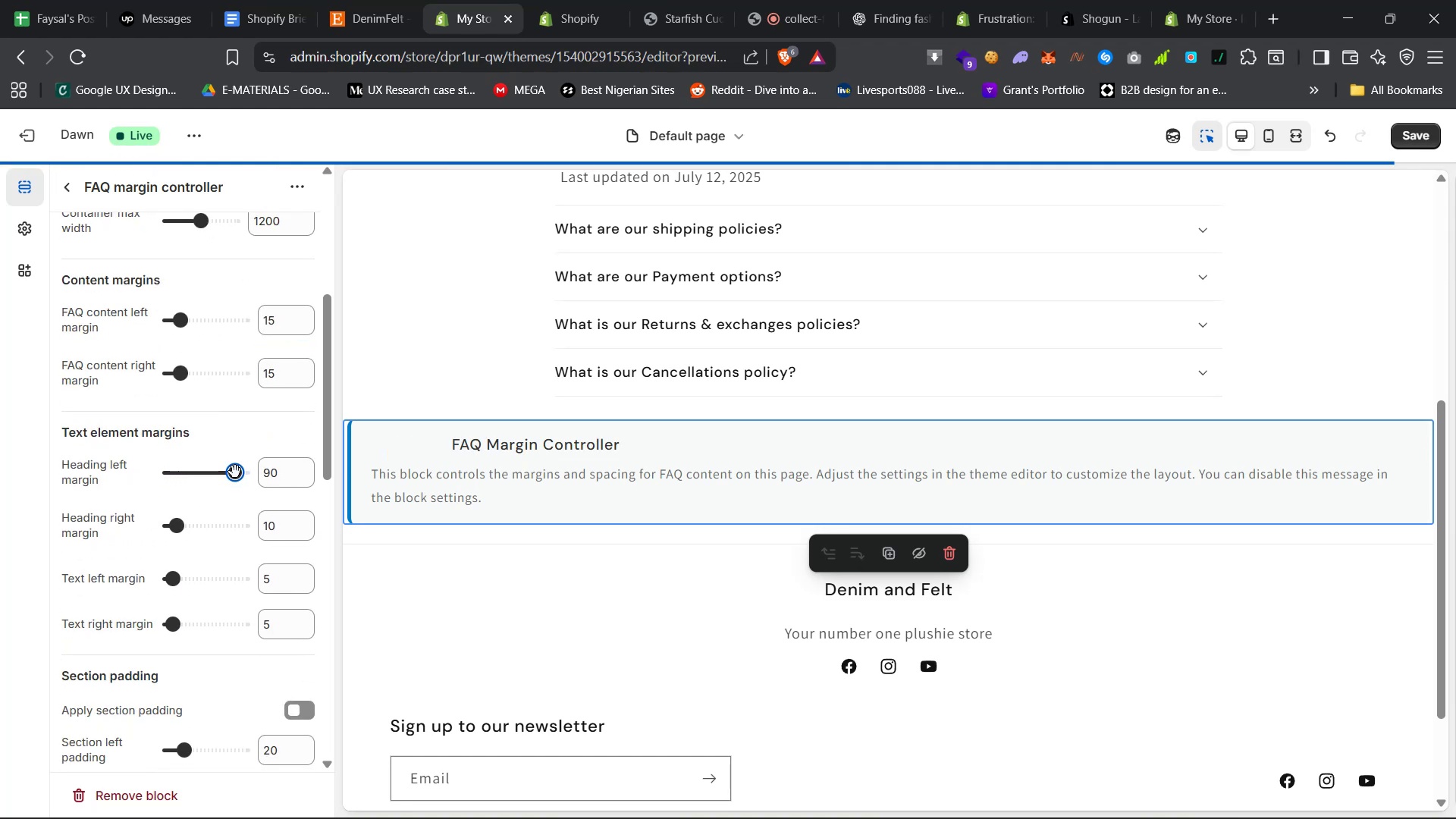 
left_click_drag(start_coordinate=[235, 472], to_coordinate=[213, 470])
 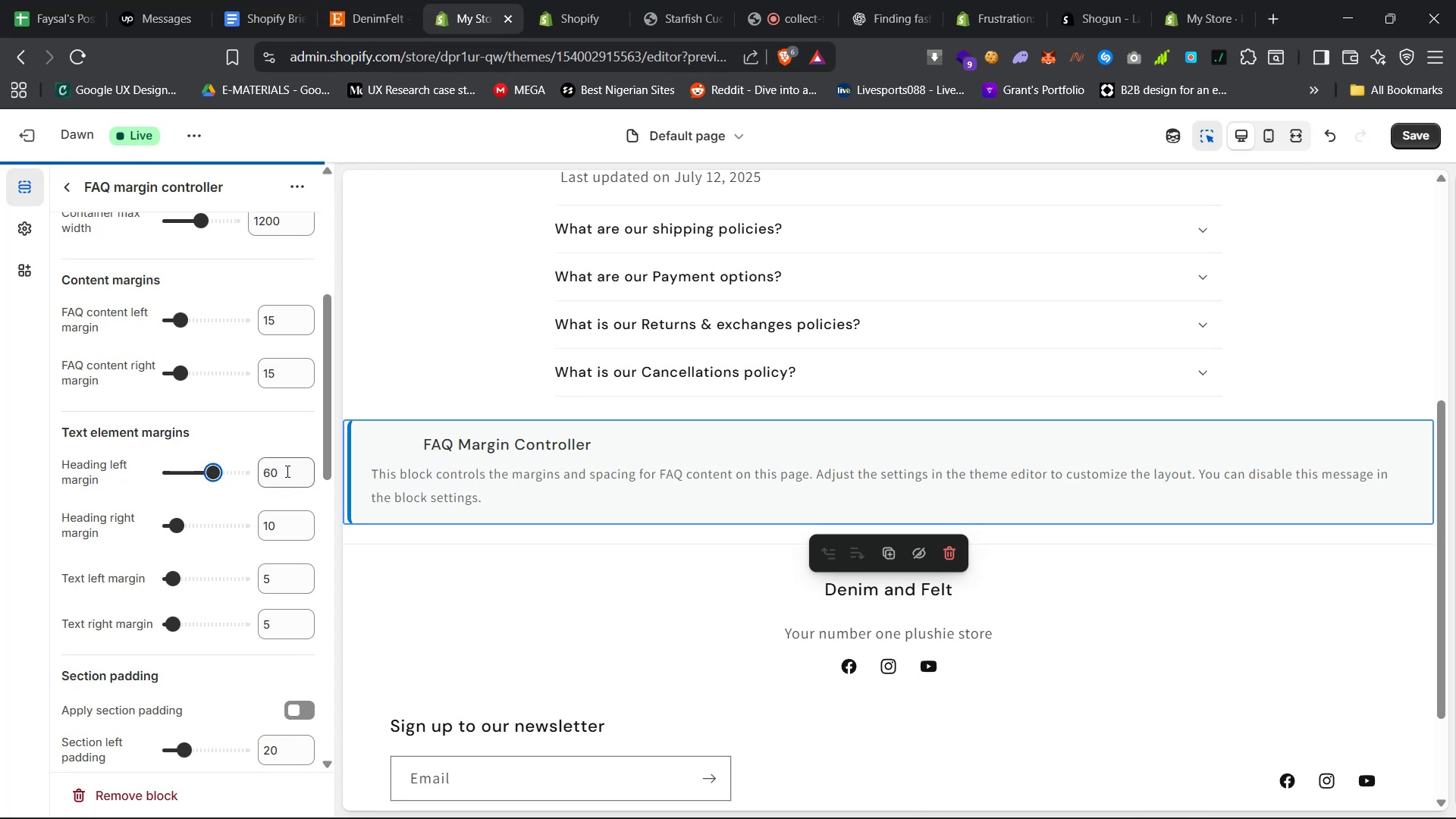 
double_click([287, 471])
 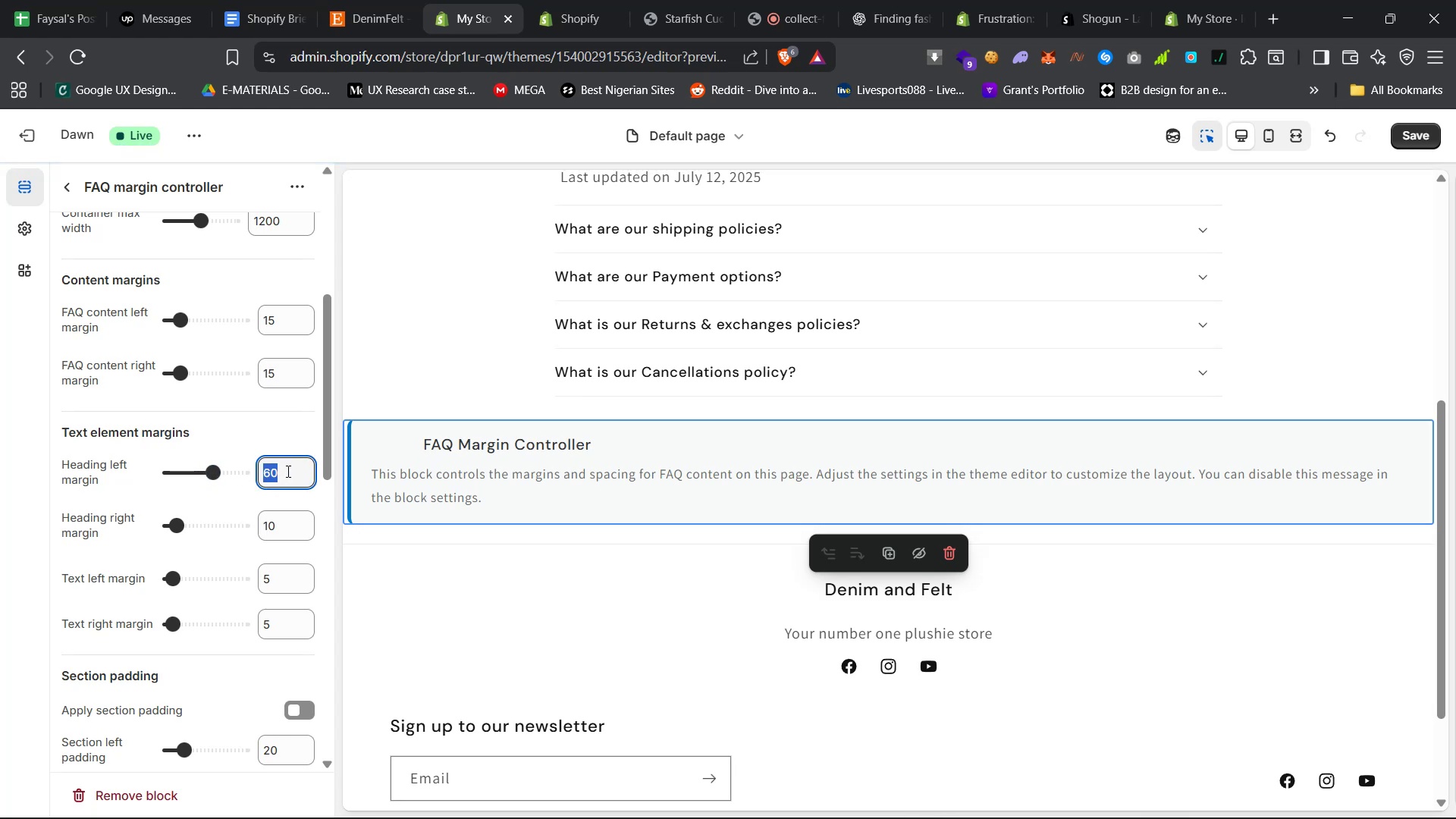 
type(64)
 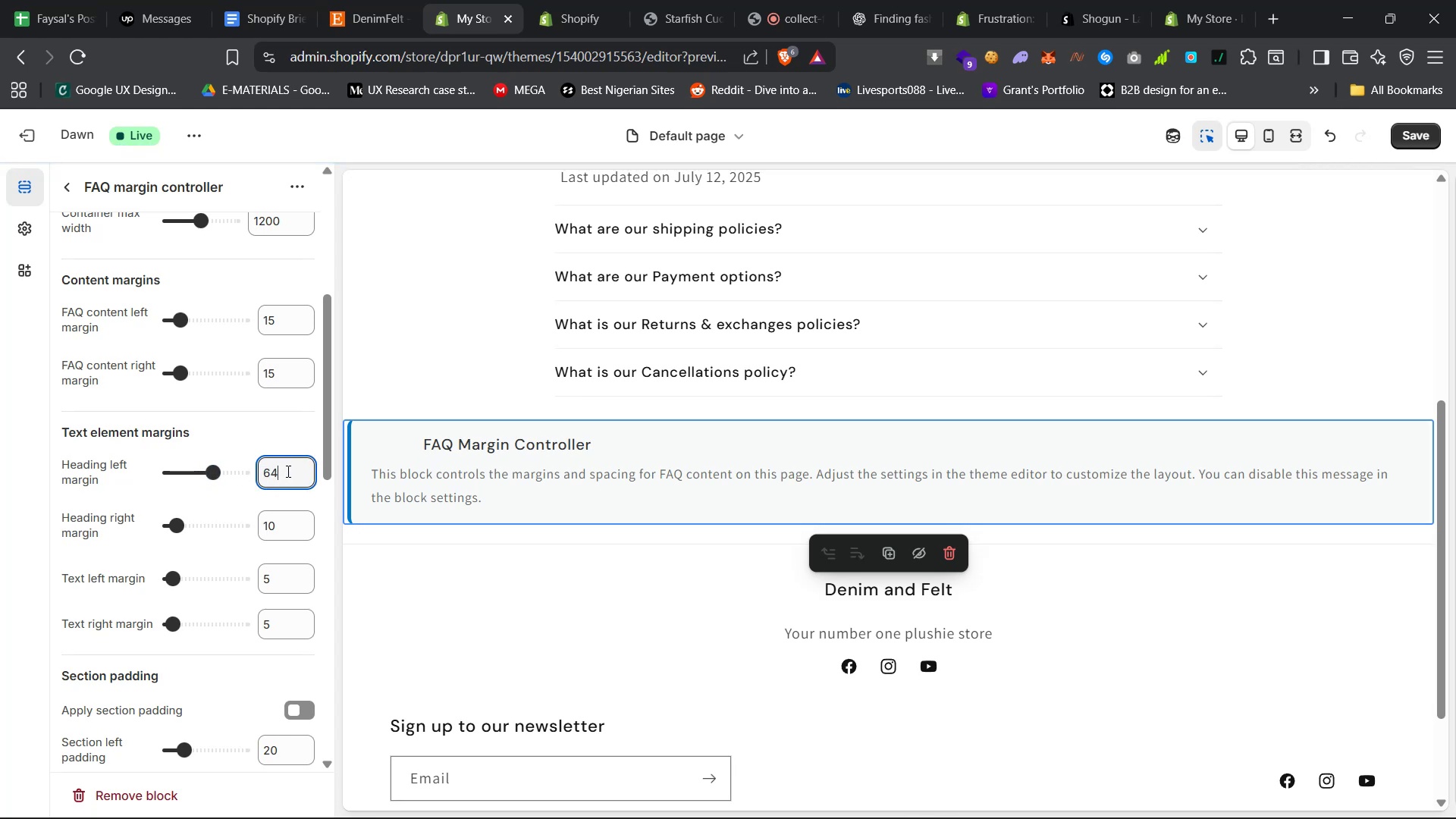 
key(Enter)
 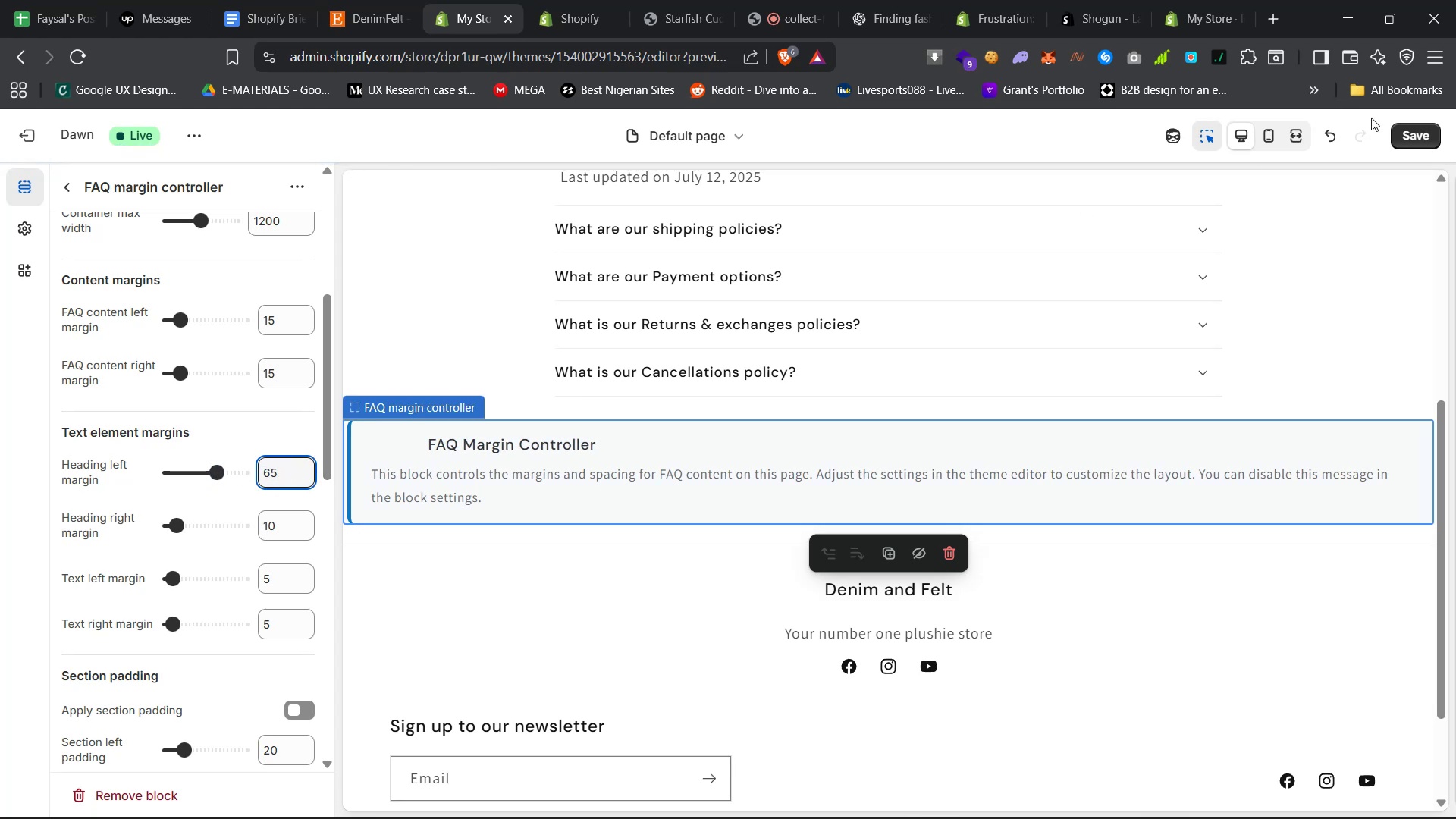 
left_click([1291, 140])
 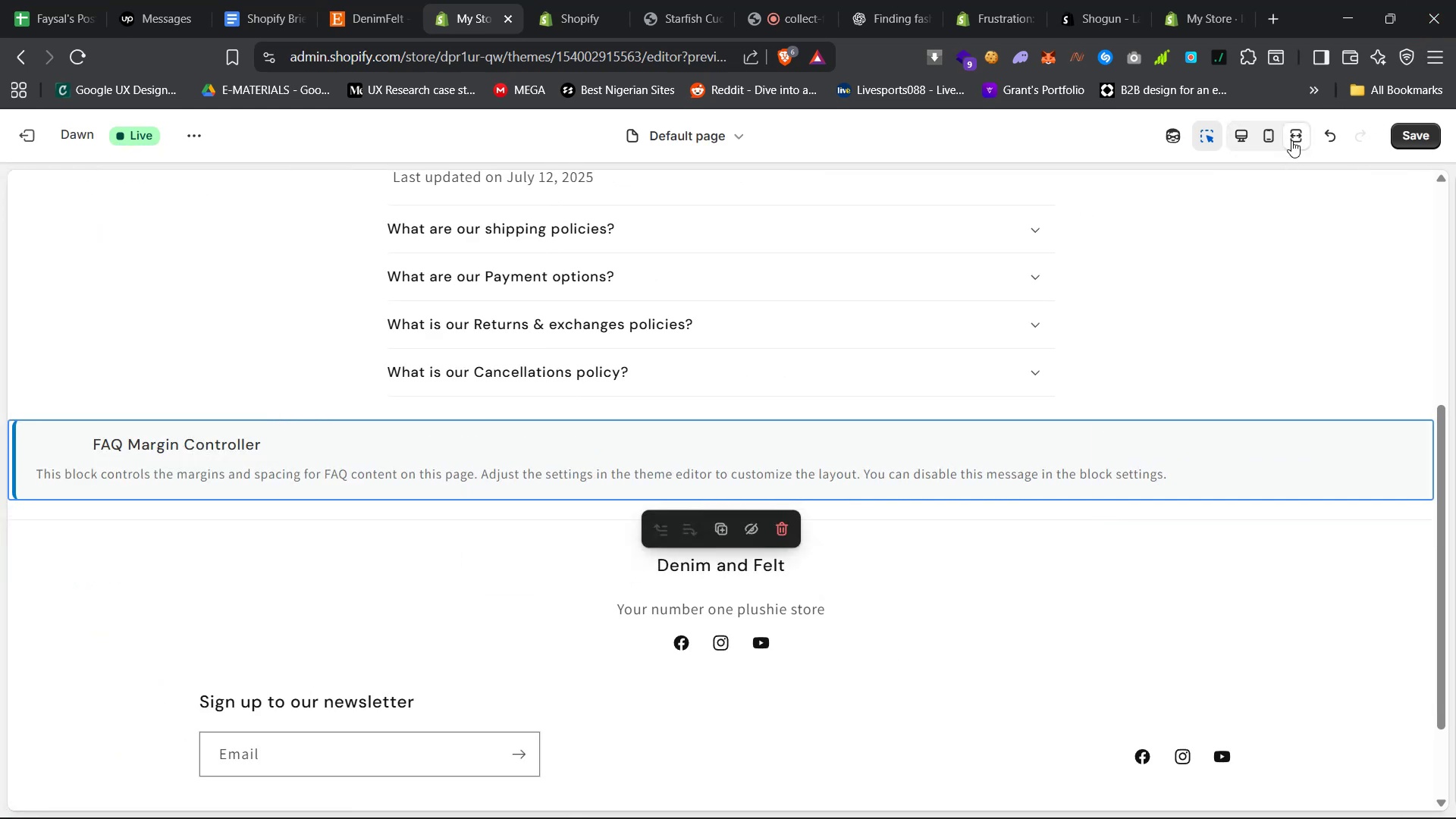 
left_click([1291, 140])
 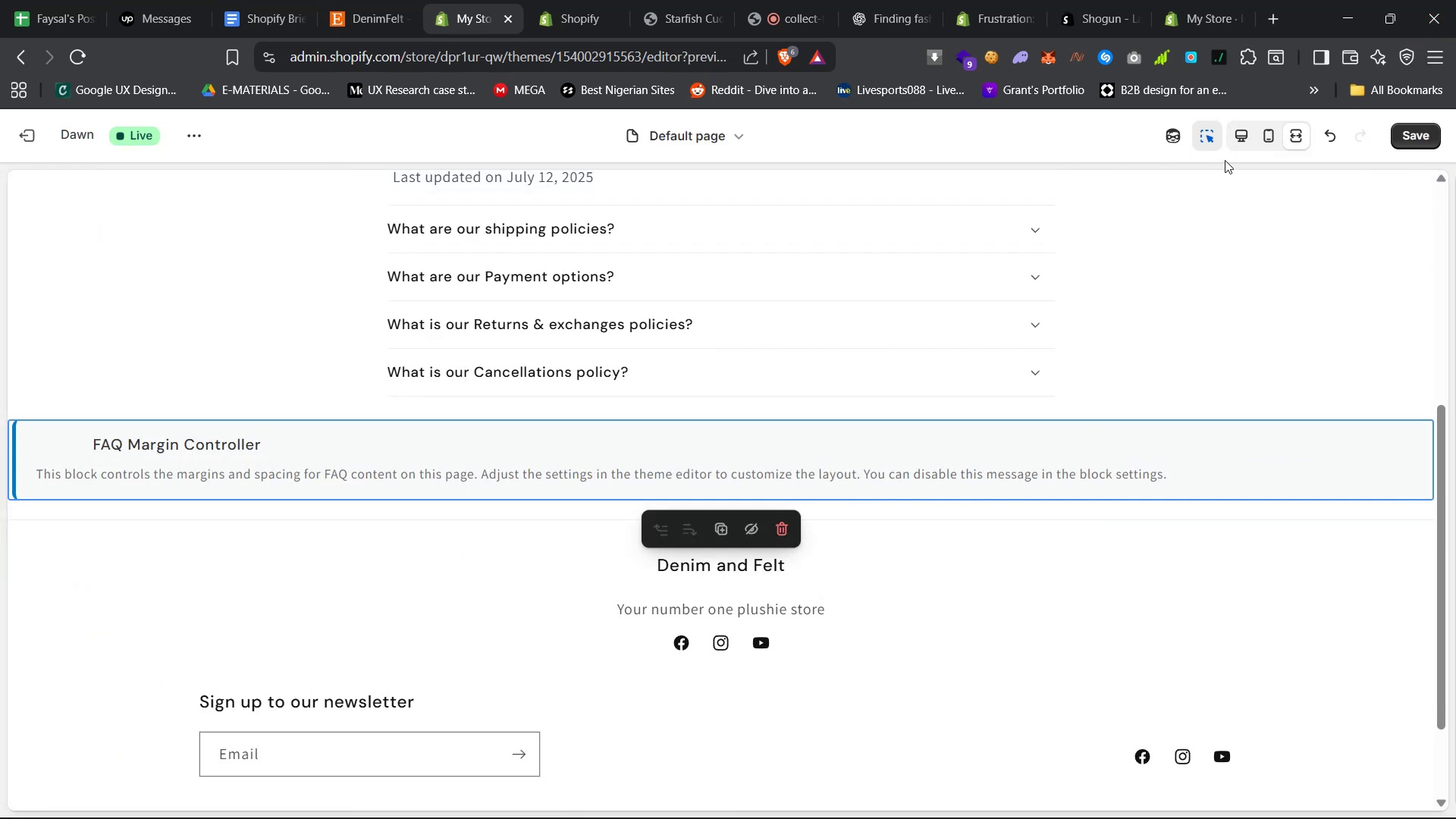 
left_click([1234, 139])
 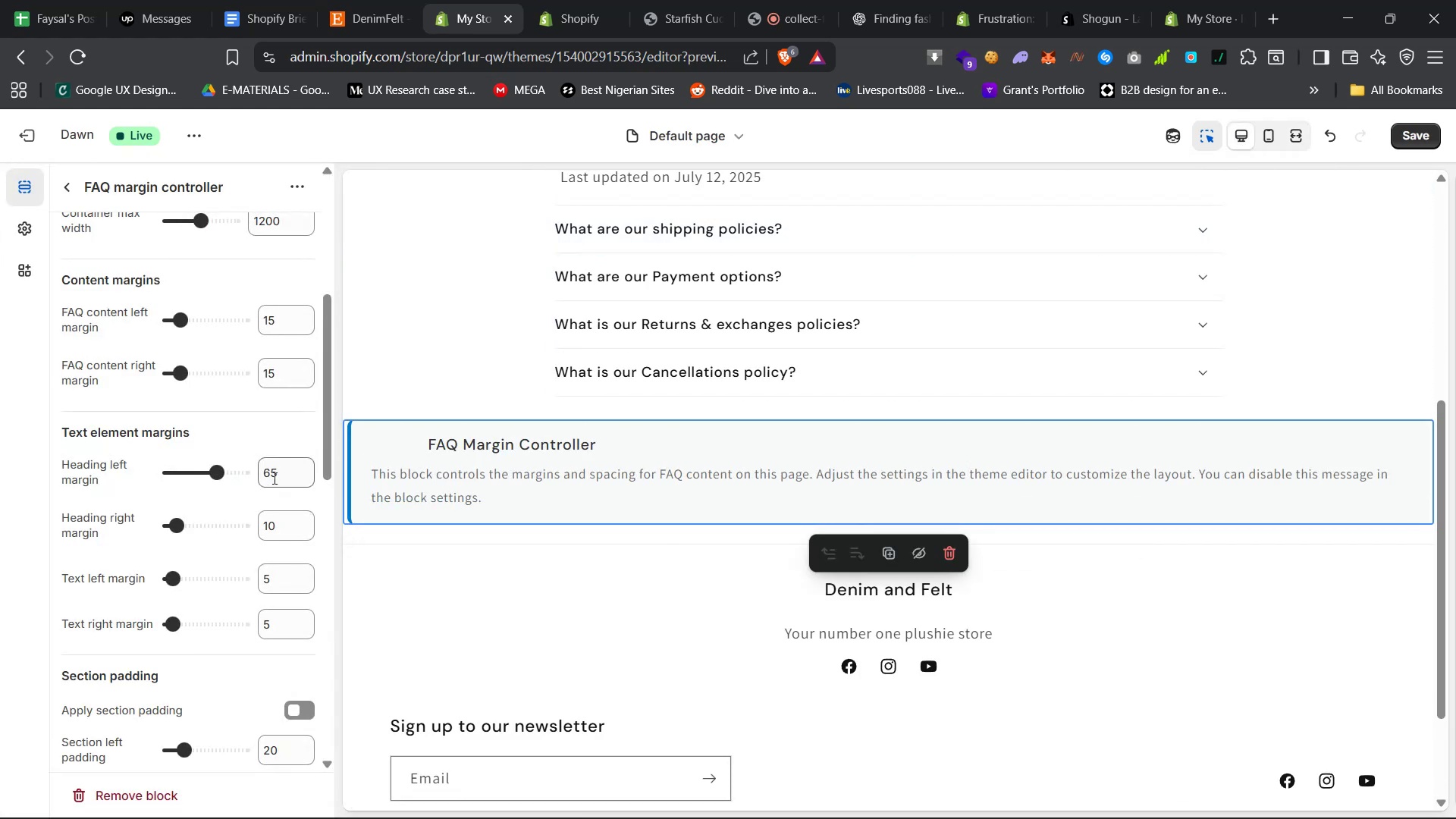 
double_click([278, 473])
 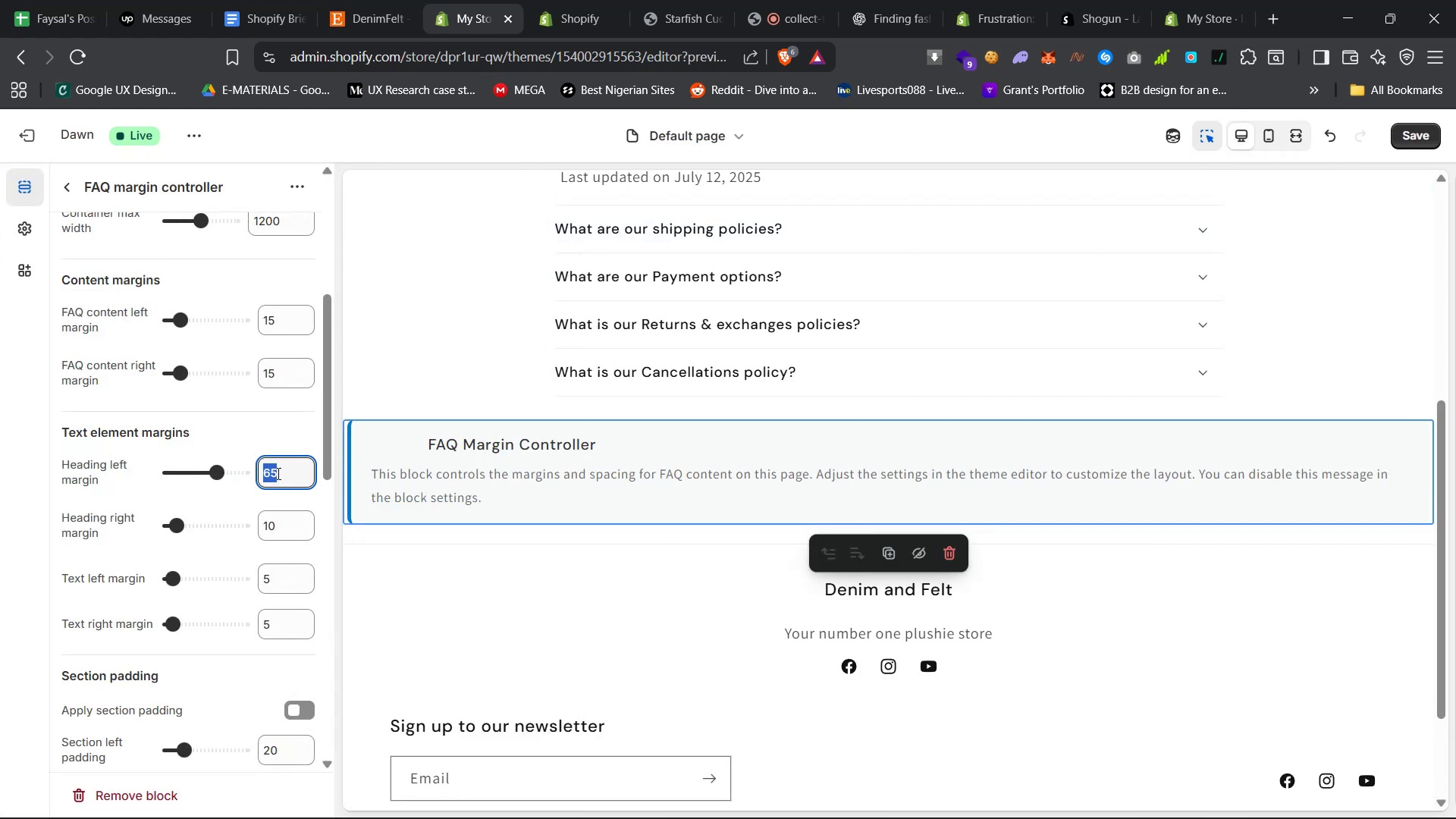 
type(120)
 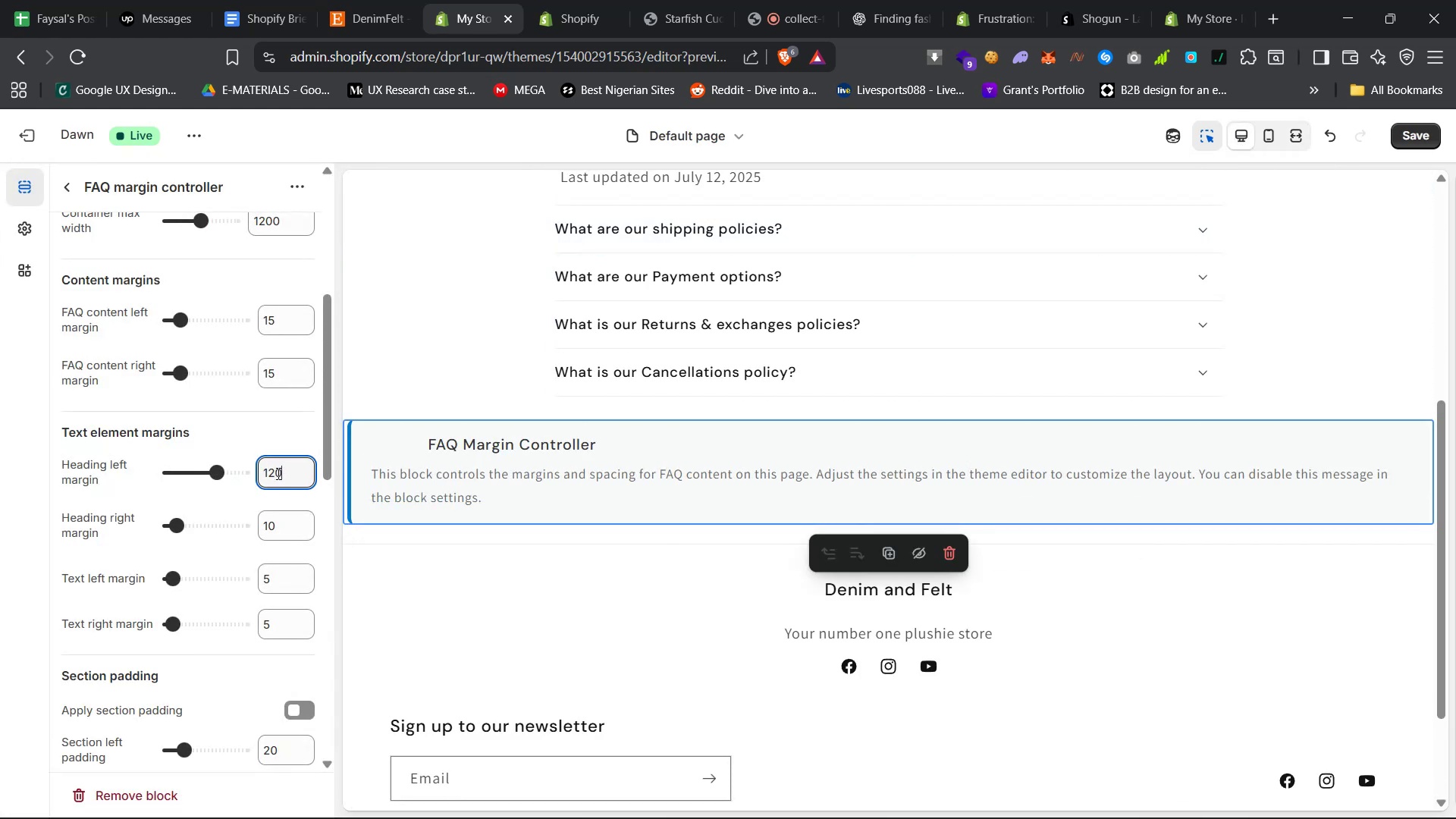 
key(Enter)
 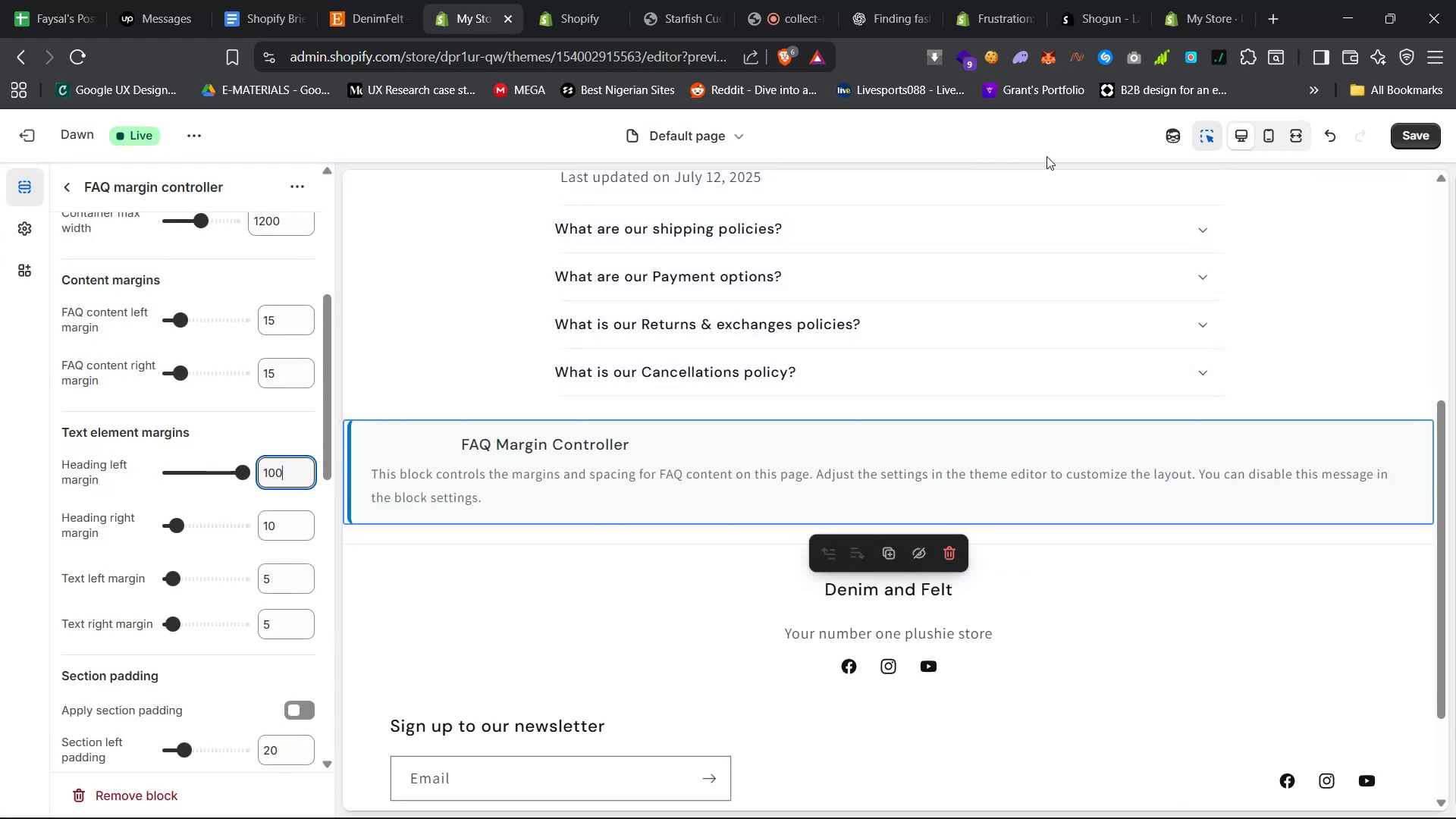 
left_click([1293, 136])
 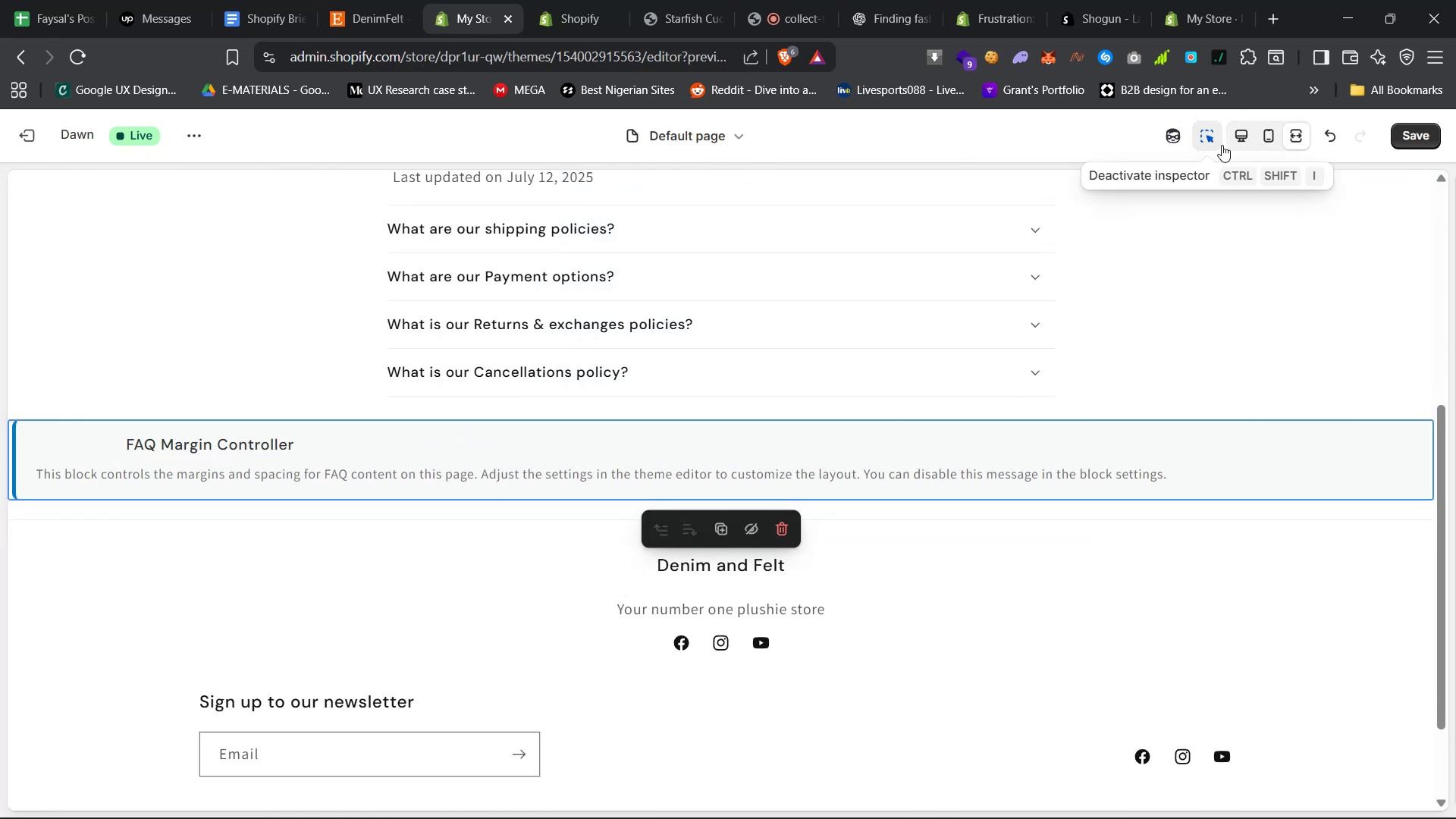 
left_click([1242, 132])
 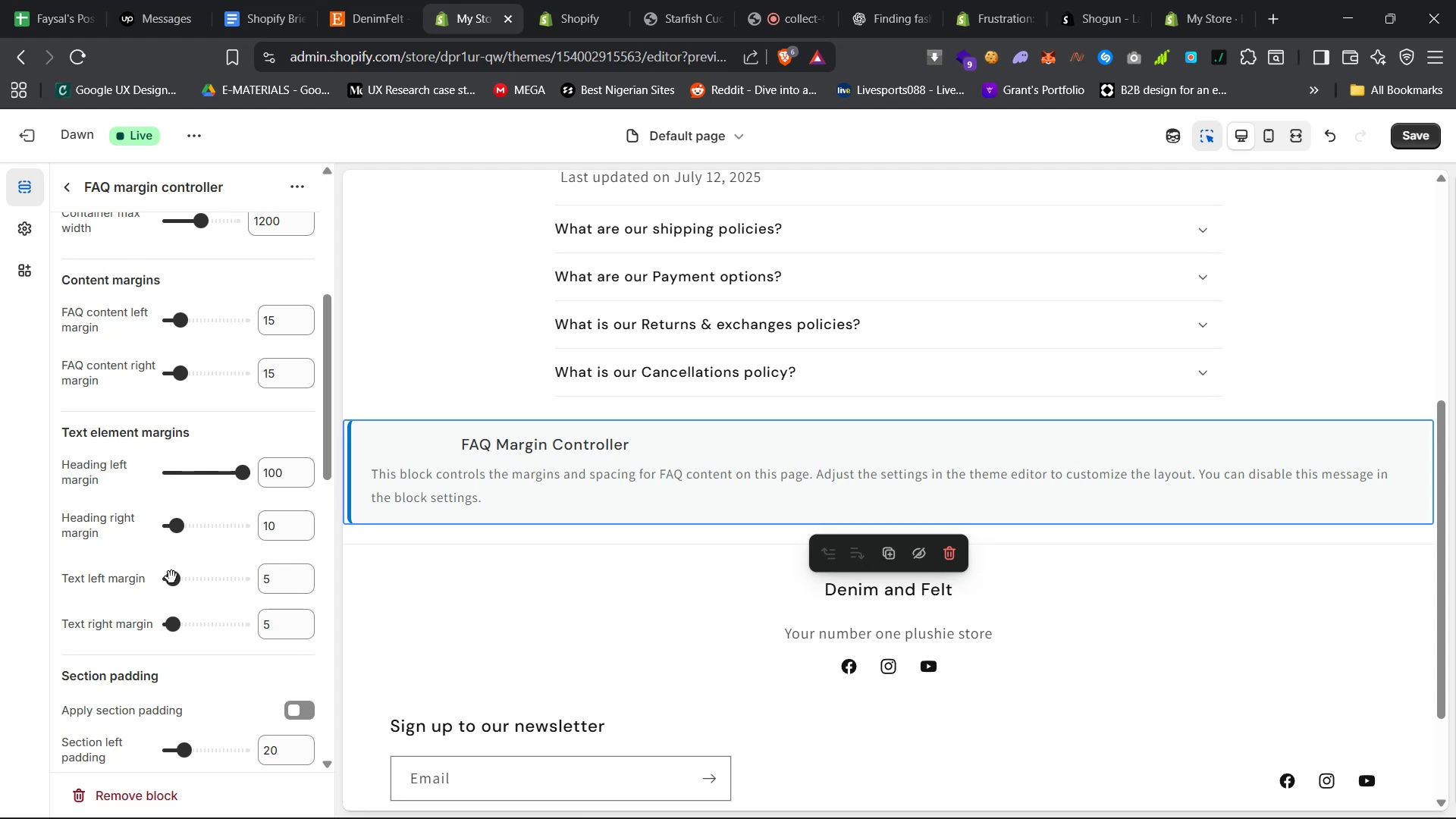 
wait(5.18)
 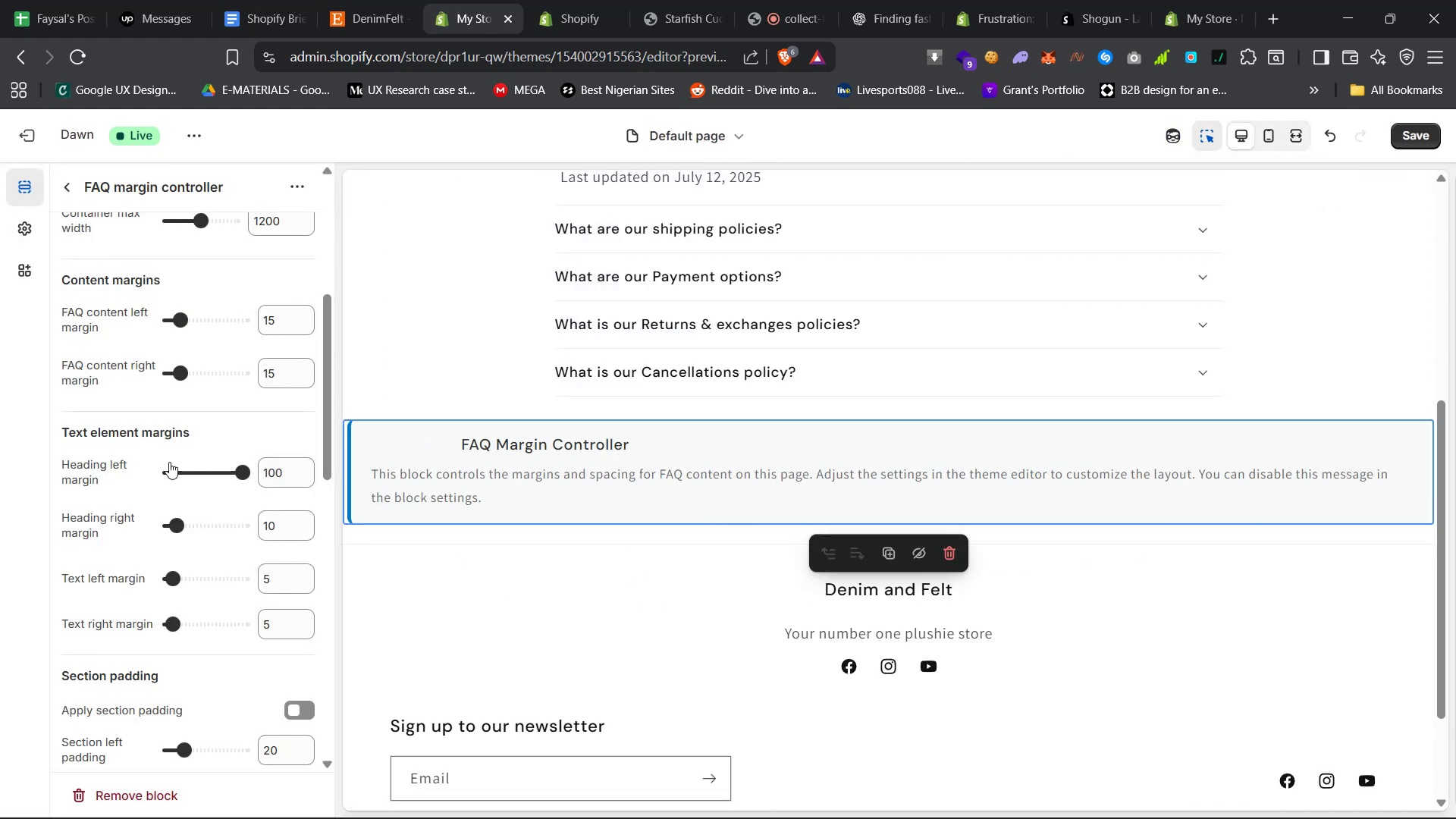 
left_click_drag(start_coordinate=[171, 581], to_coordinate=[306, 563])
 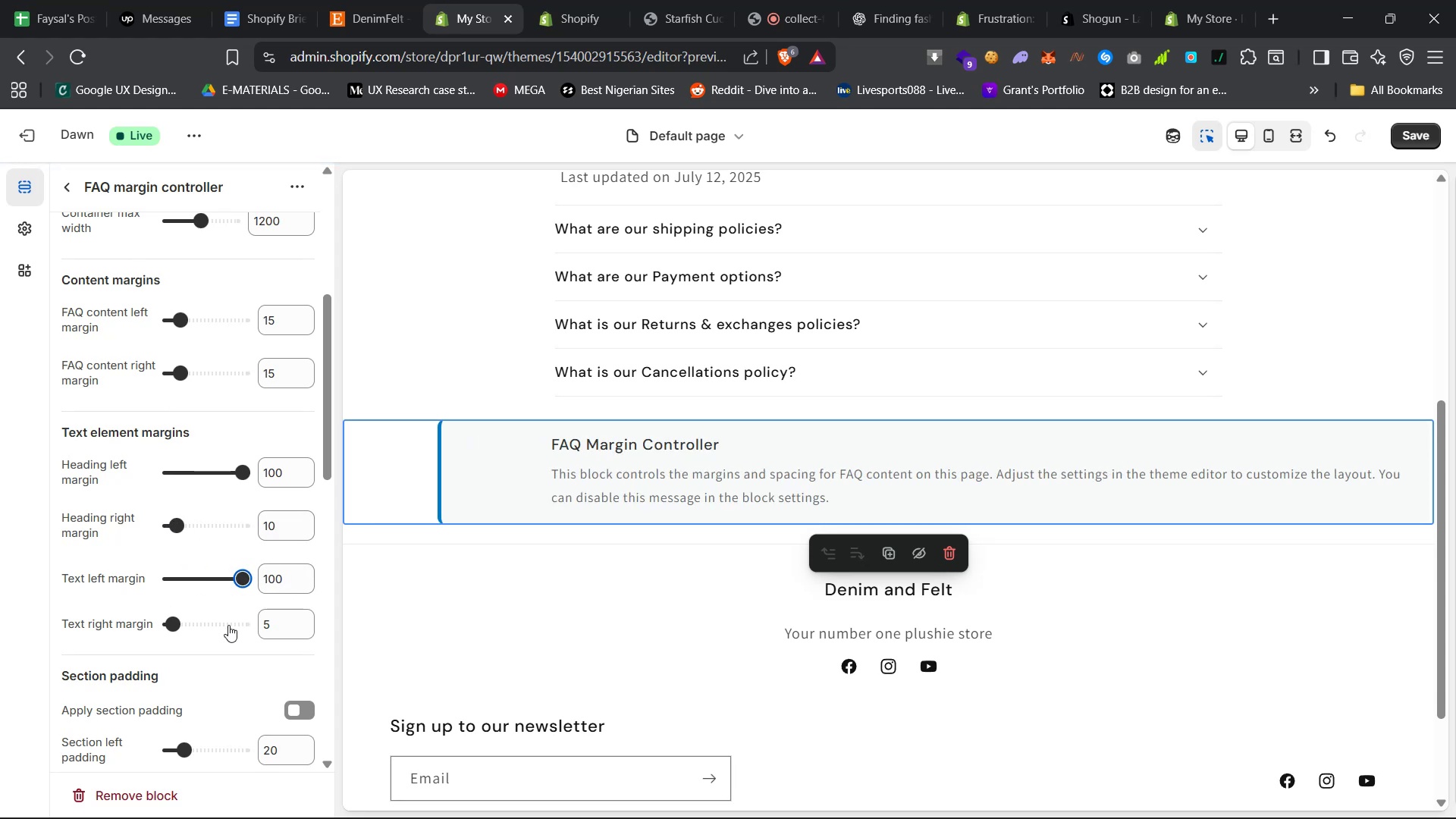 
wait(5.63)
 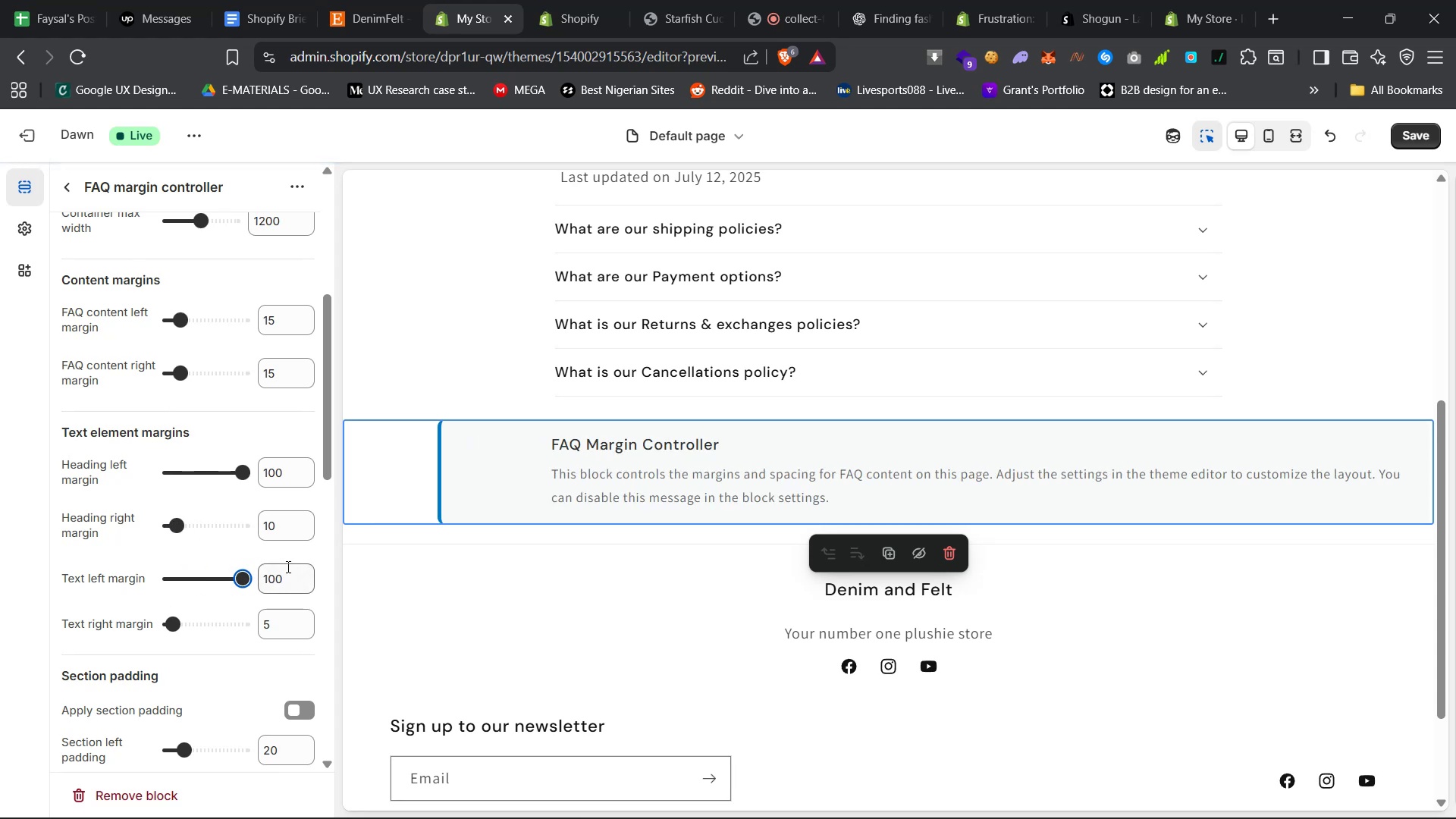 
left_click_drag(start_coordinate=[240, 582], to_coordinate=[260, 596])
 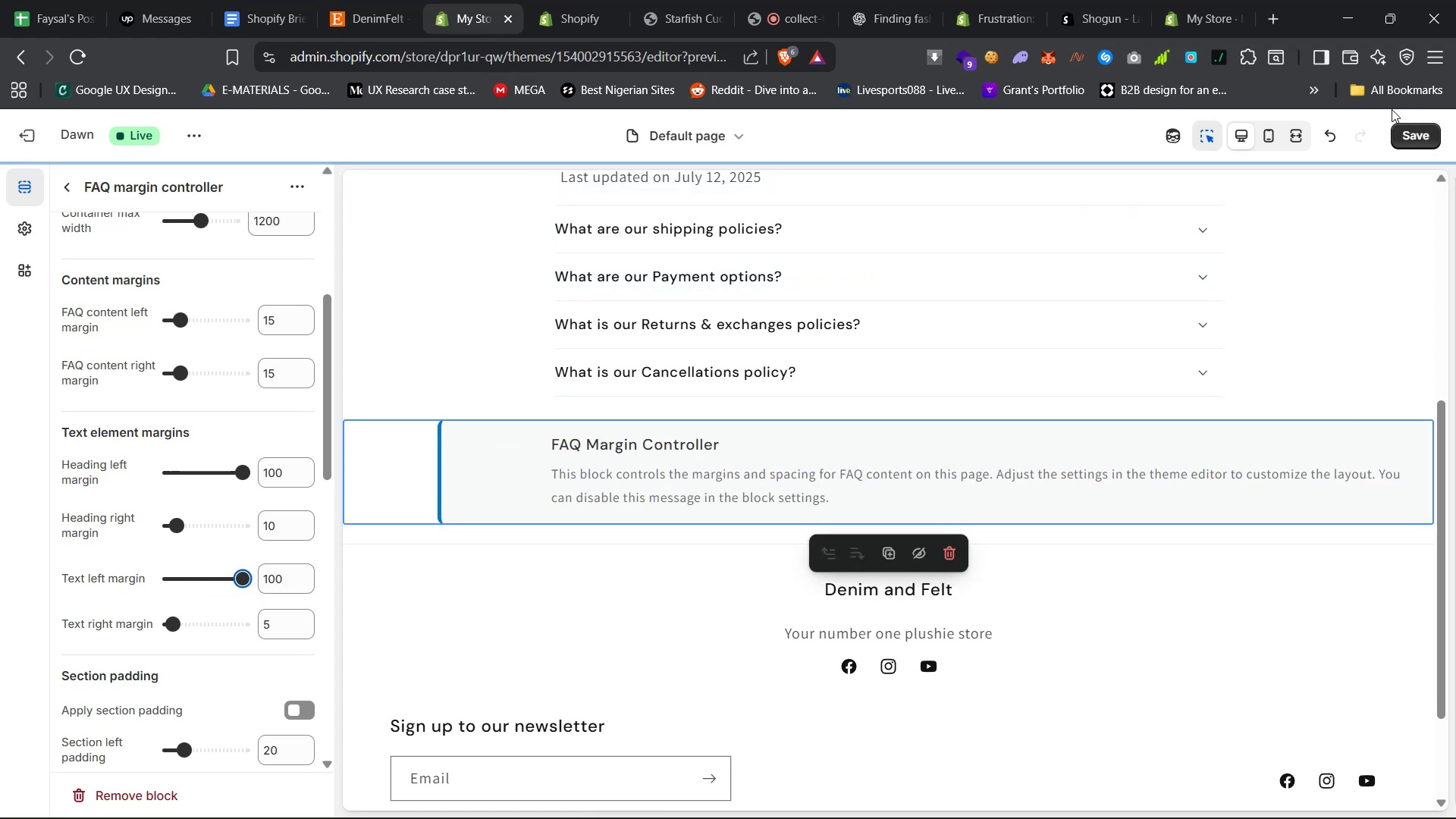 
left_click([1294, 136])
 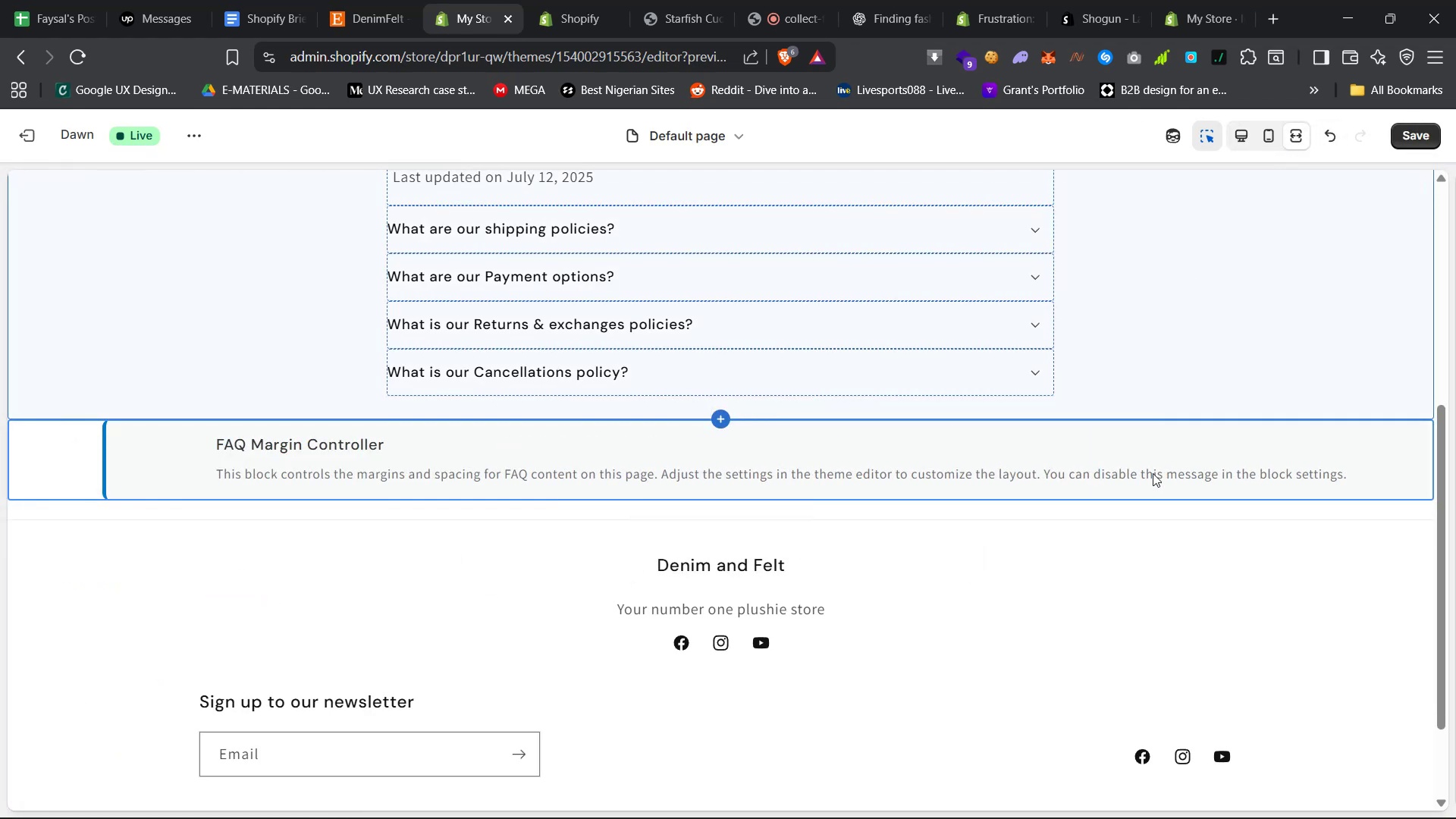 
left_click([982, 693])
 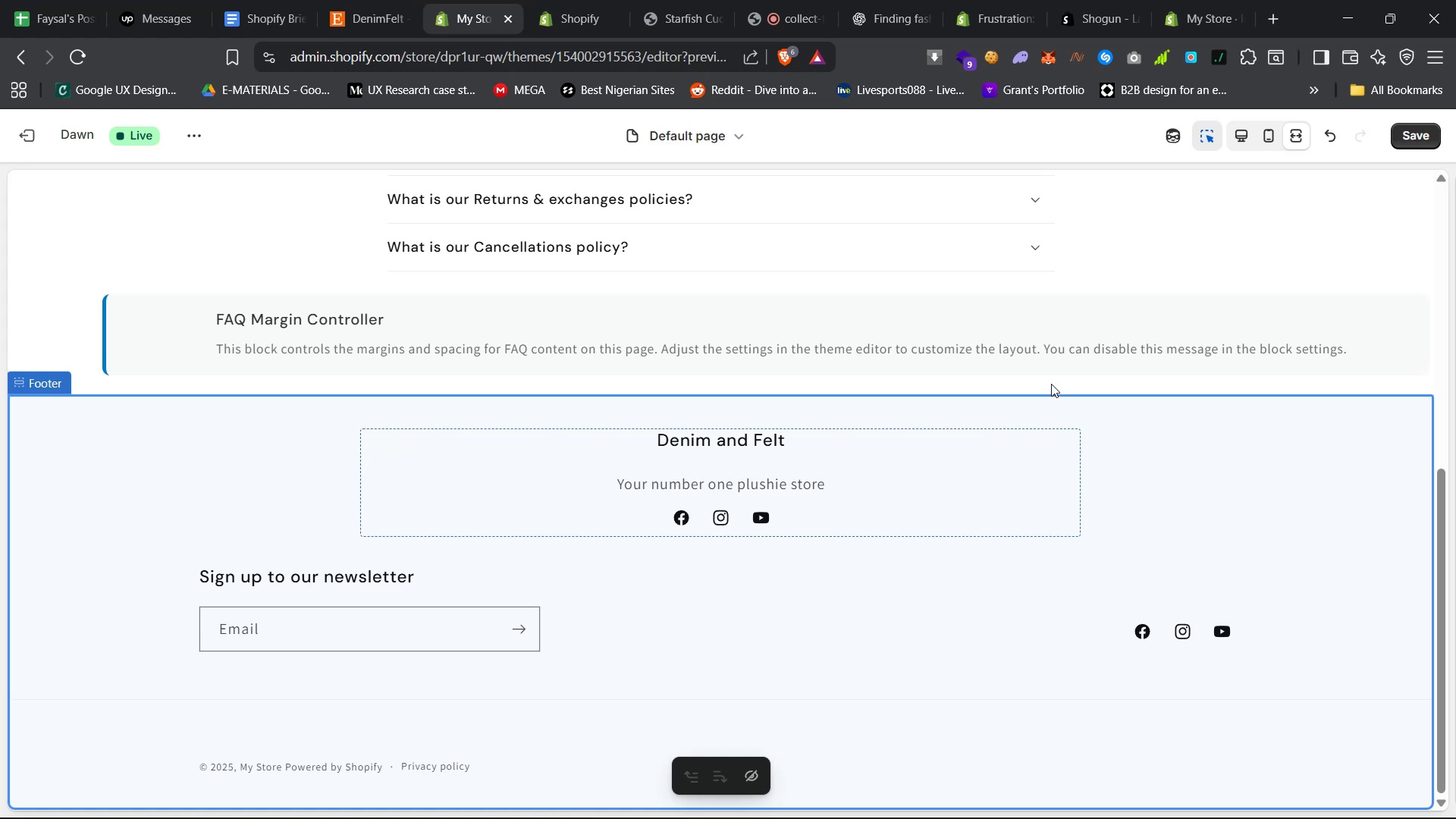 
wait(7.07)
 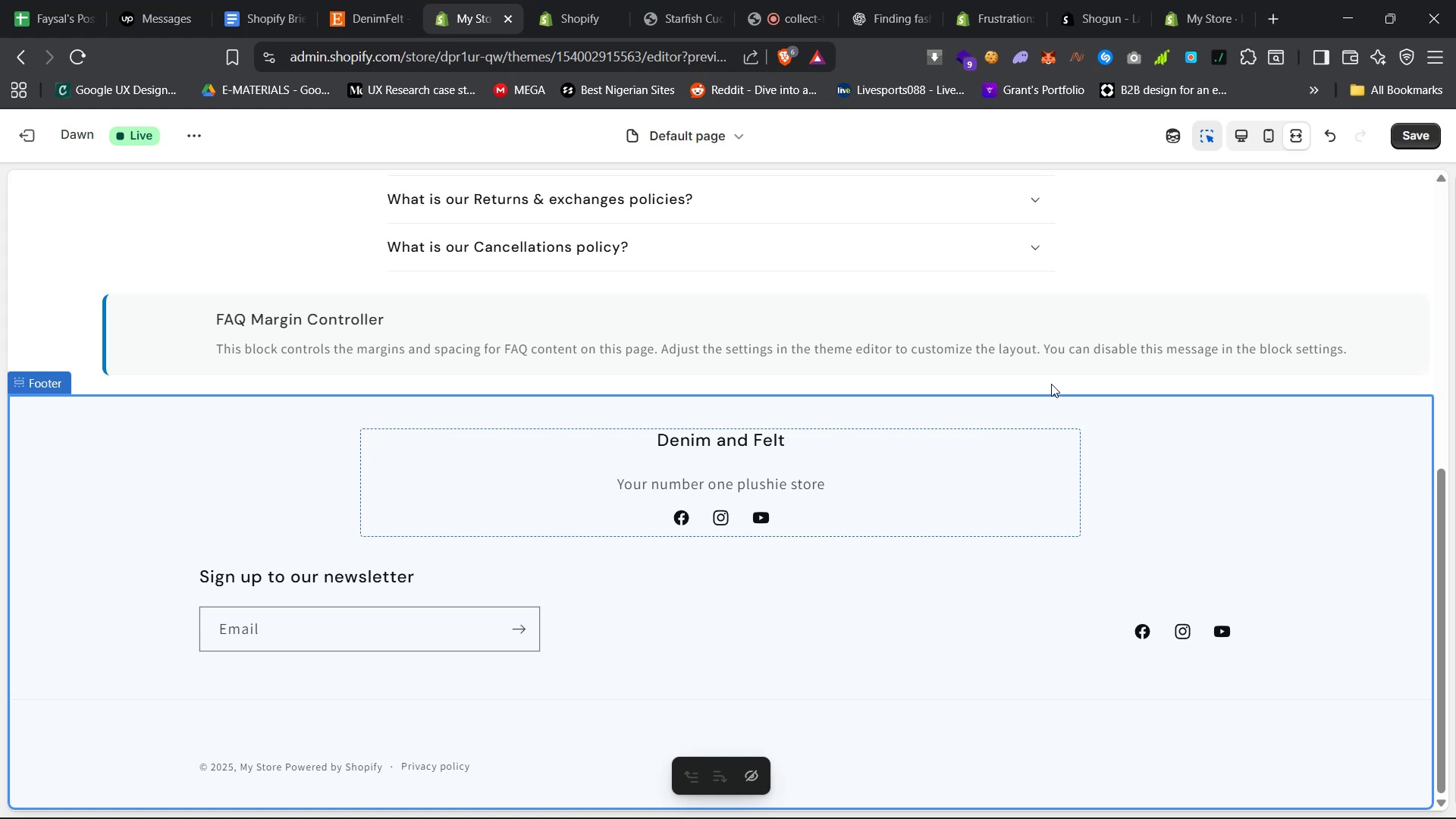 
left_click([1241, 140])
 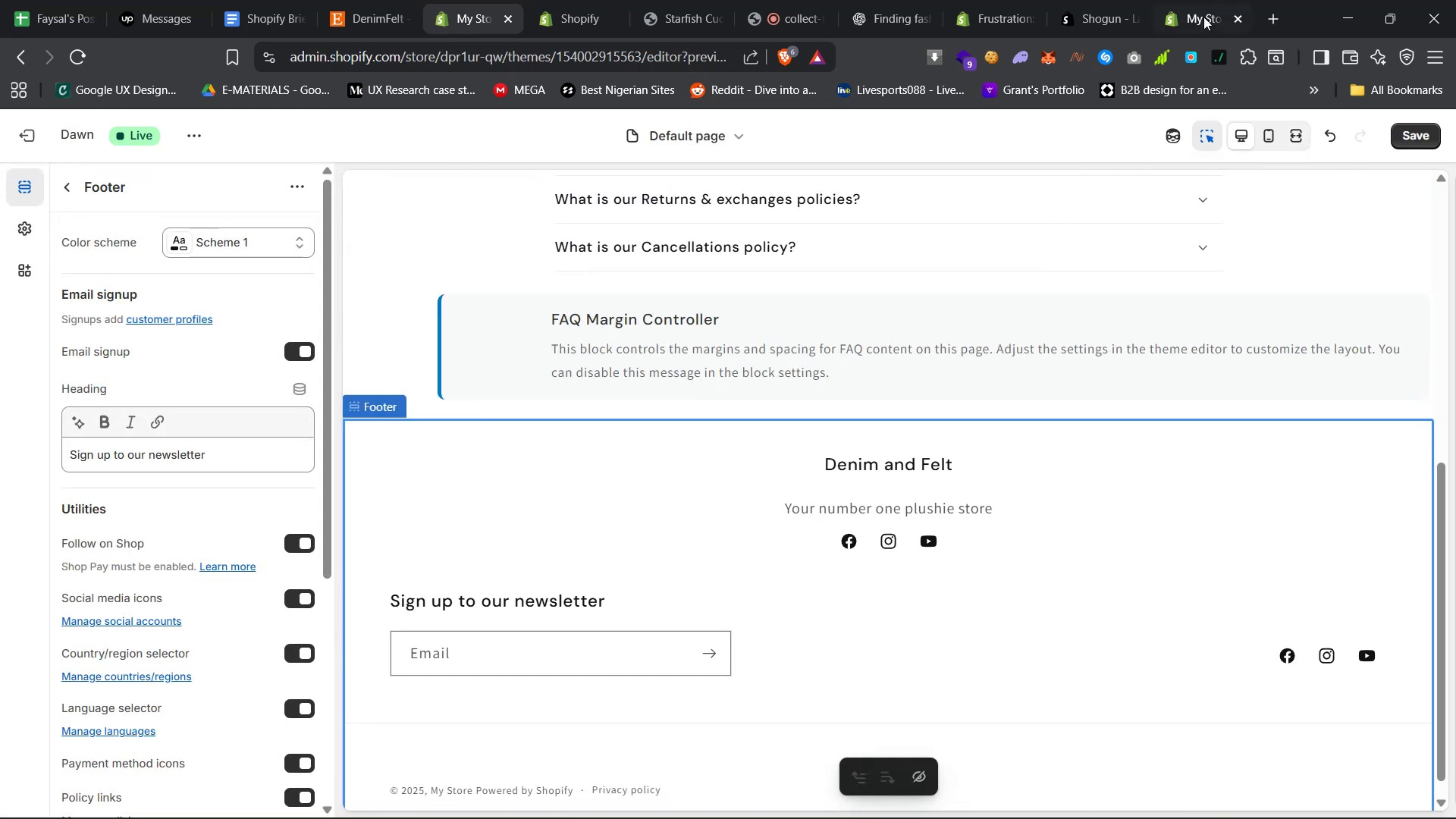 
left_click([1200, 1])
 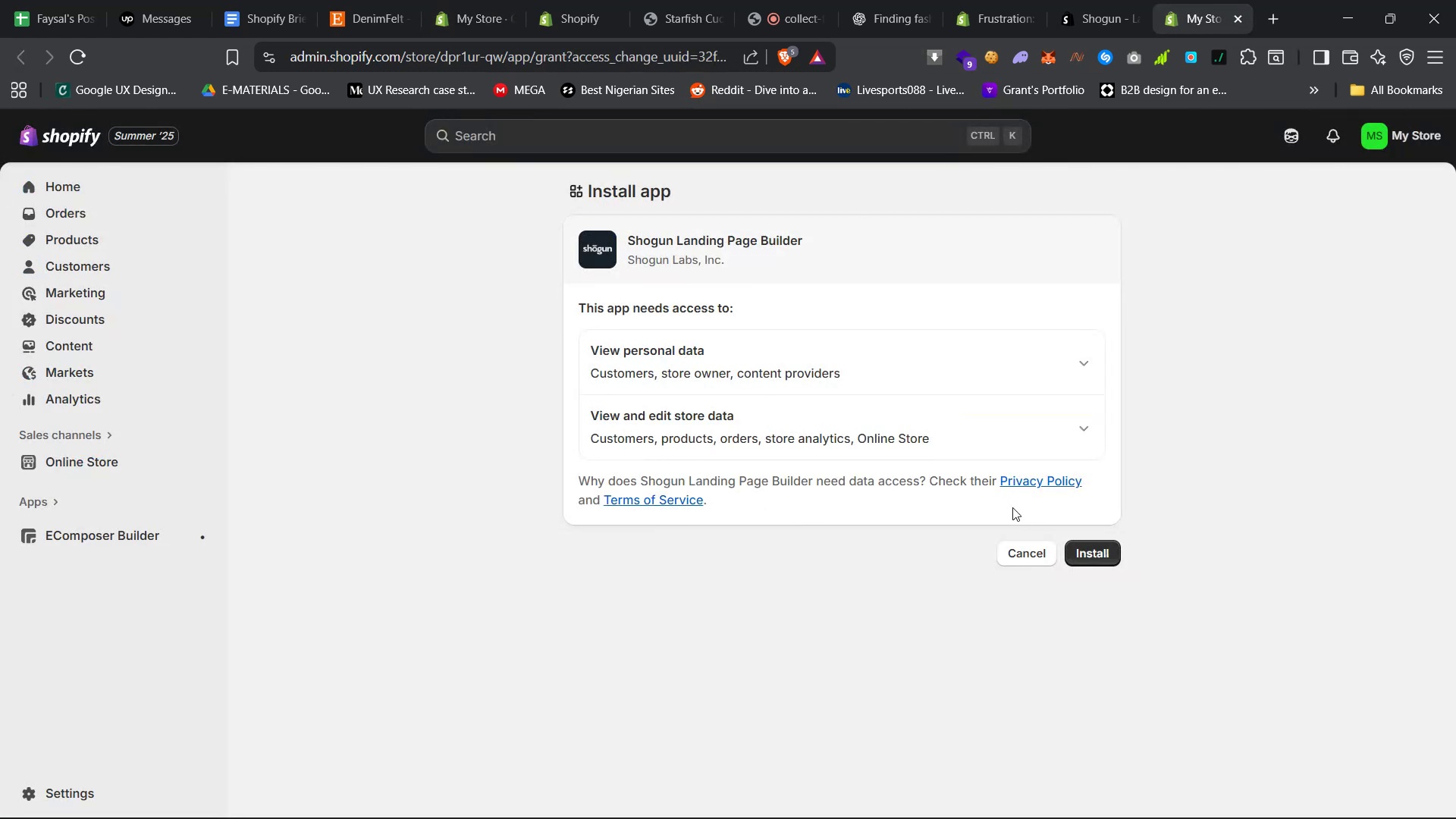 
left_click([1087, 550])
 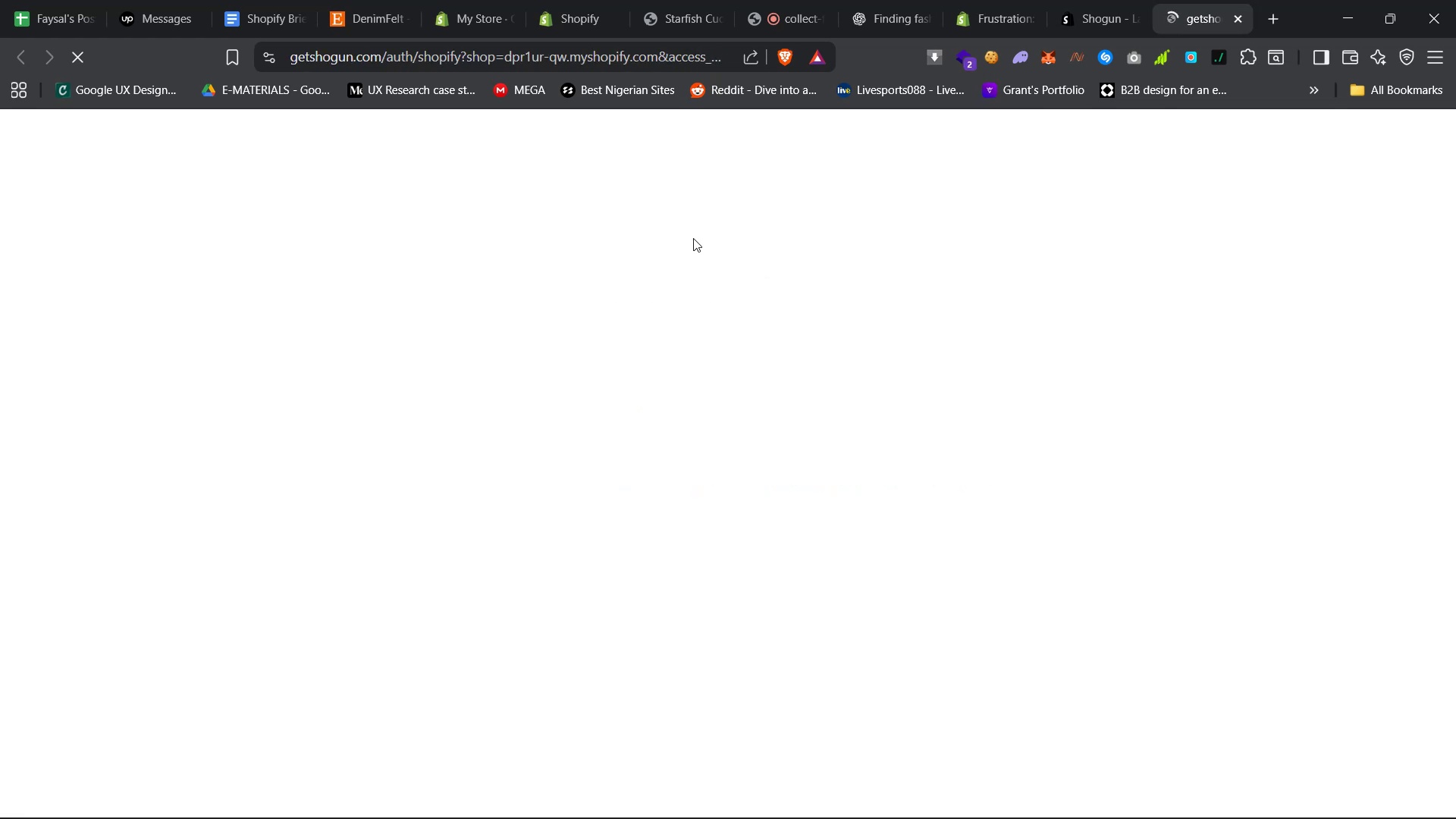 
wait(10.18)
 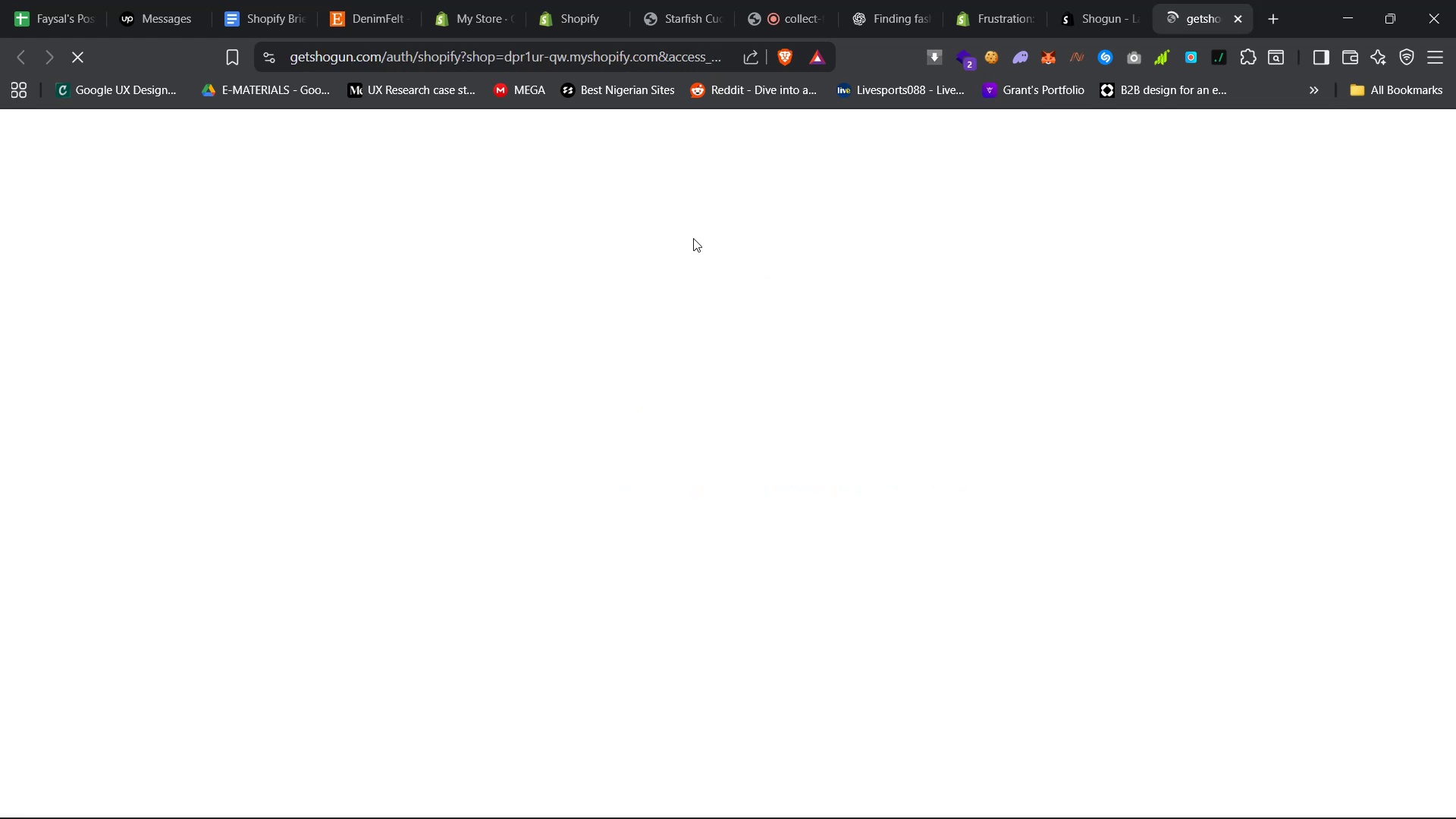 
left_click([1097, 0])
 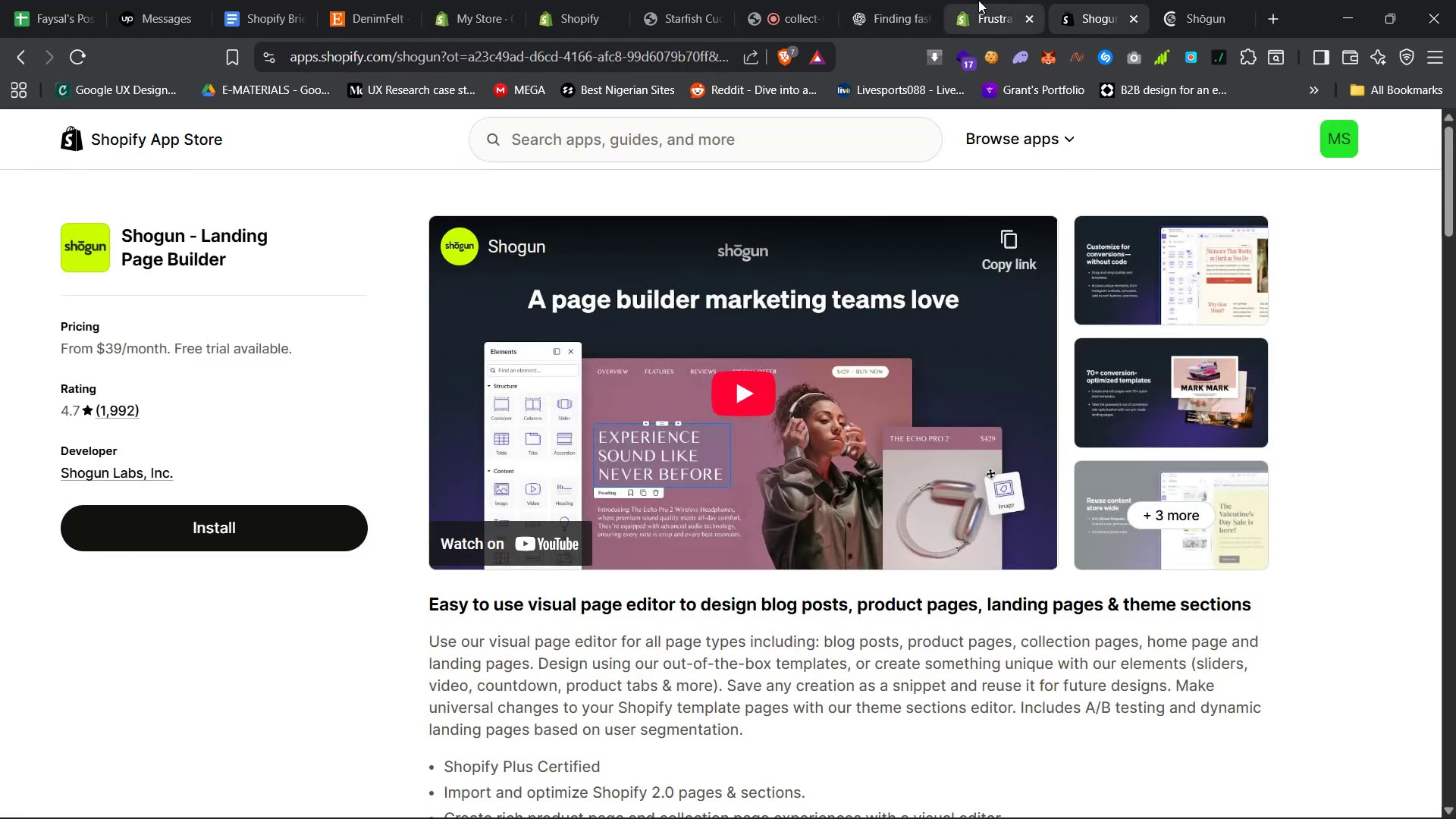 
left_click([969, 0])
 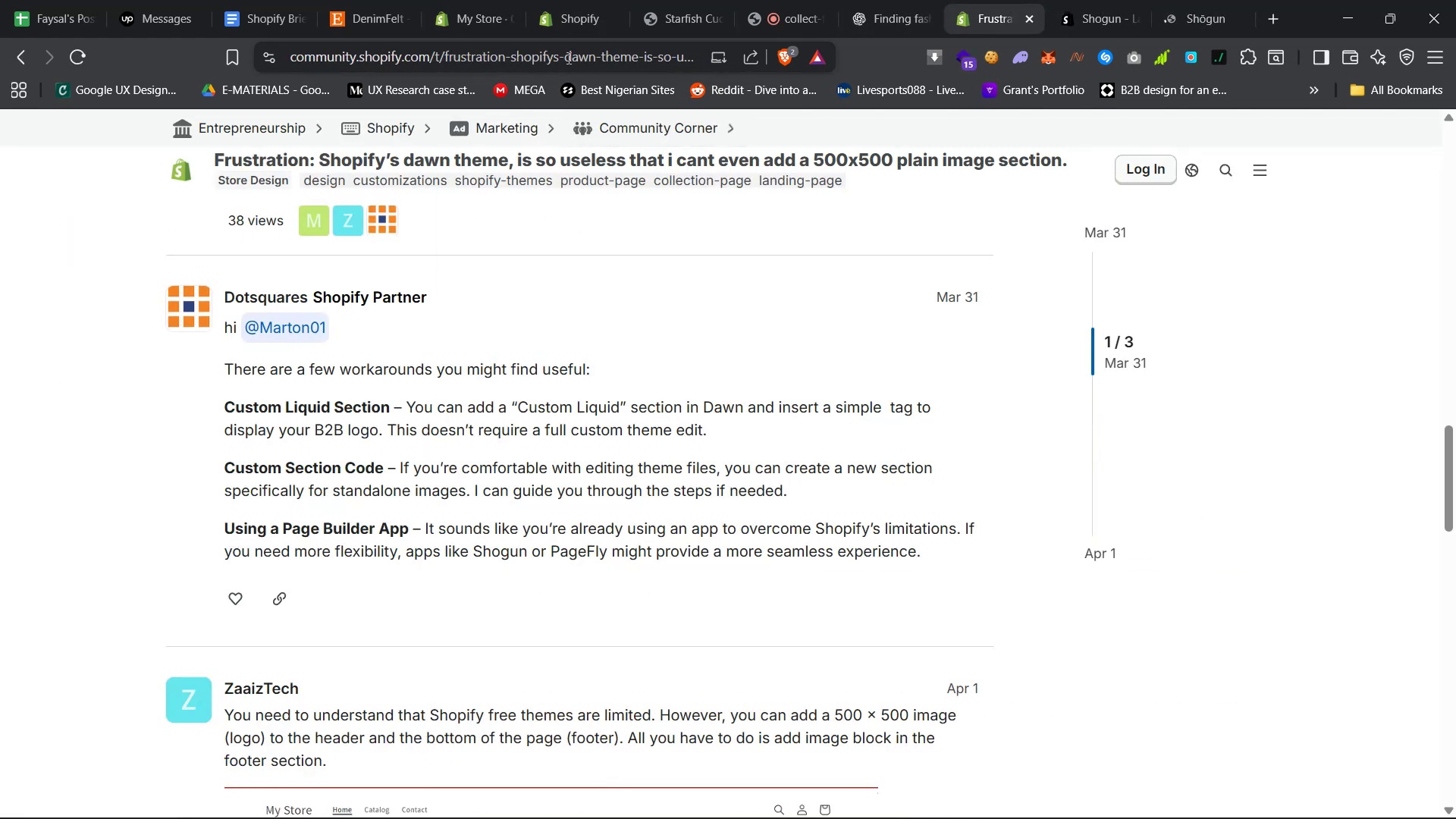 
left_click([570, 48])
 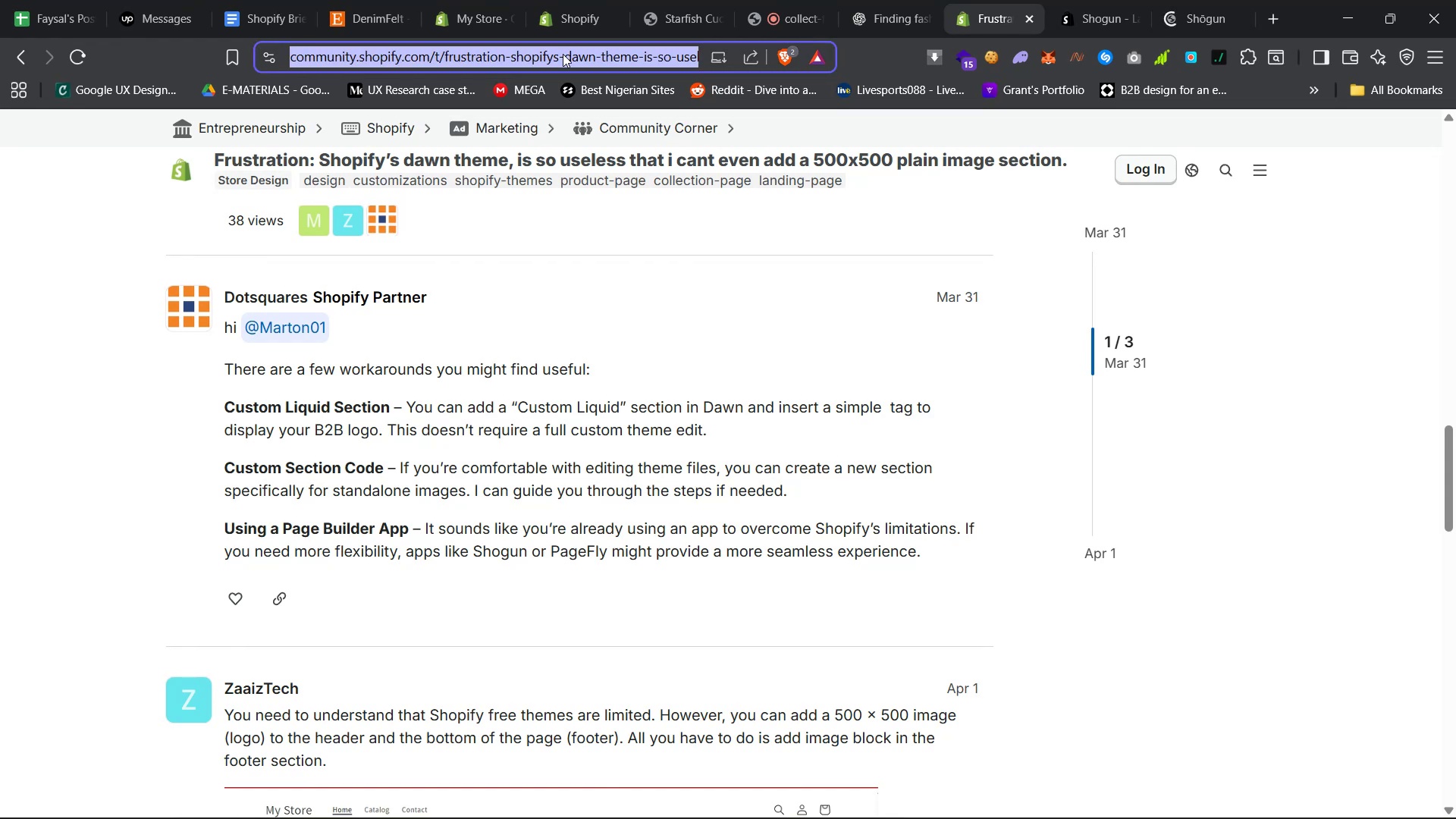 
type(what do you use to build pages in shopify?)
 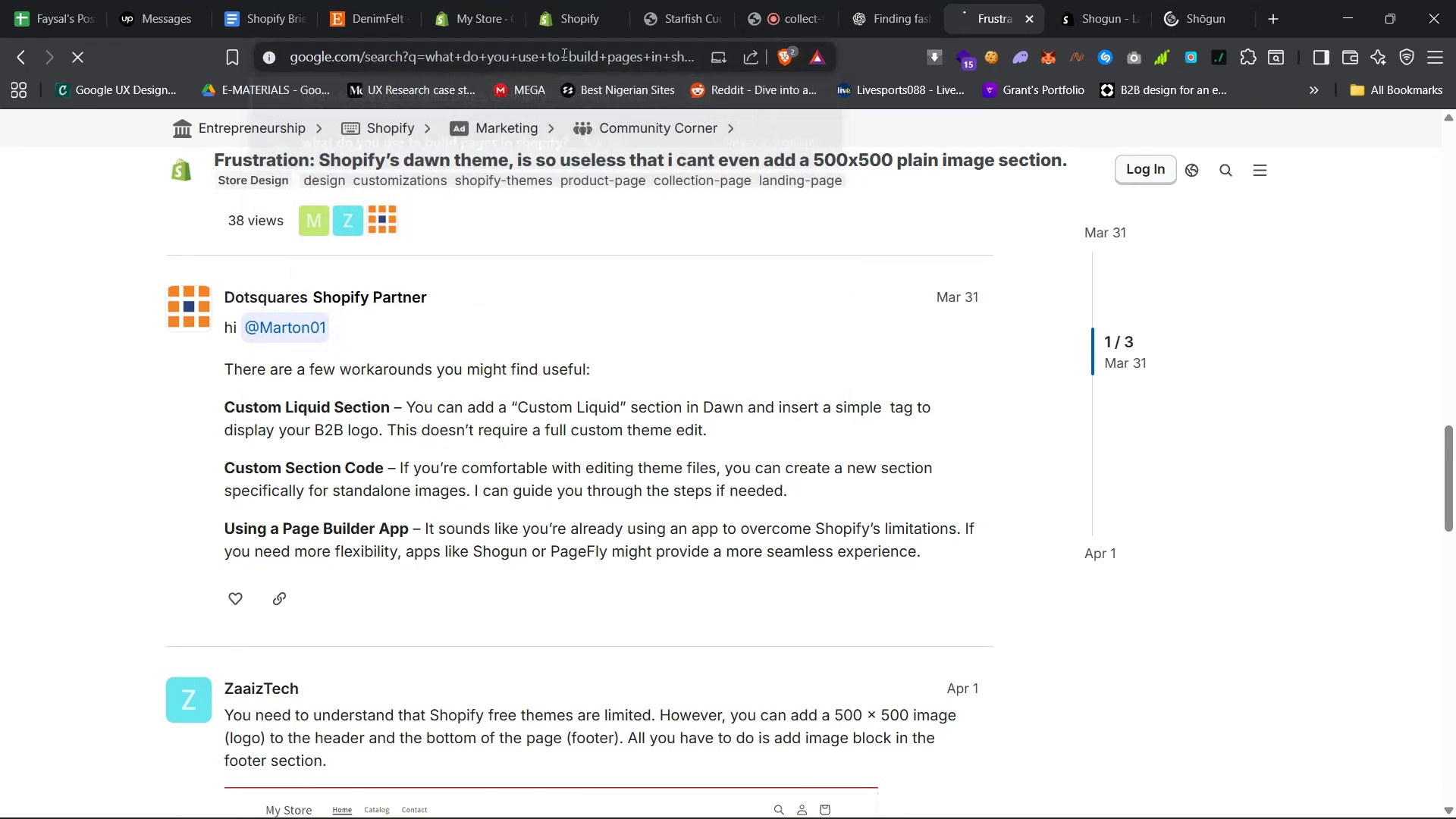 
 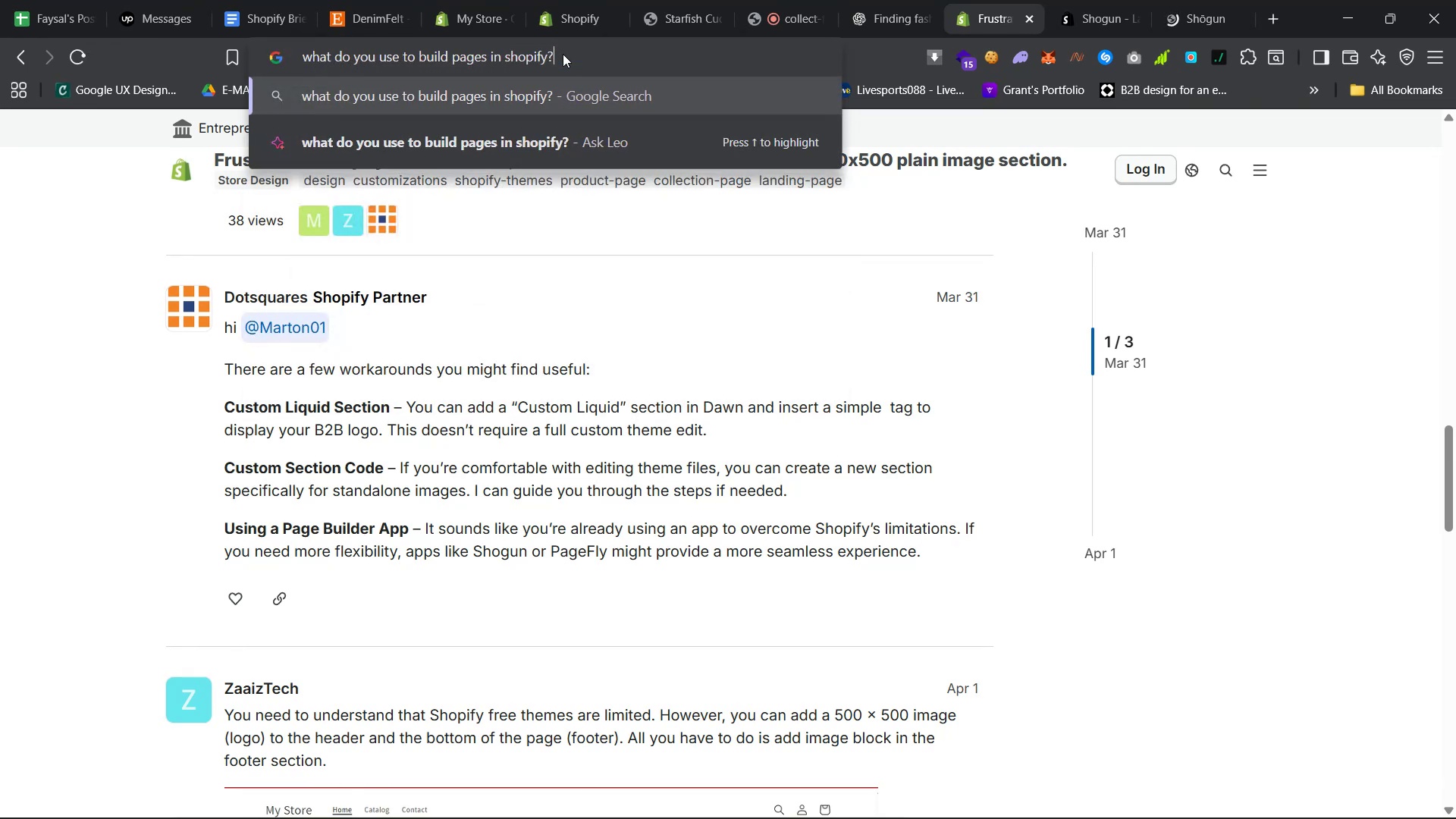 
key(Enter)
 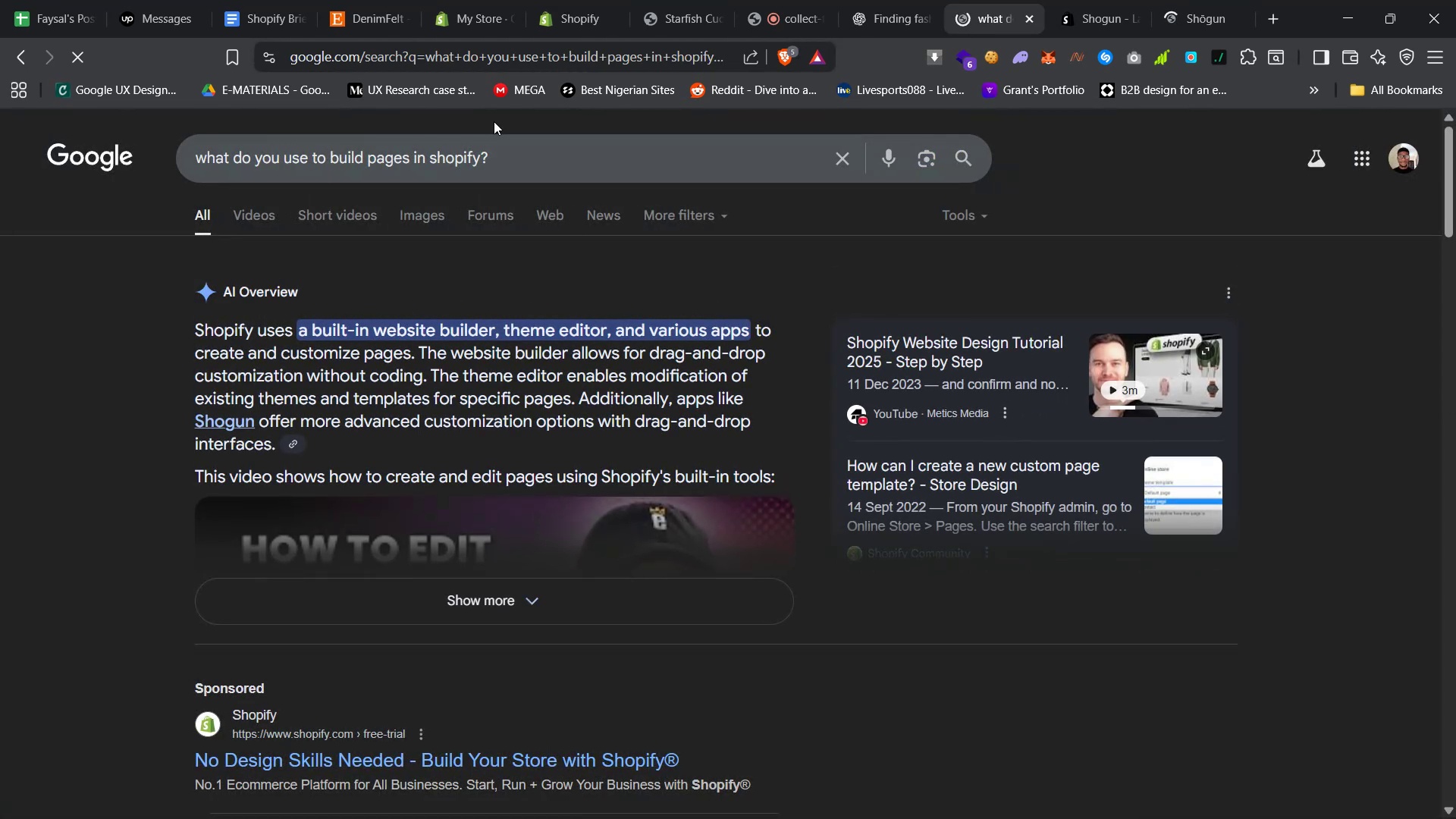 
wait(6.2)
 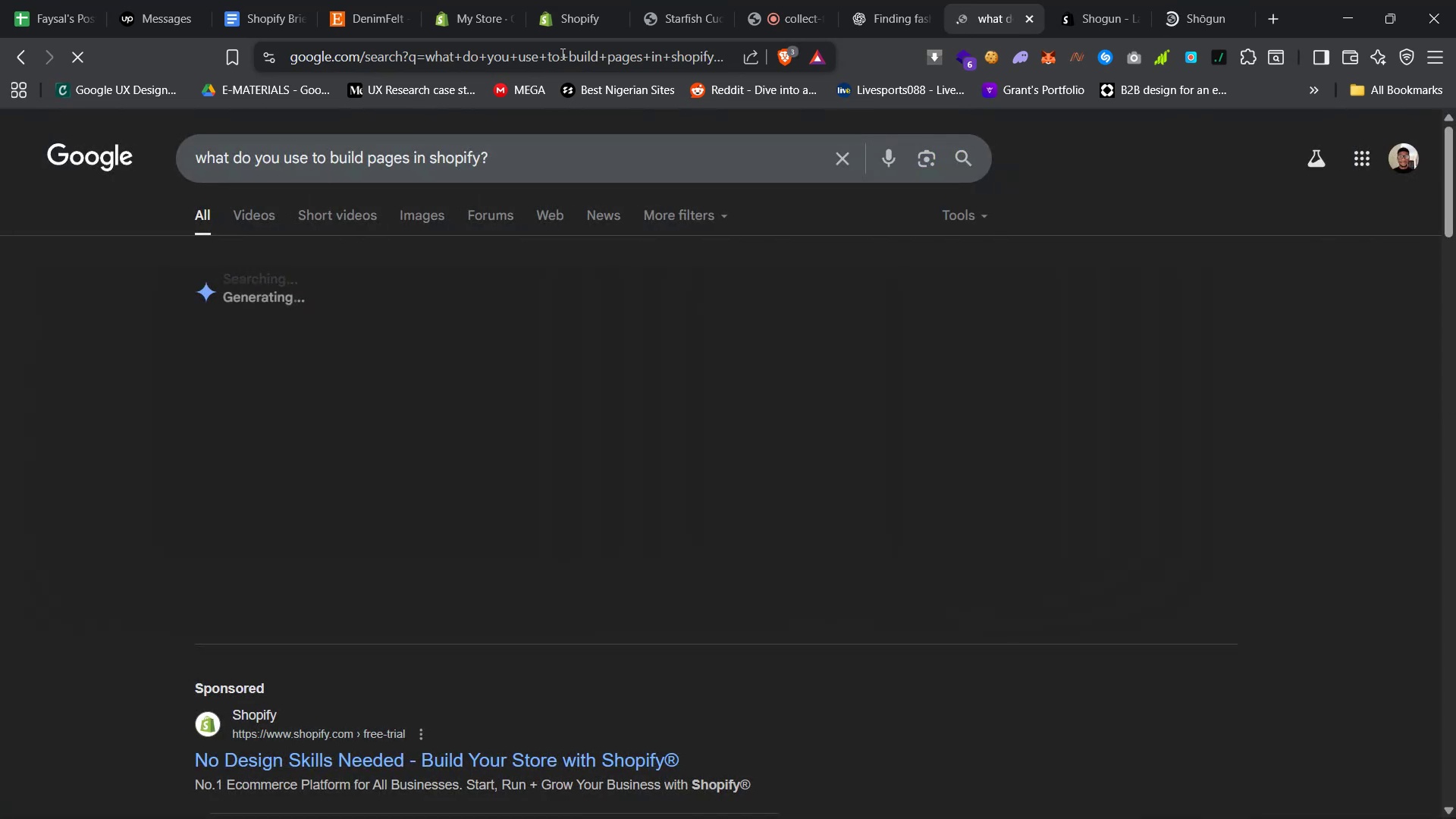 
left_click([507, 157])
 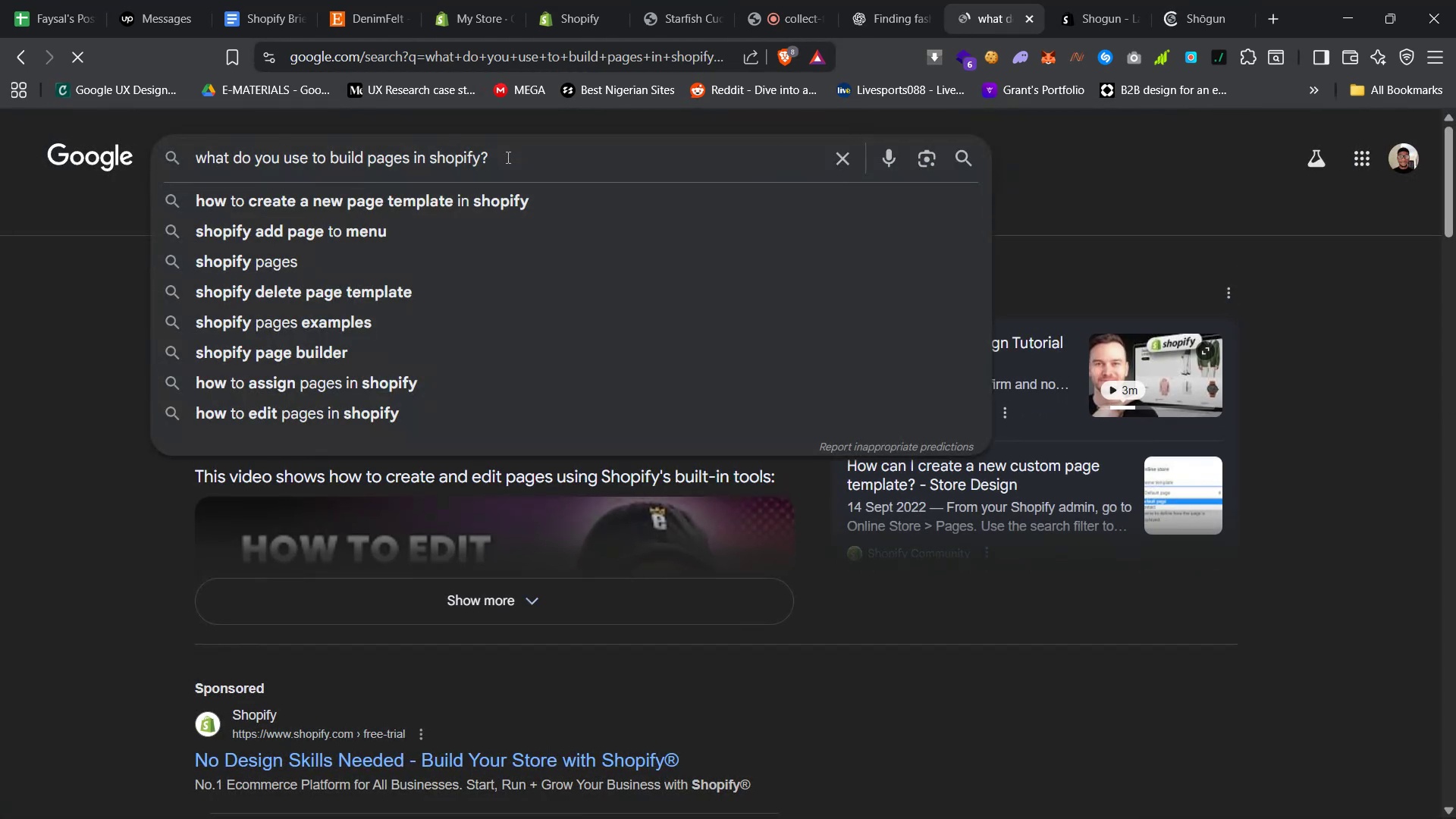 
type( if you dont want the build )
key(Backspace)
key(Backspace)
type(t in builder)
 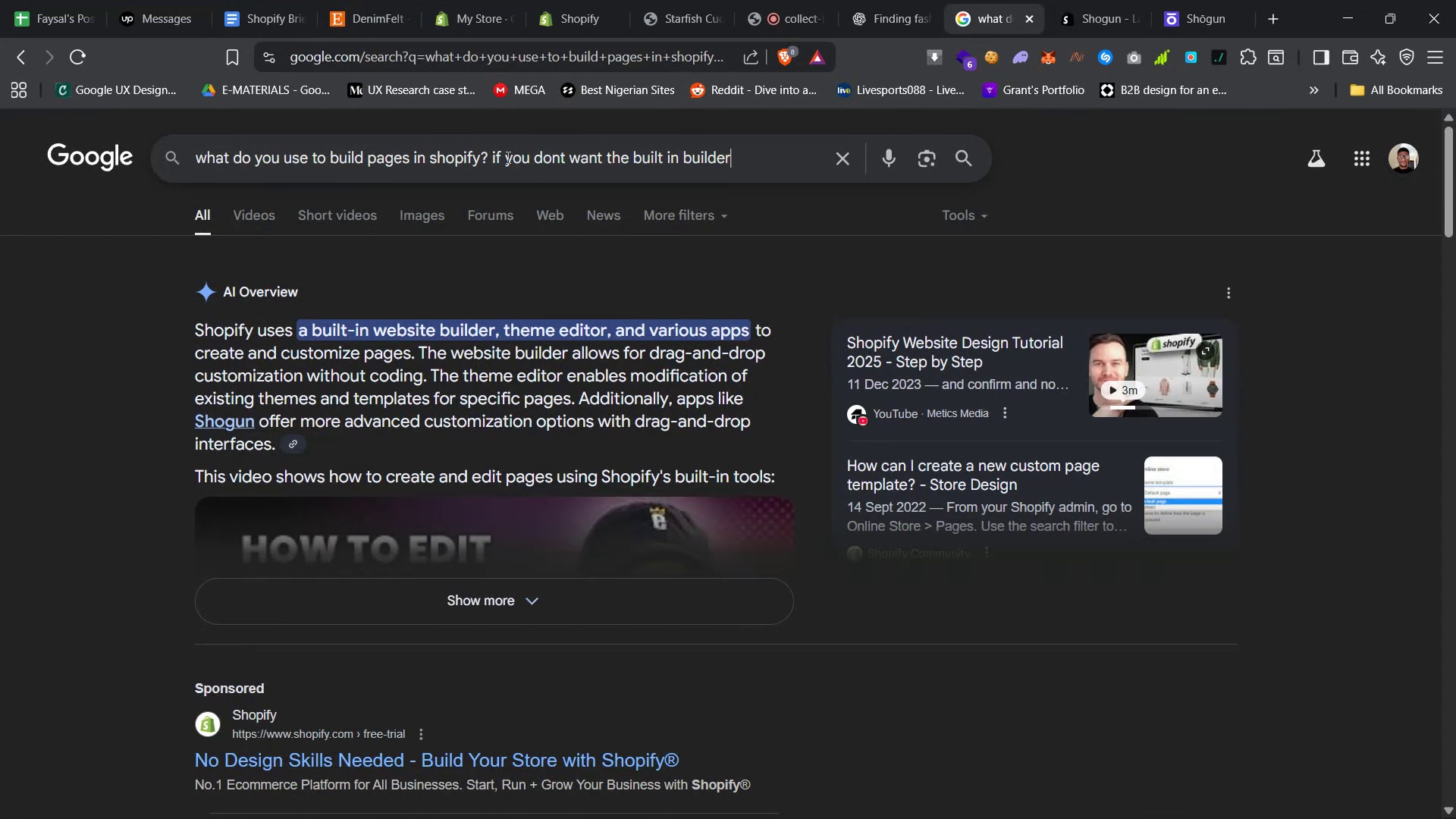 
key(Enter)
 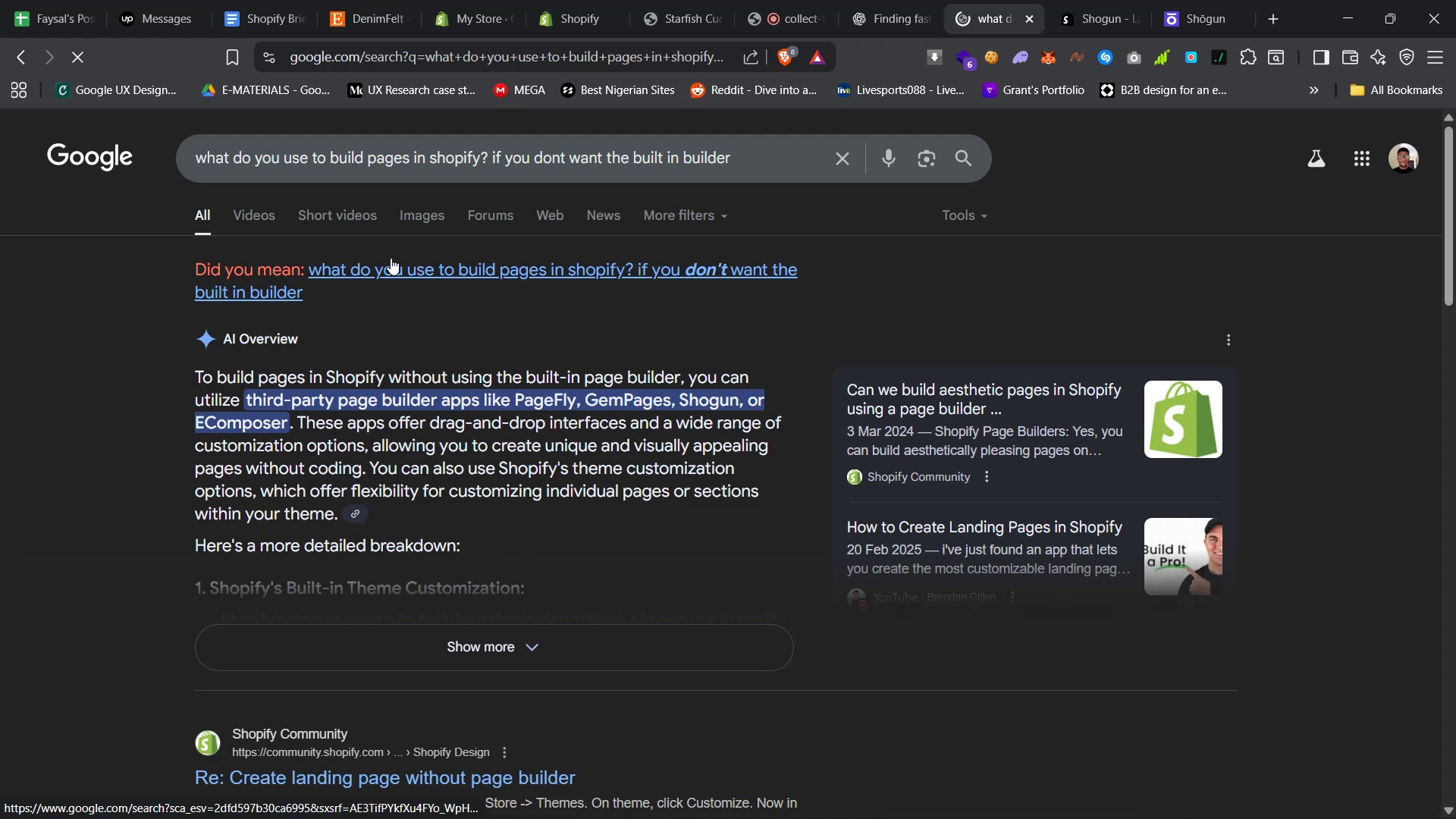 
wait(9.77)
 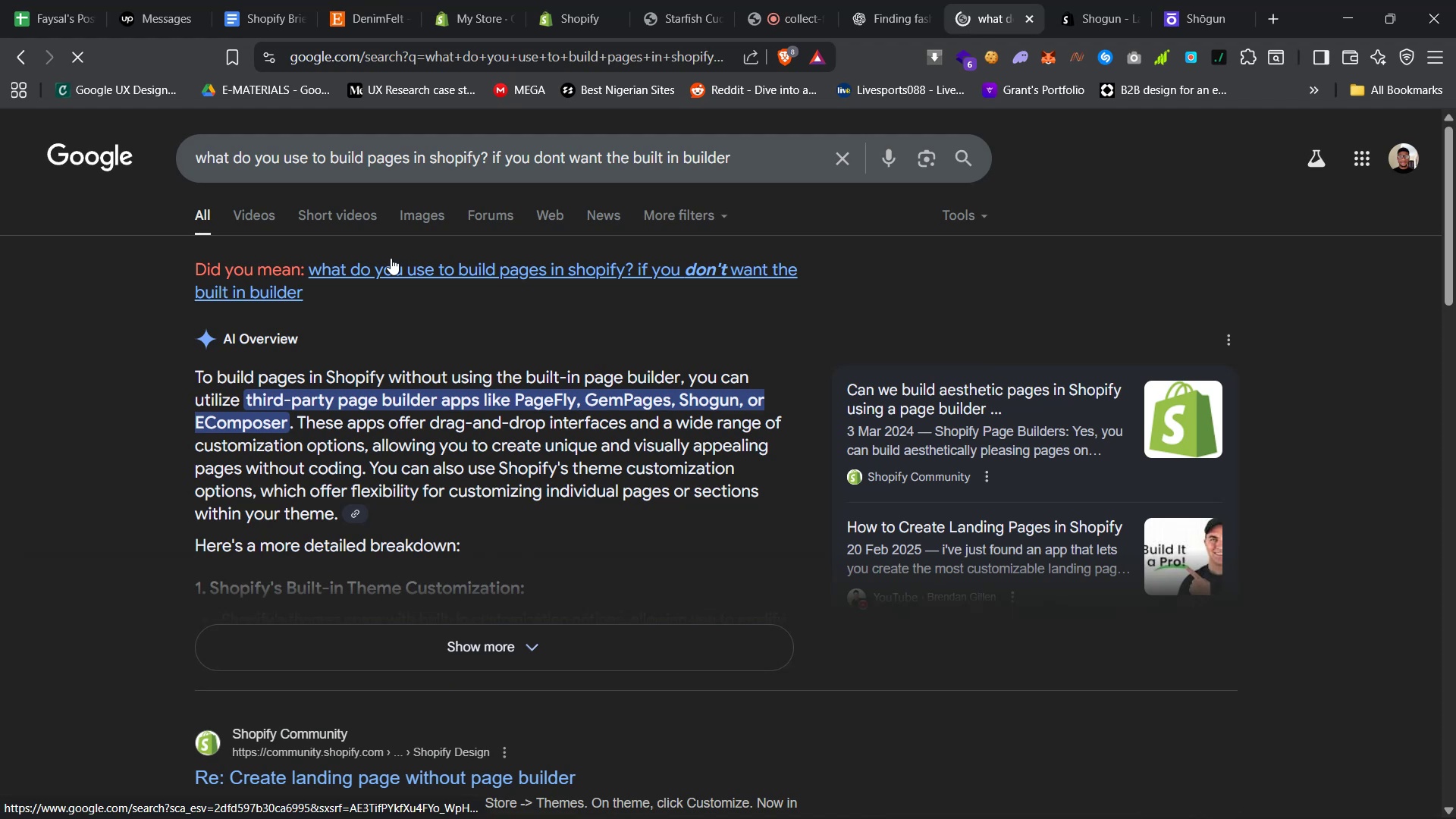 
scroll: coordinate [538, 576], scroll_direction: down, amount: 12.0
 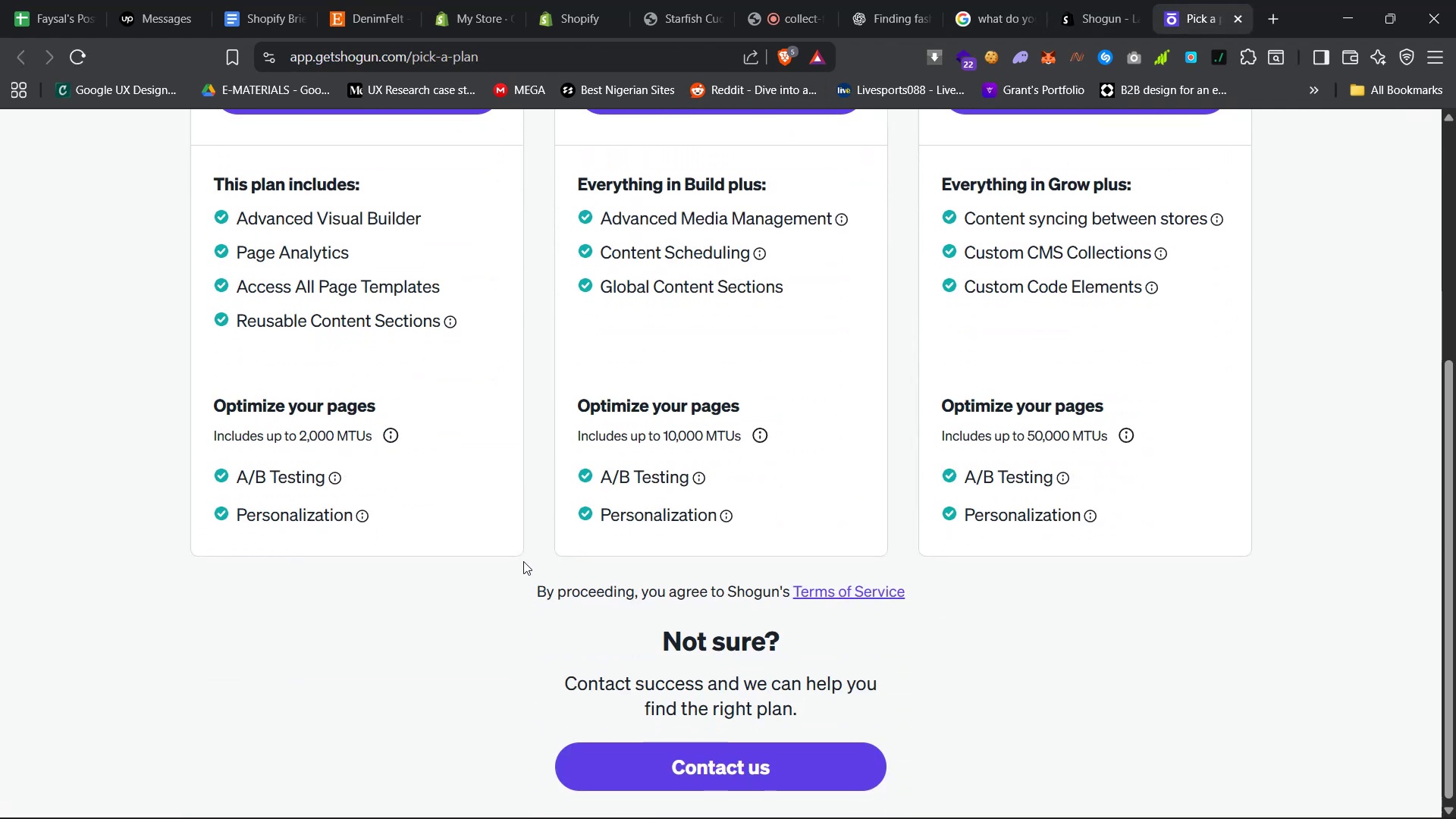 
scroll: coordinate [505, 514], scroll_direction: up, amount: 18.0
 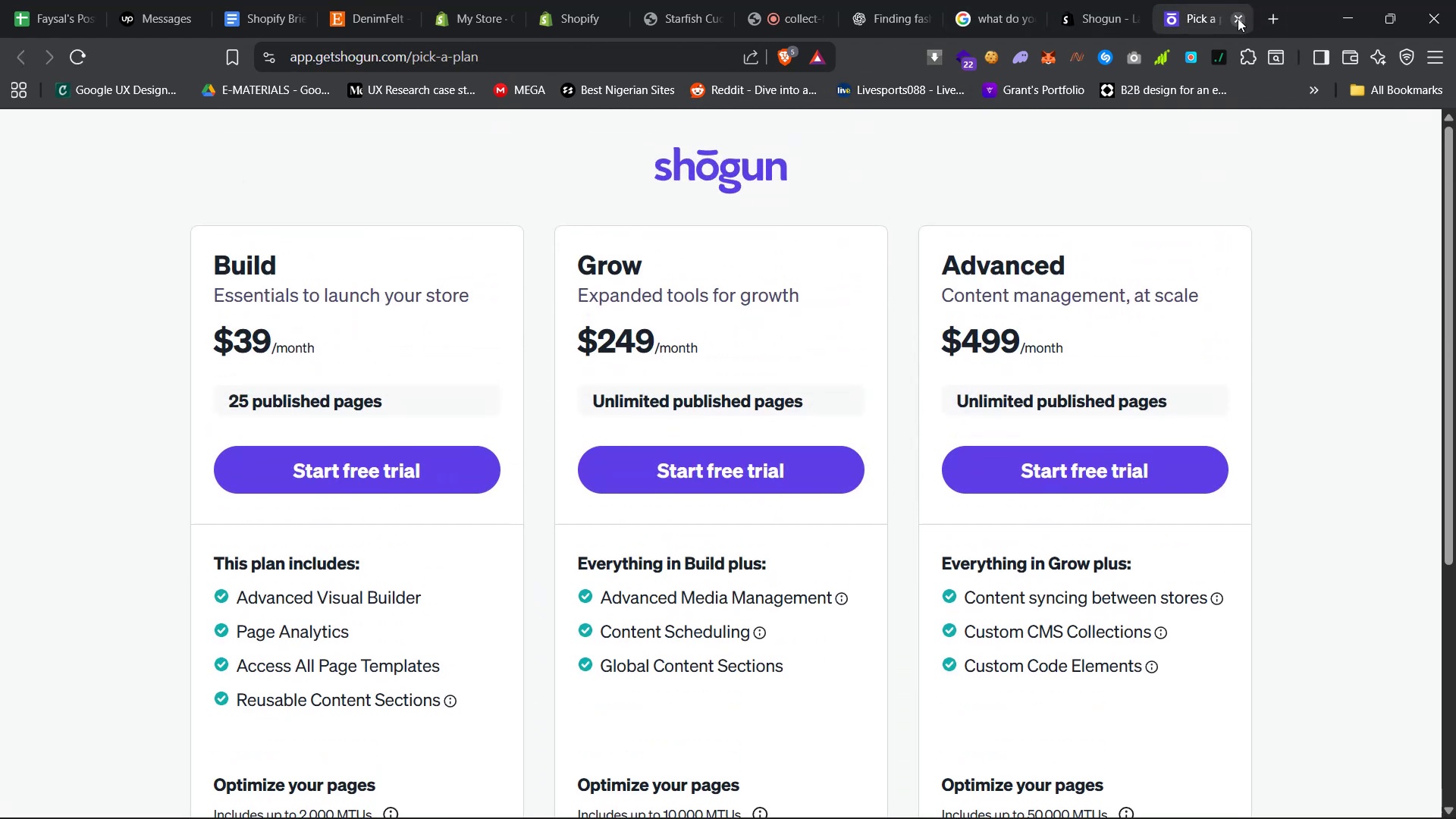 
left_click([1110, 0])
 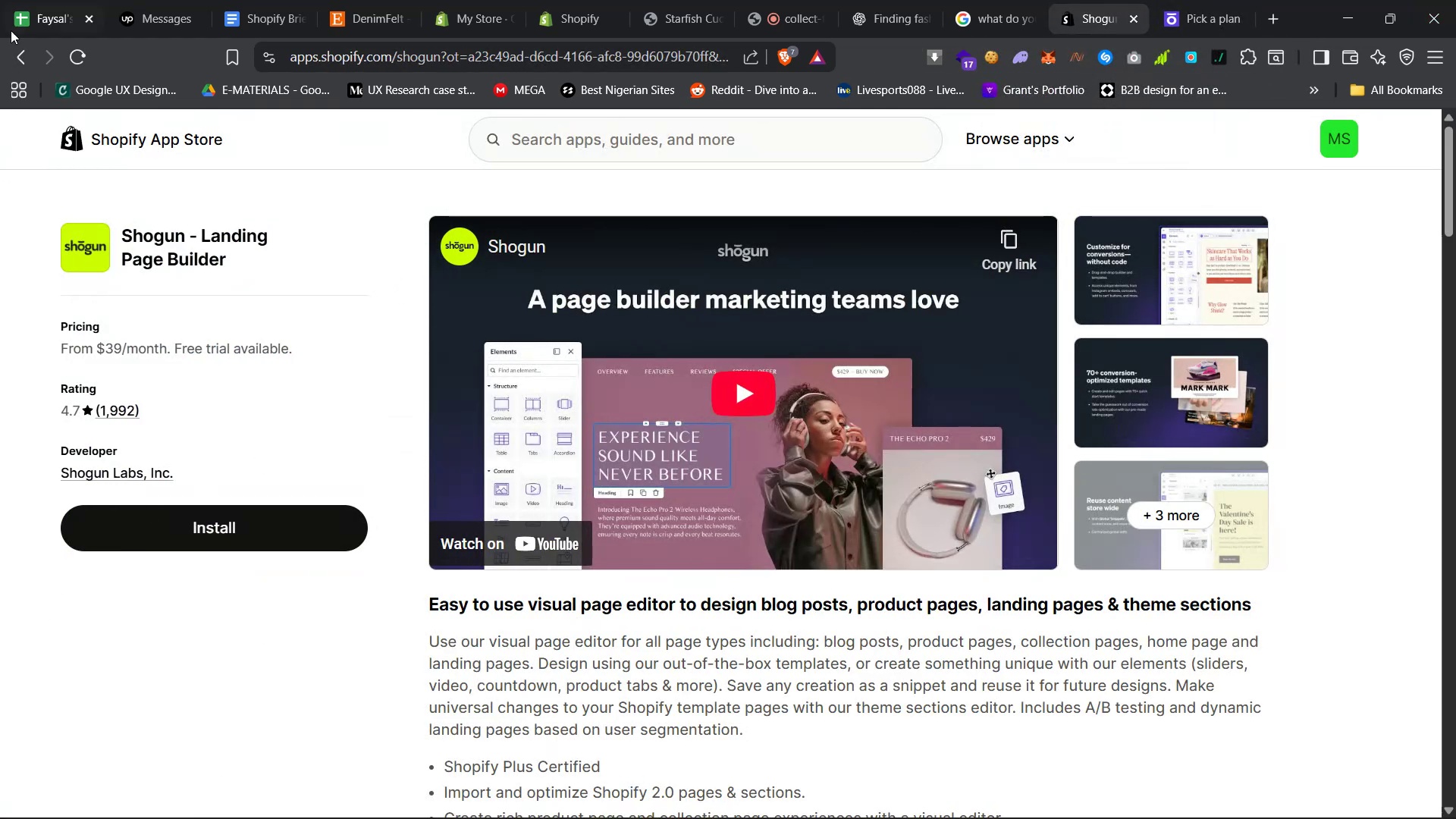 
left_click([16, 61])
 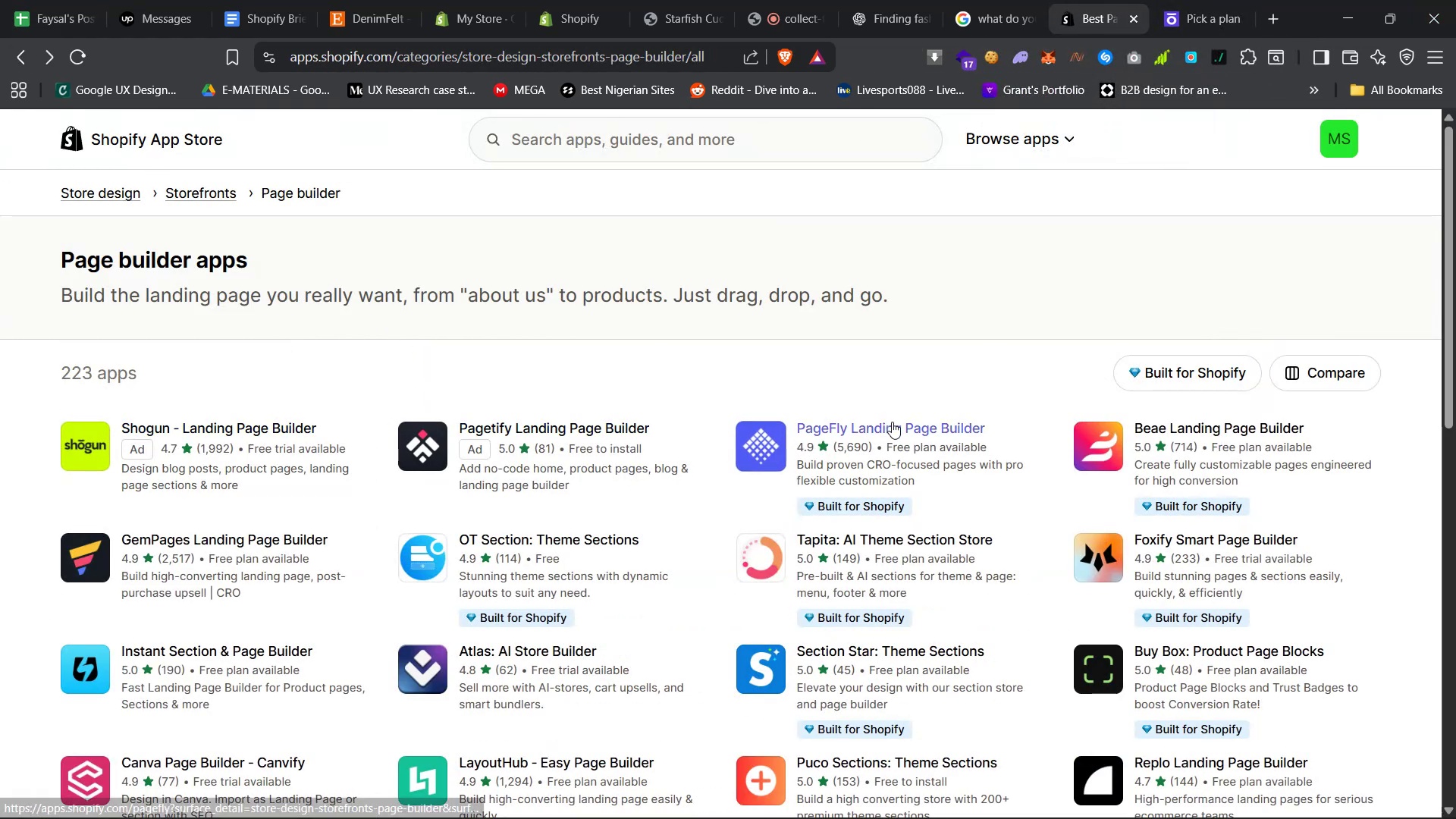 
left_click([892, 422])
 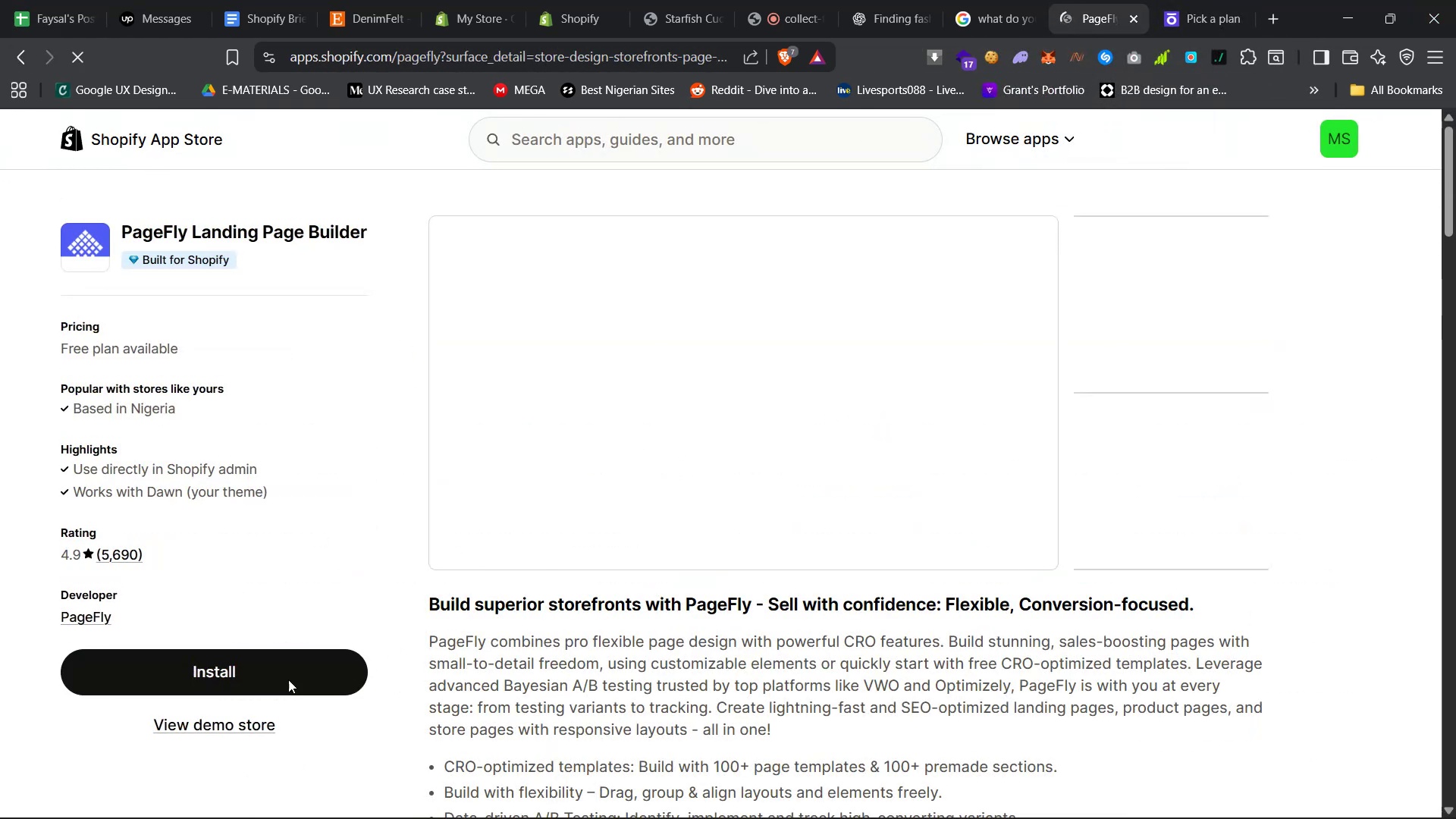 
left_click([243, 686])
 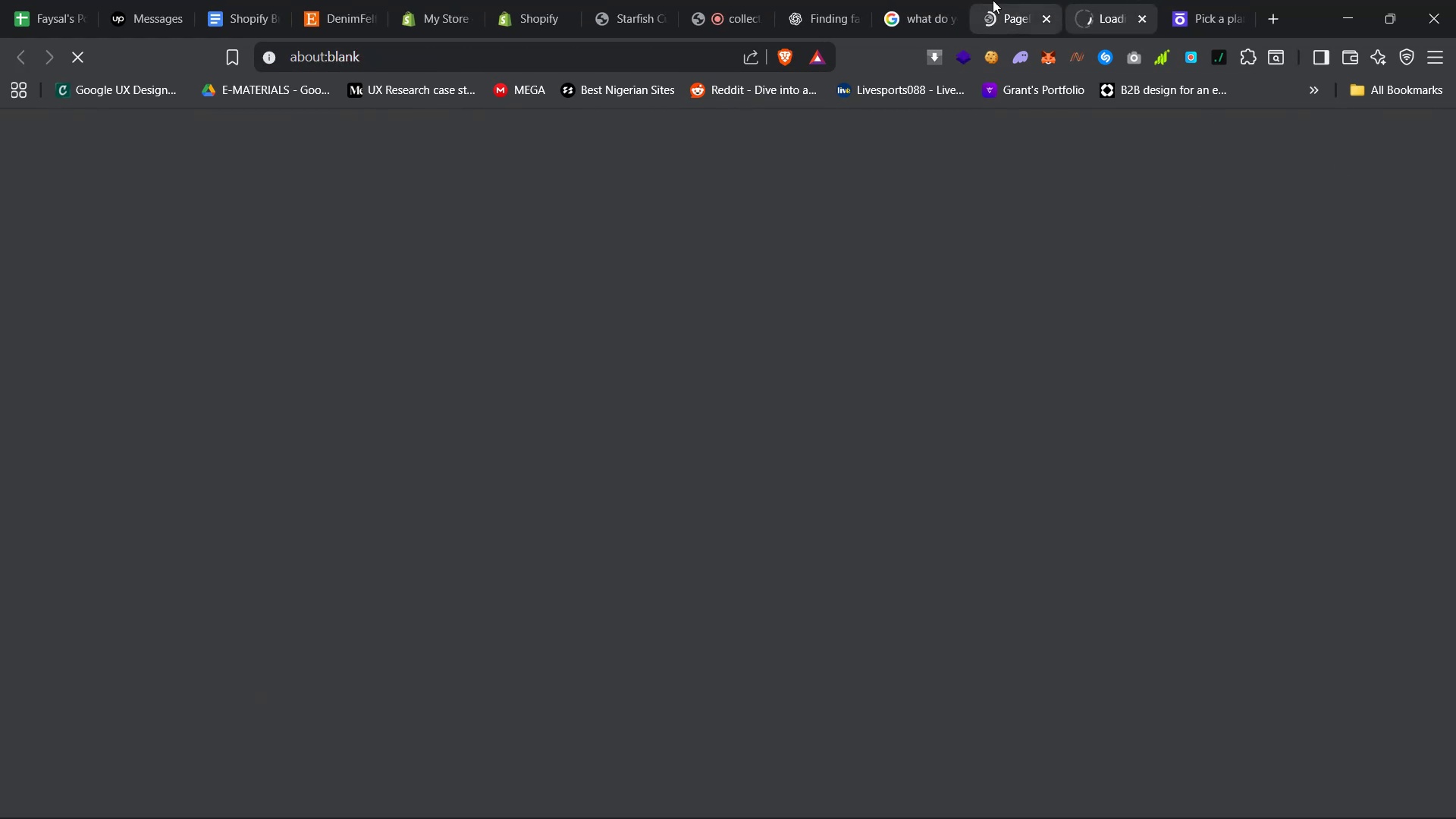 
left_click([1002, 0])
 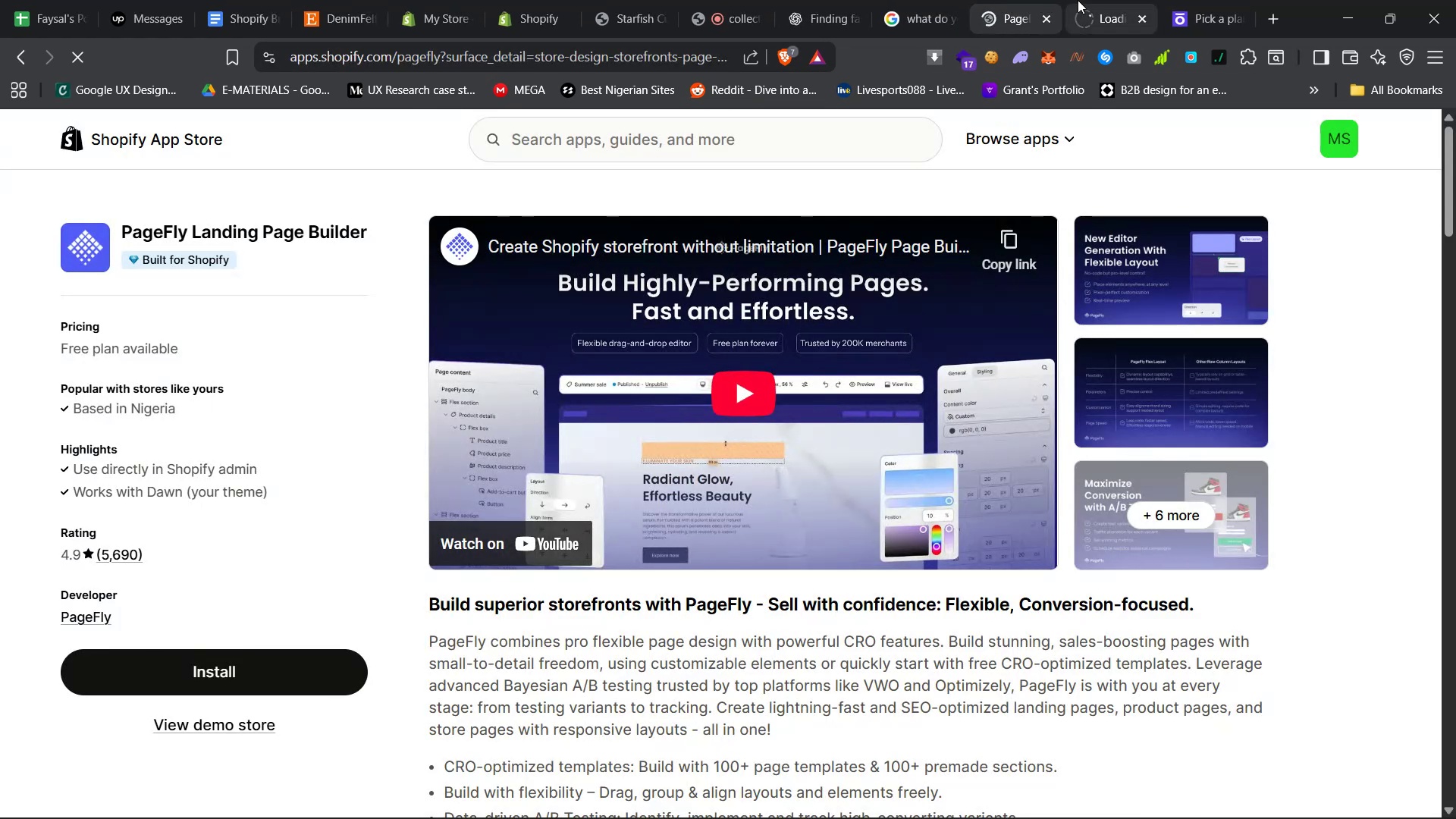 
left_click([1098, 0])
 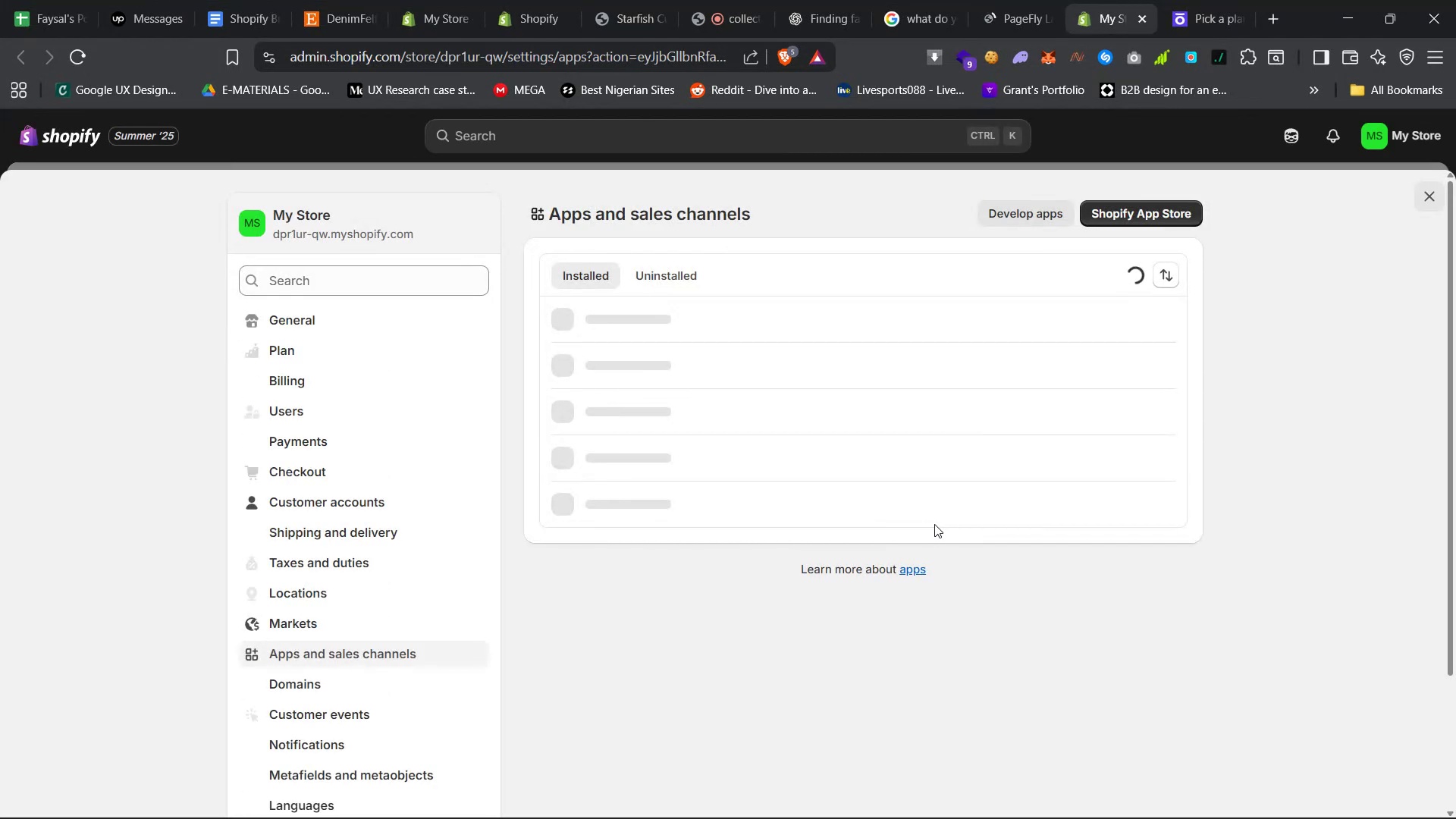 
wait(23.68)
 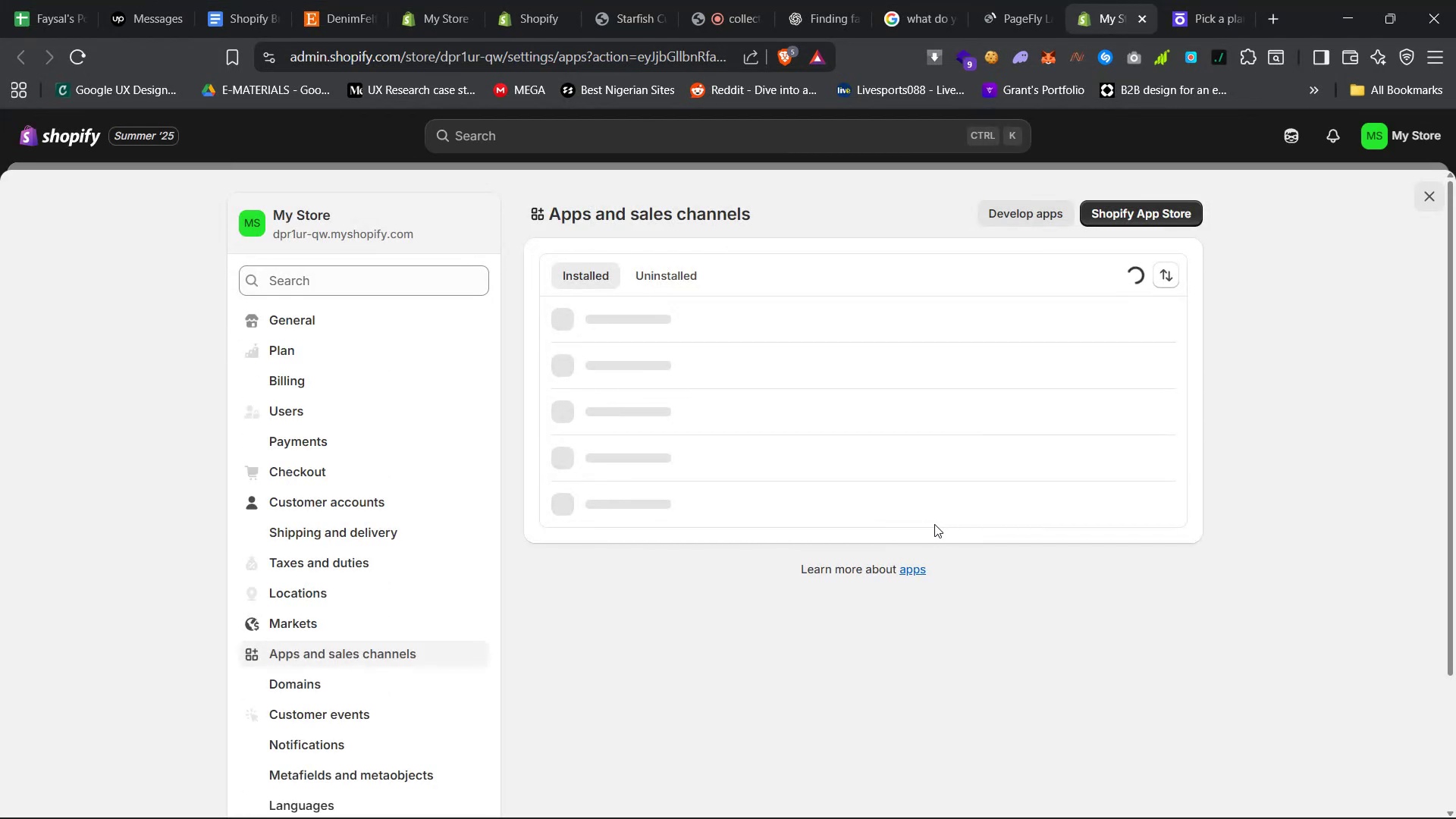 
left_click([977, 642])
 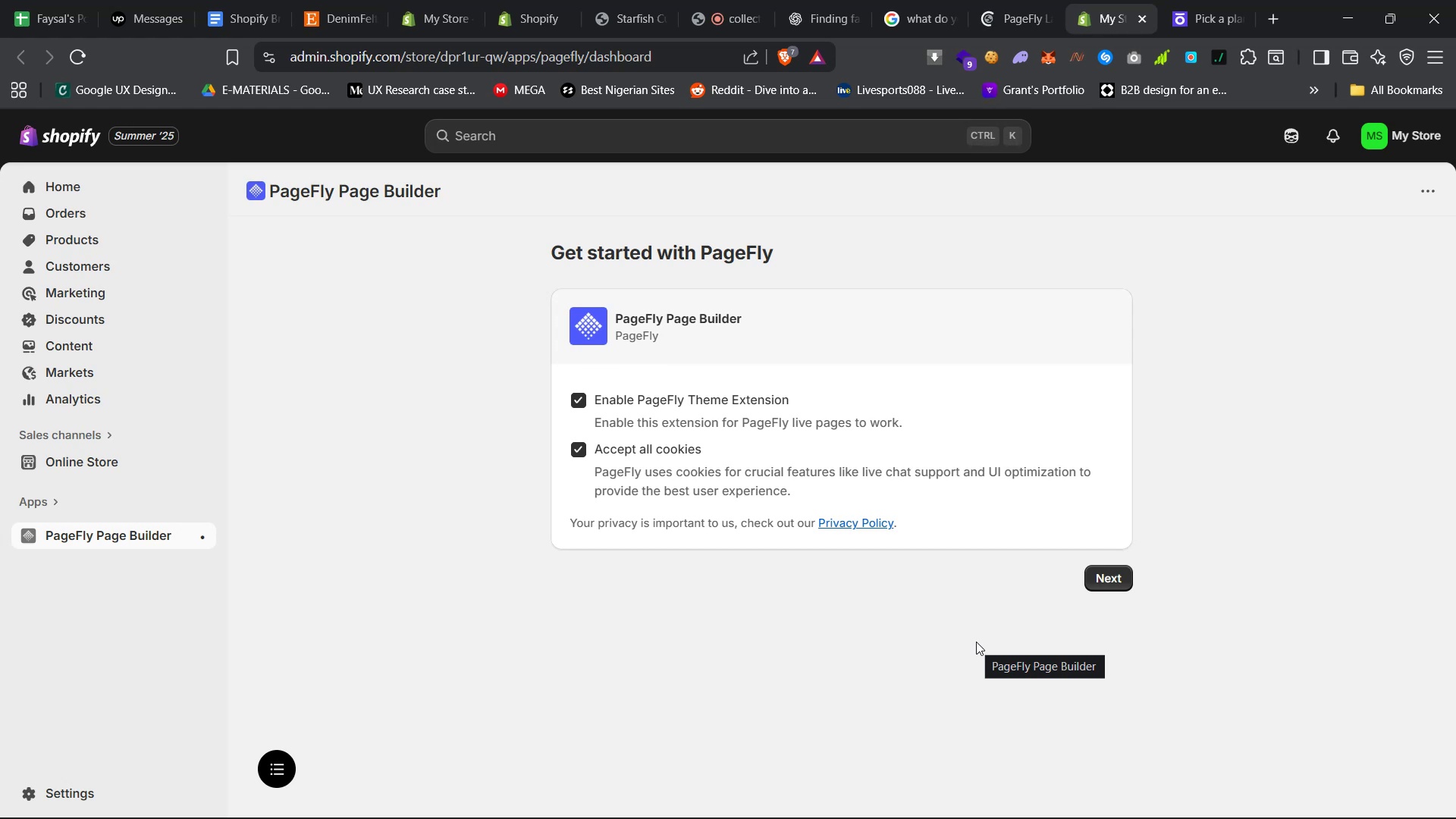 
wait(31.35)
 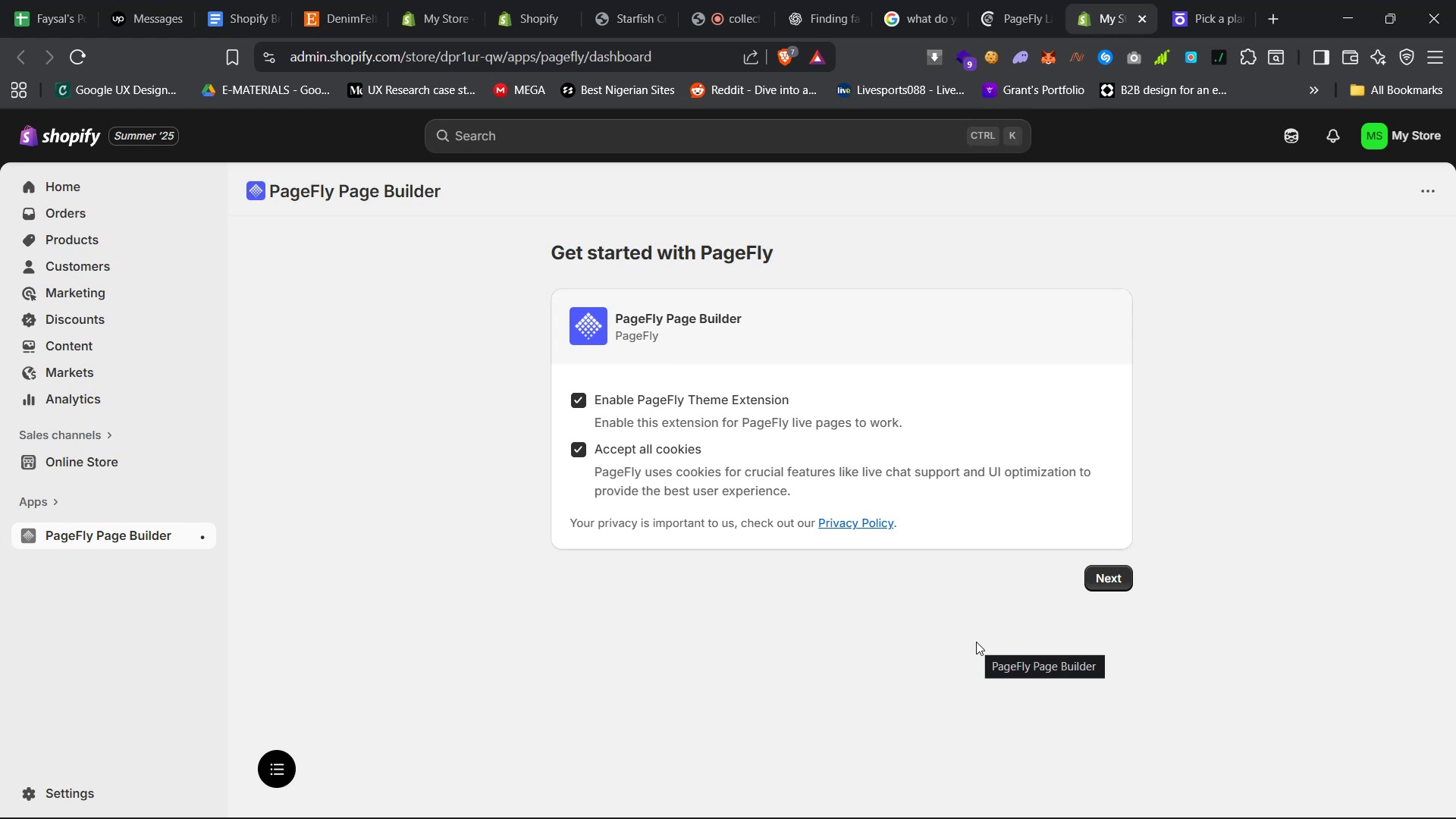 
left_click([1108, 569])
 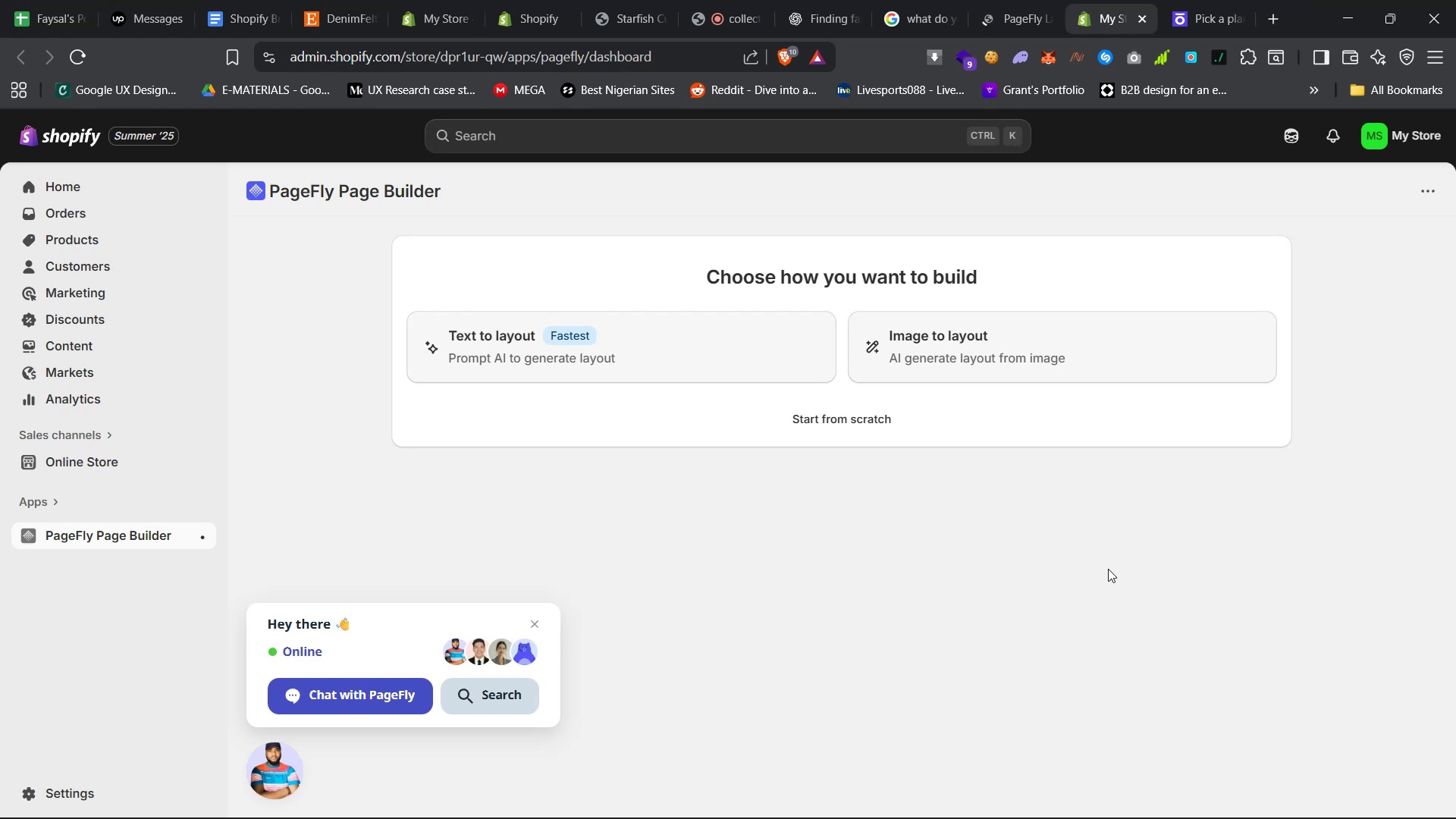 
wait(34.02)
 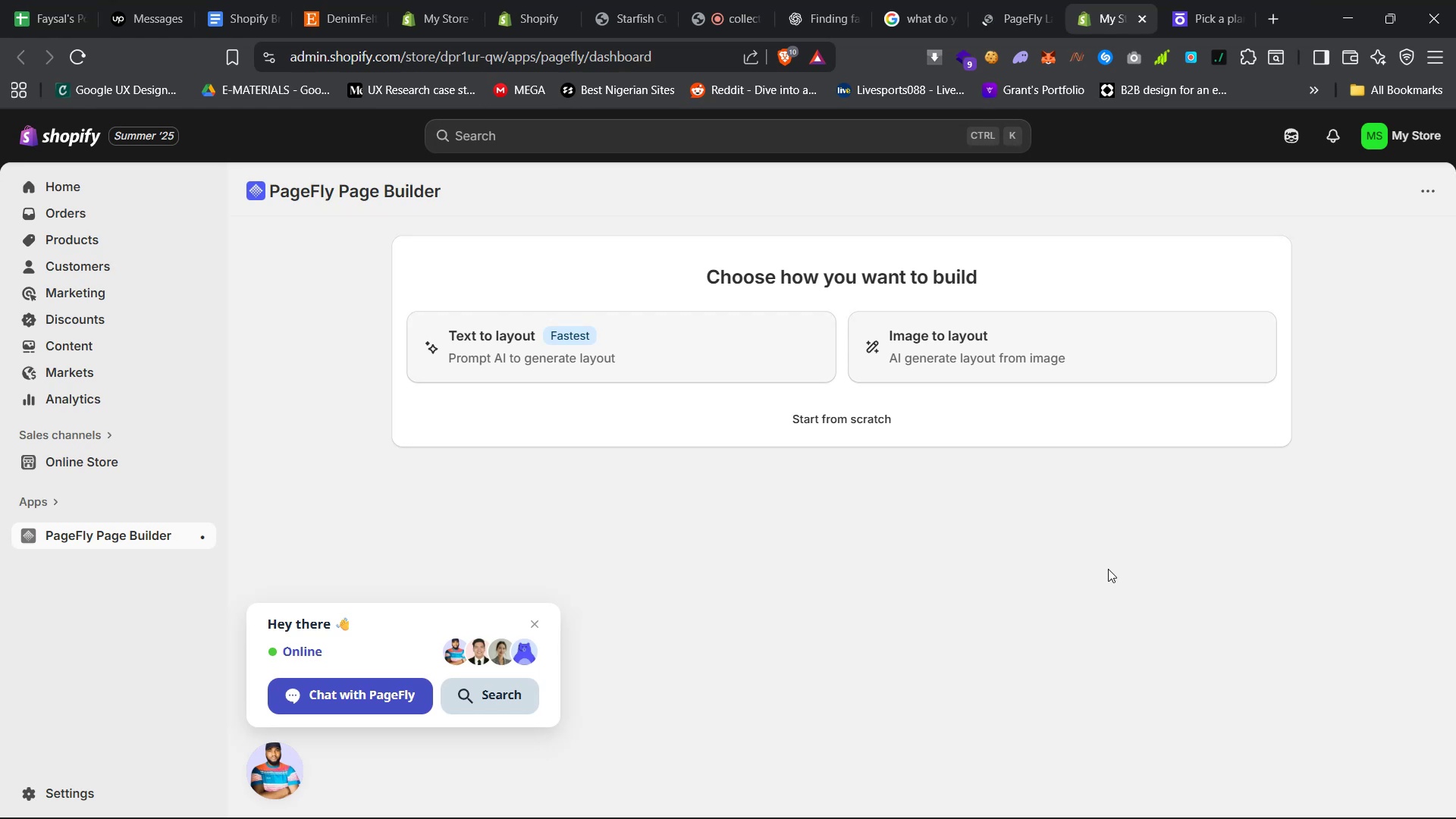 
left_click([849, 416])
 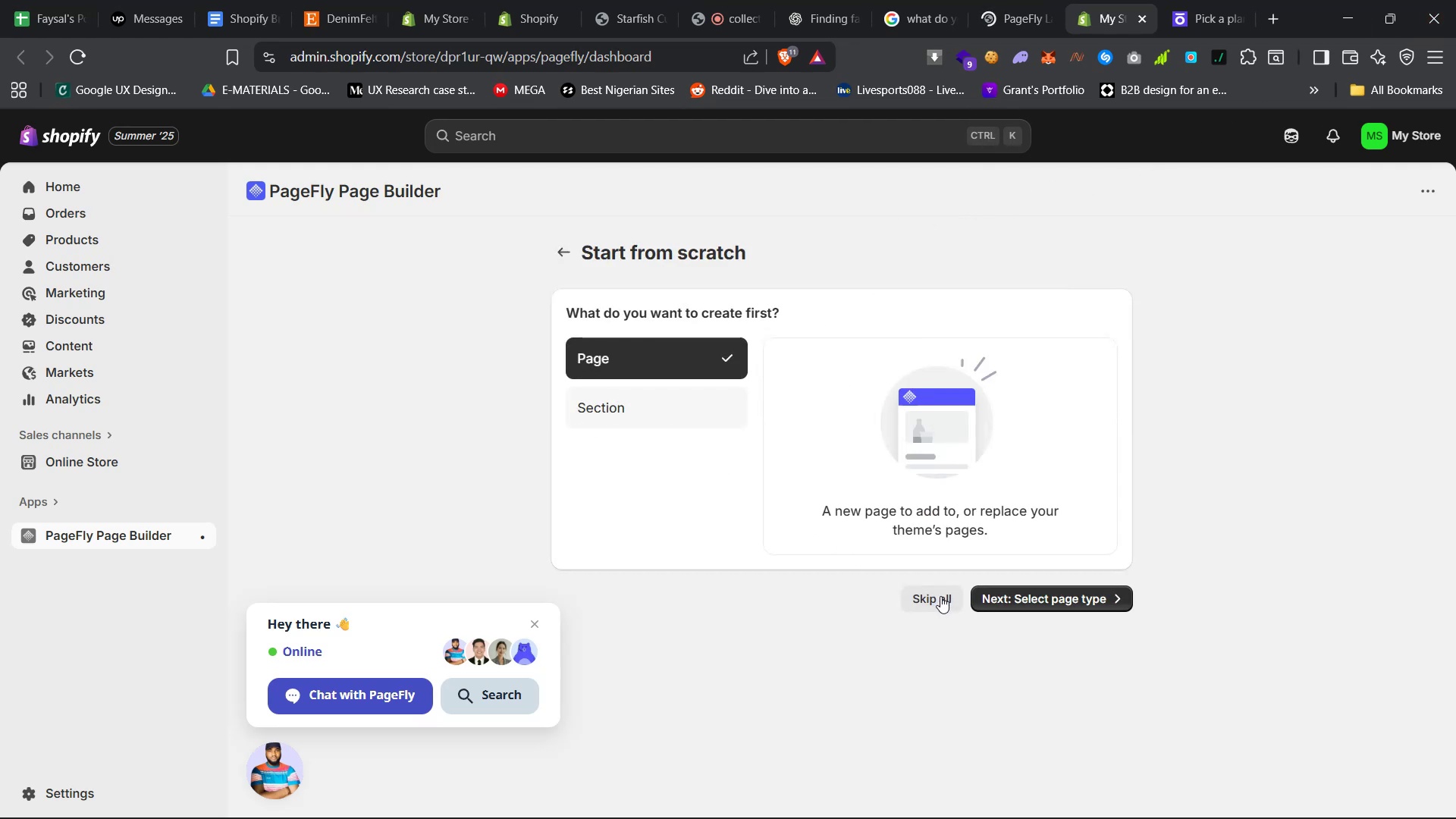 
wait(5.06)
 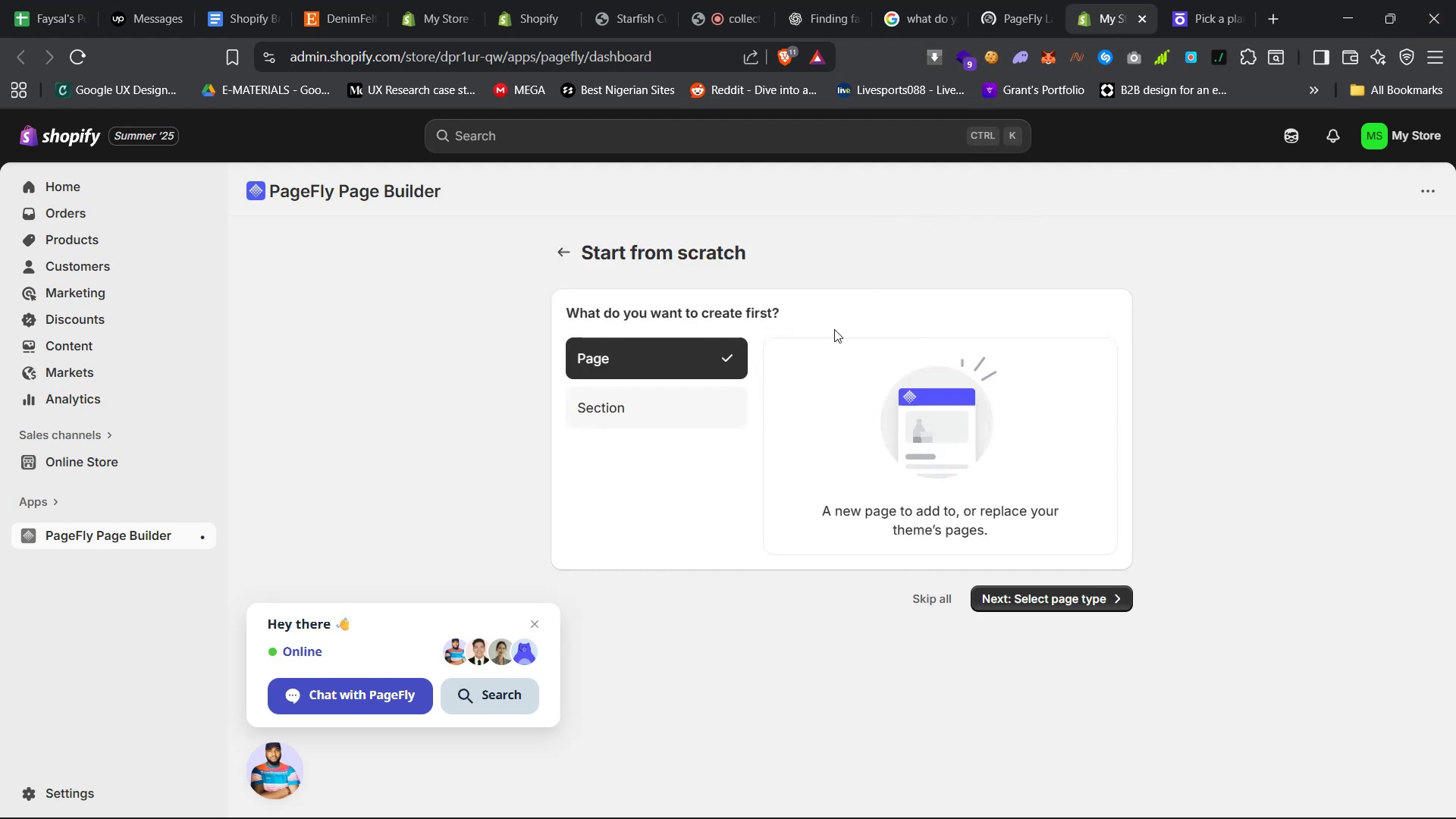 
scroll: coordinate [894, 284], scroll_direction: down, amount: 12.0
 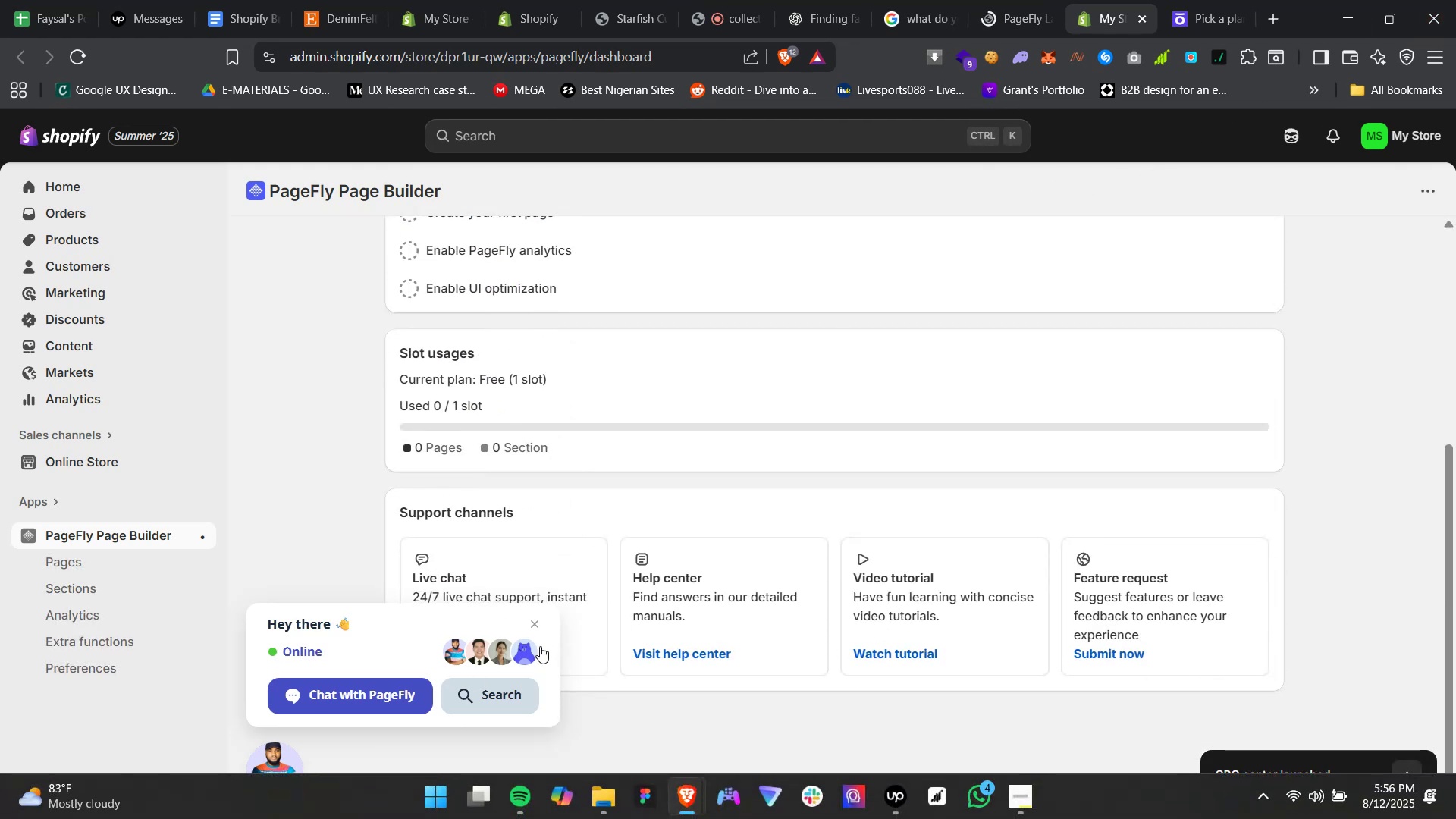 
left_click([538, 629])
 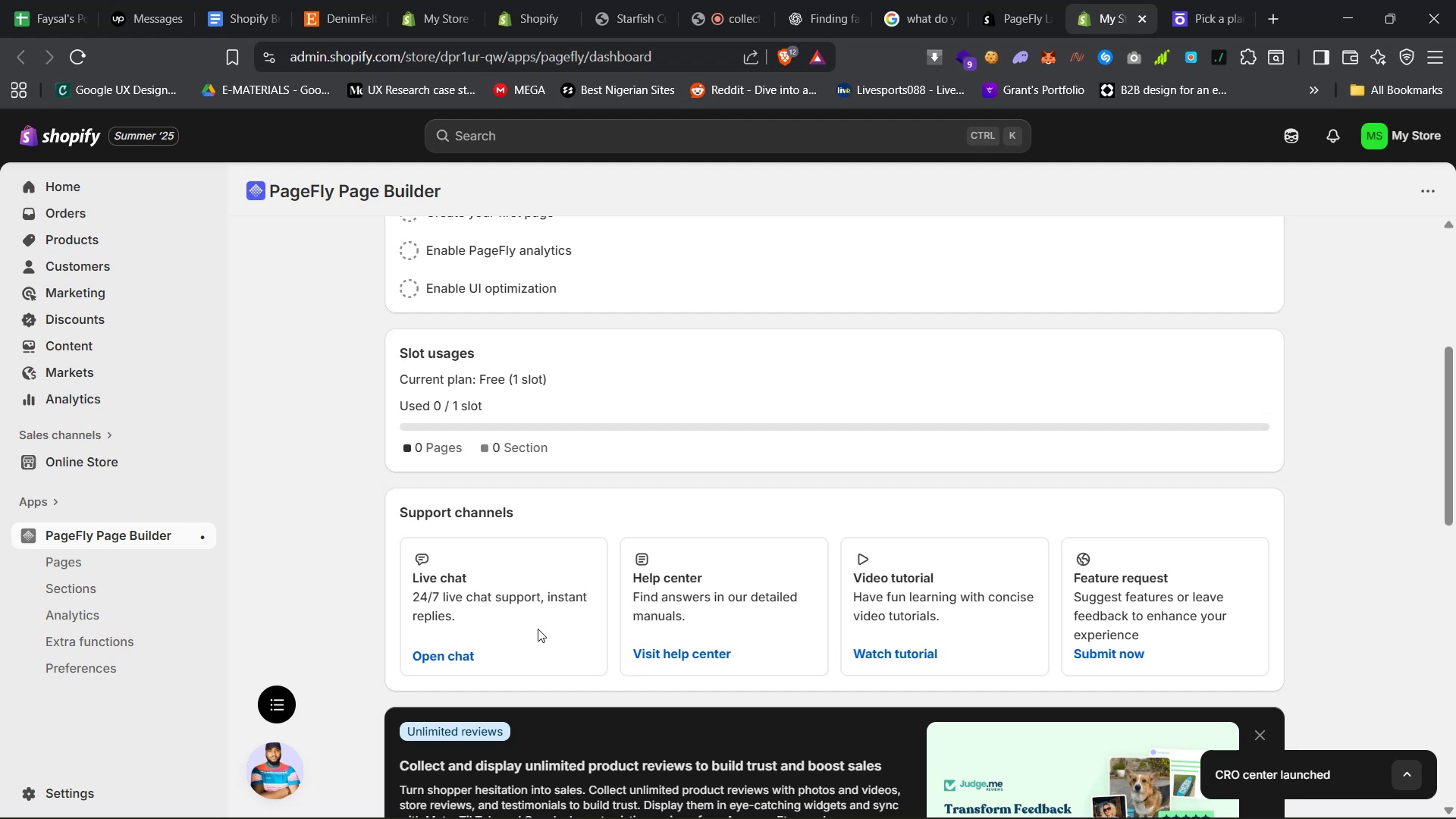 
wait(74.51)
 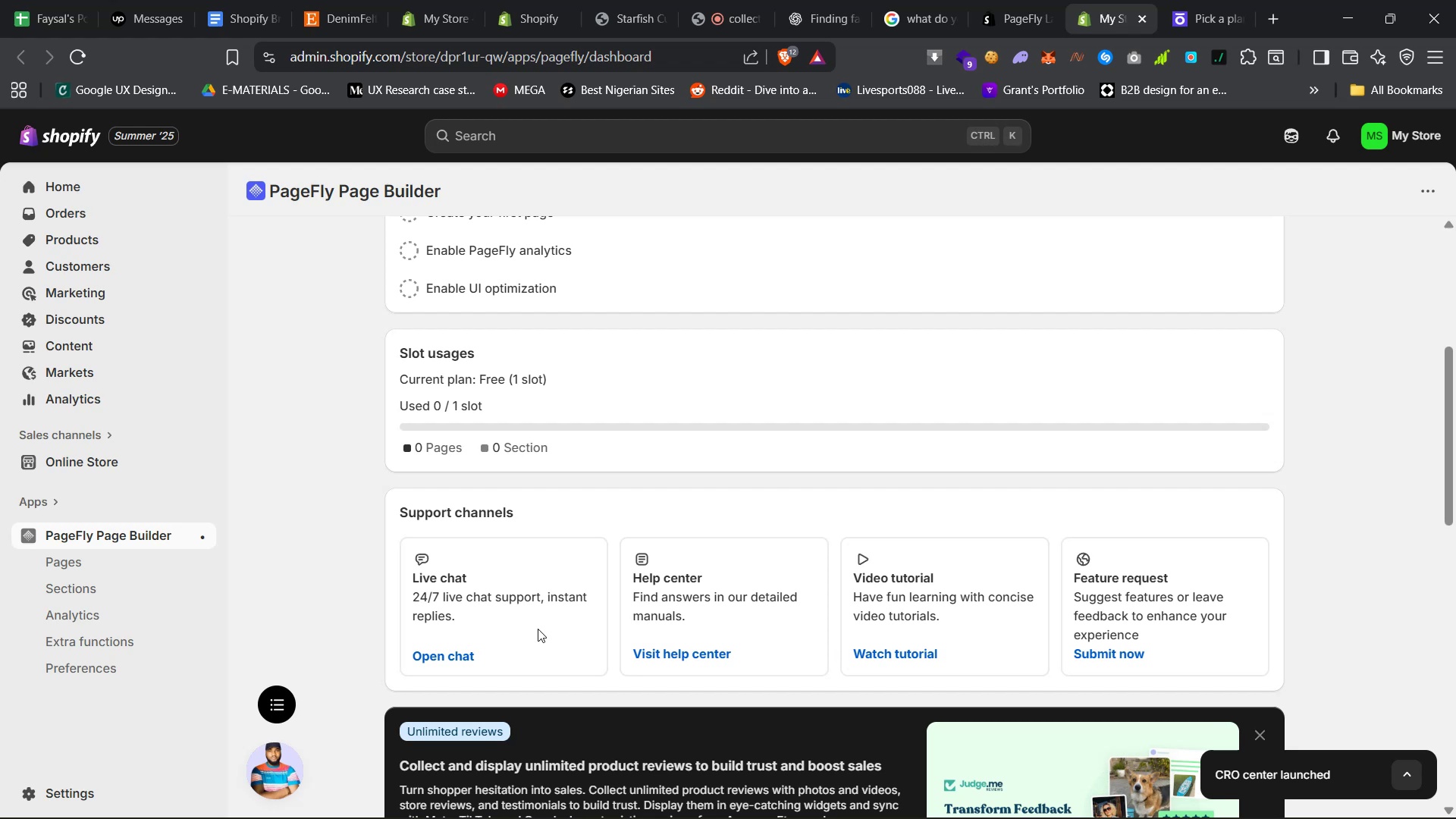 
left_click([431, 0])
 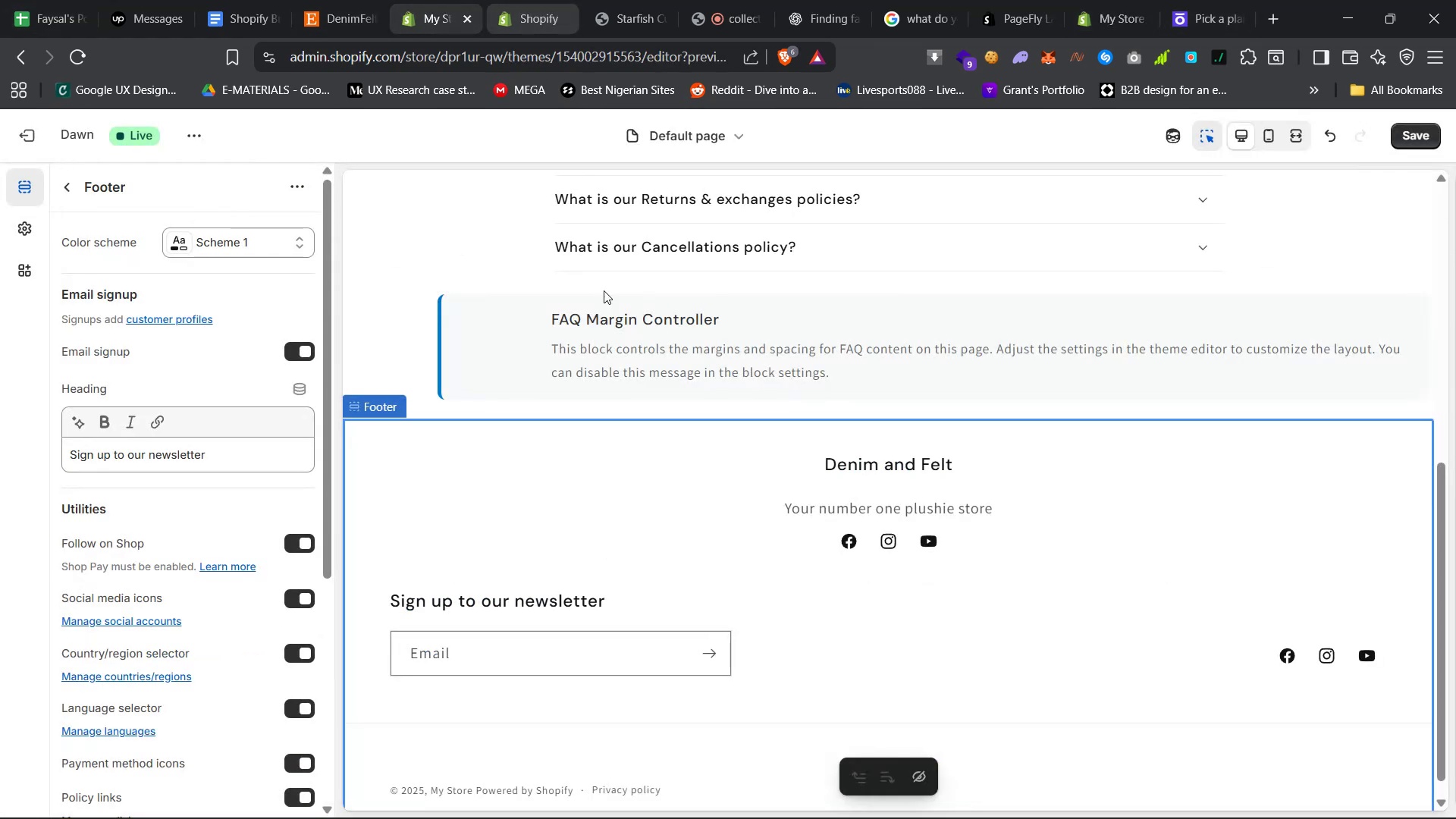 
scroll: coordinate [641, 522], scroll_direction: up, amount: 6.0
 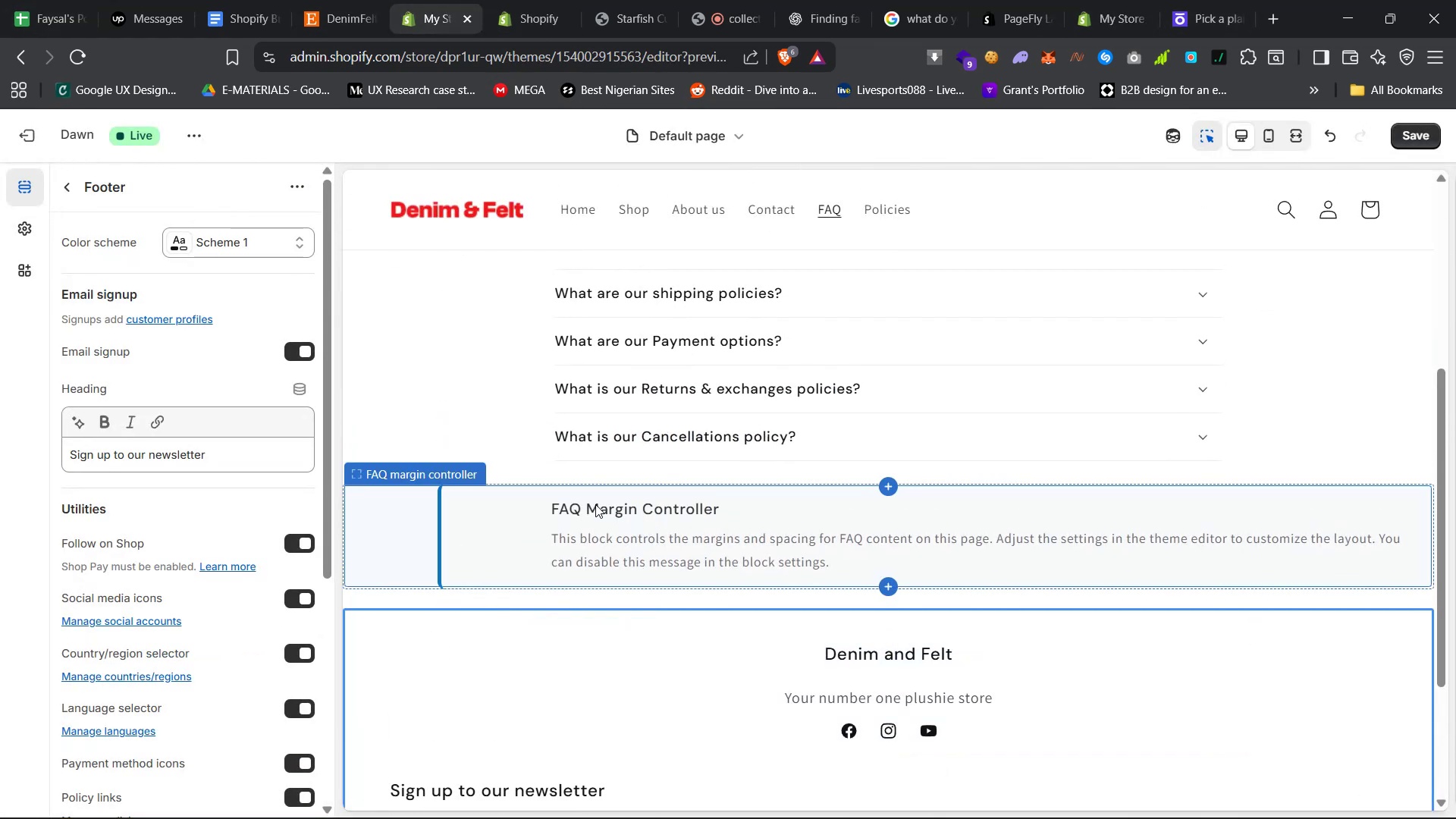 
left_click([595, 504])
 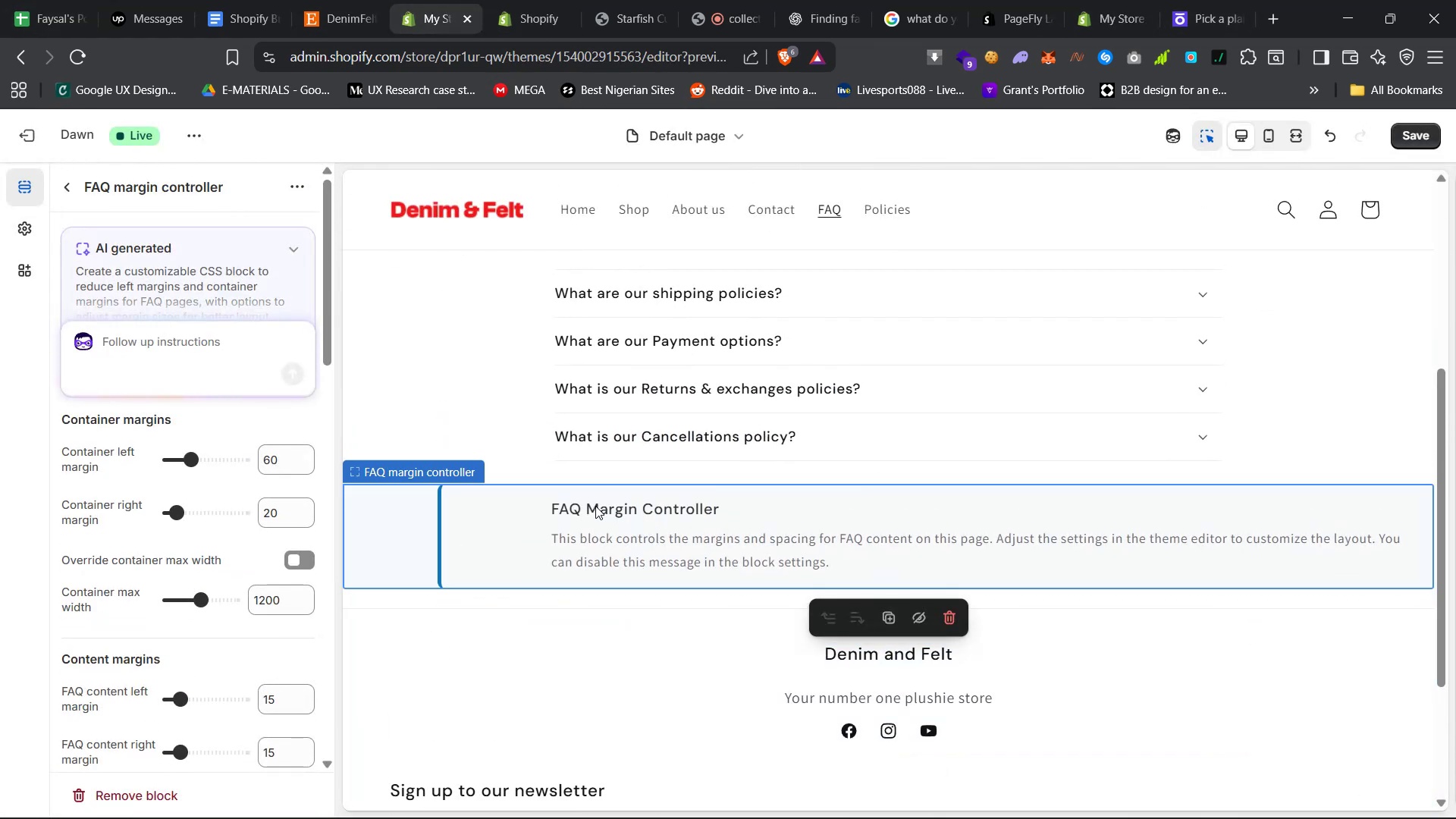 
key(Backspace)
 